 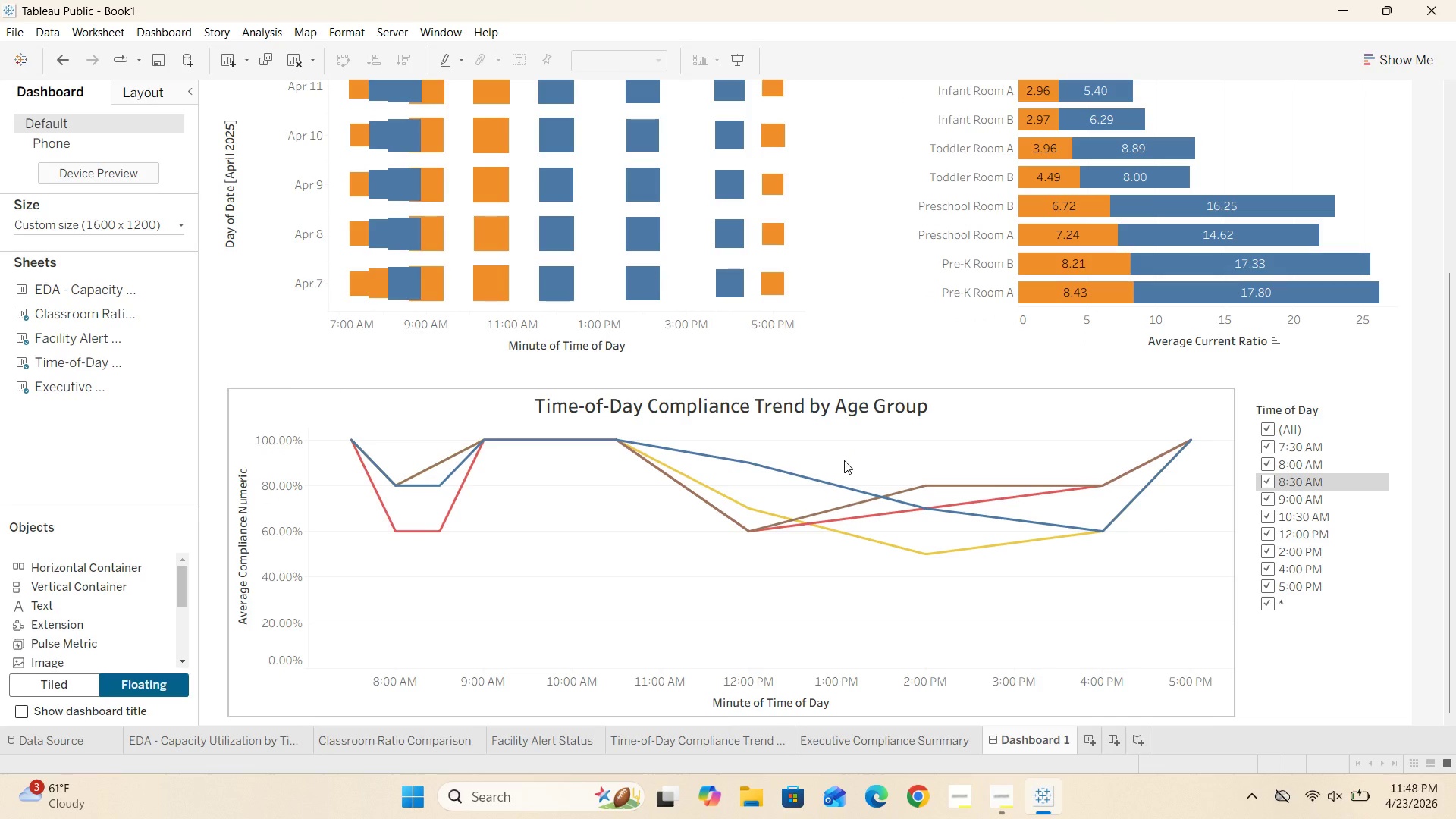 
scroll: coordinate [849, 458], scroll_direction: up, amount: 33.0
 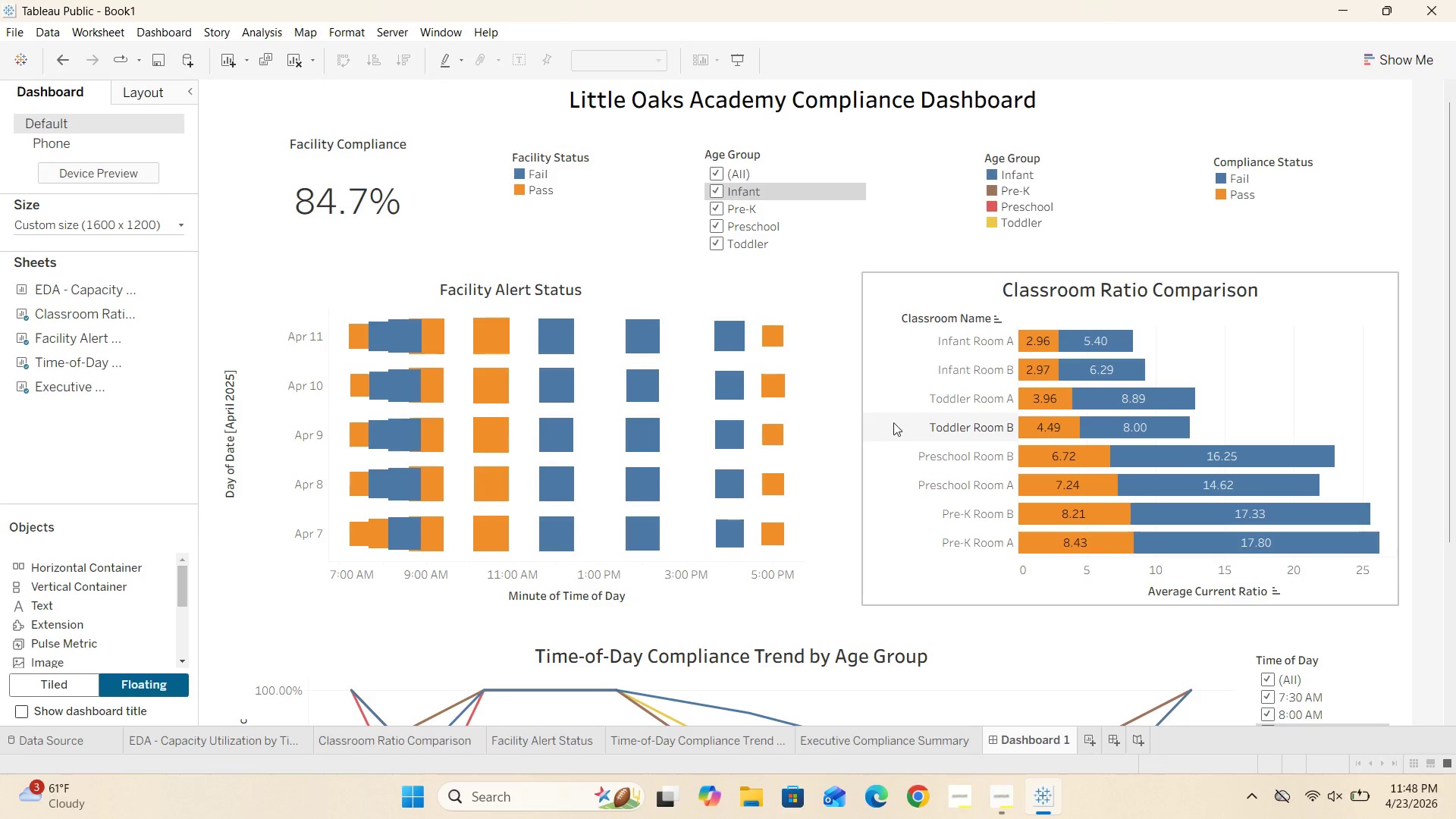 
left_click([885, 398])
 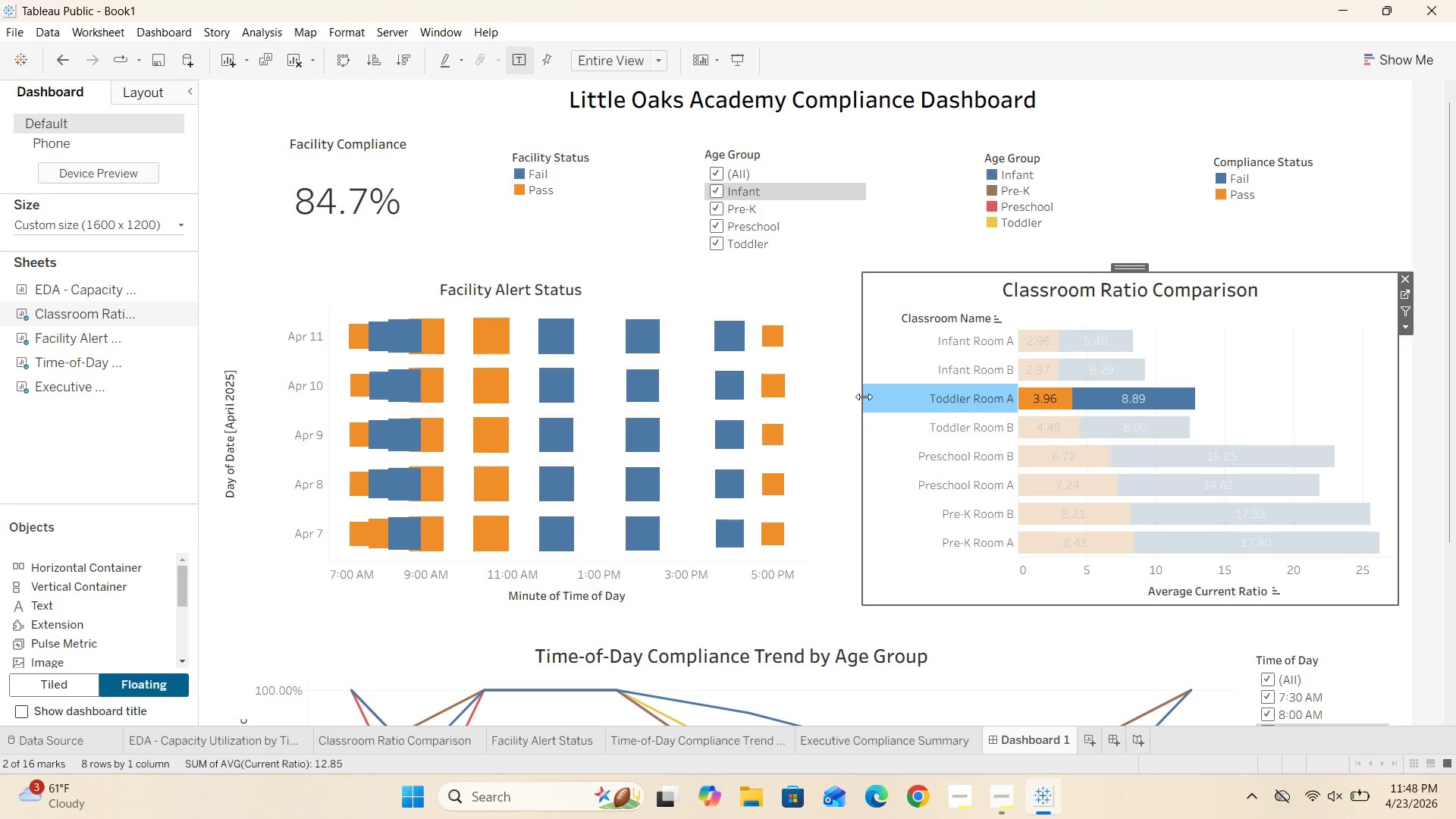 
left_click_drag(start_coordinate=[864, 397], to_coordinate=[934, 385])
 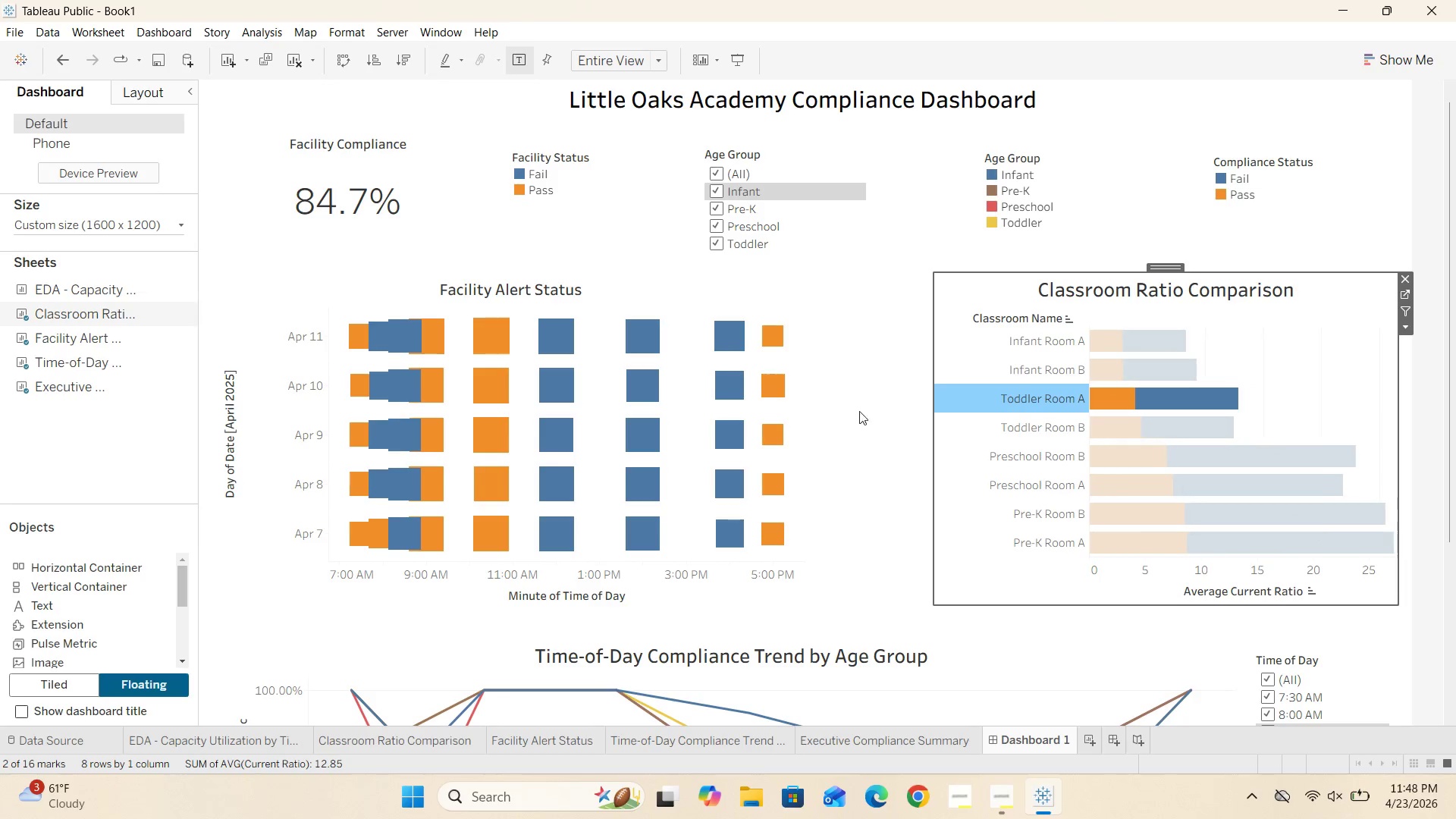 
left_click([848, 413])
 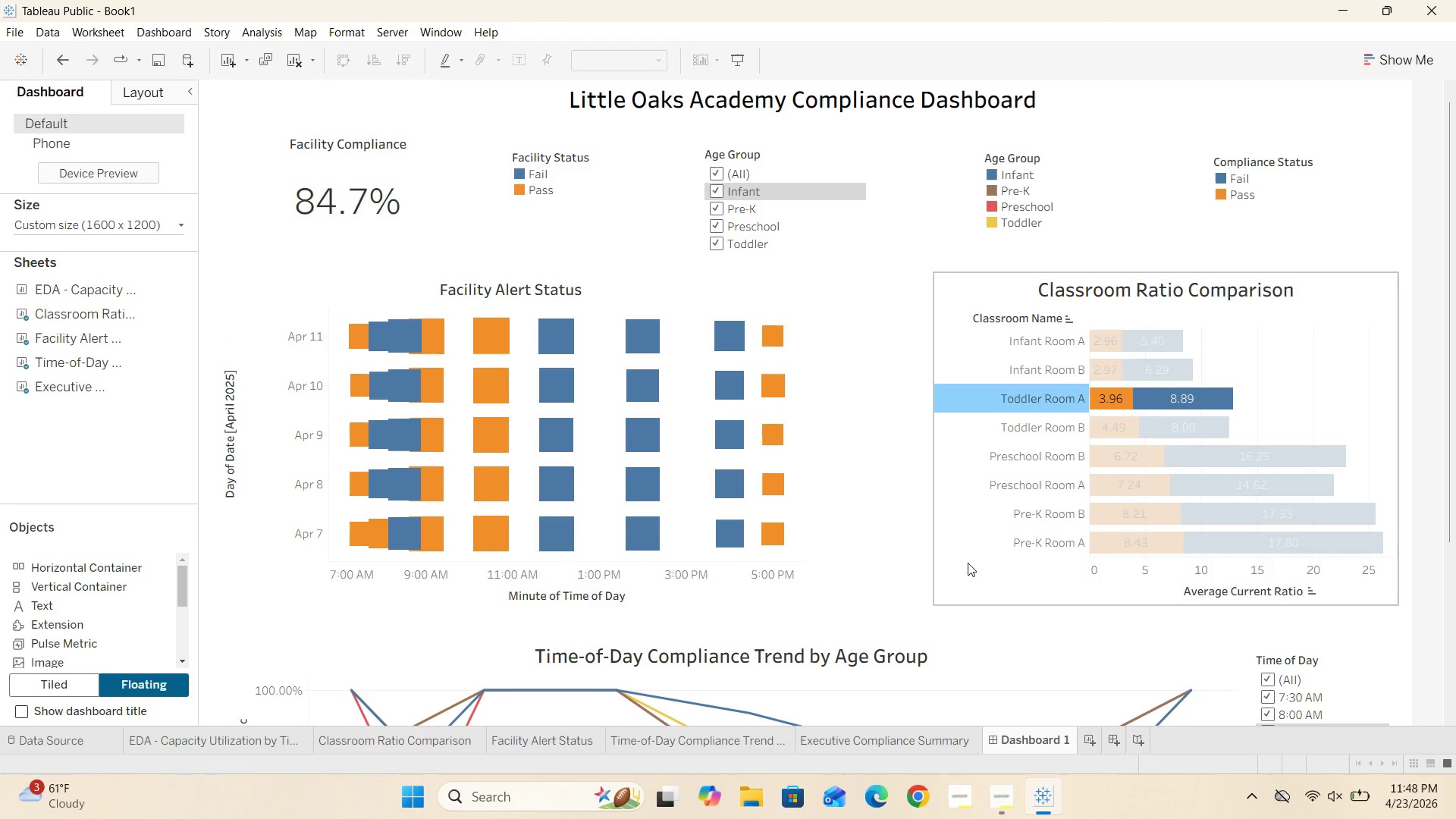 
left_click([965, 566])
 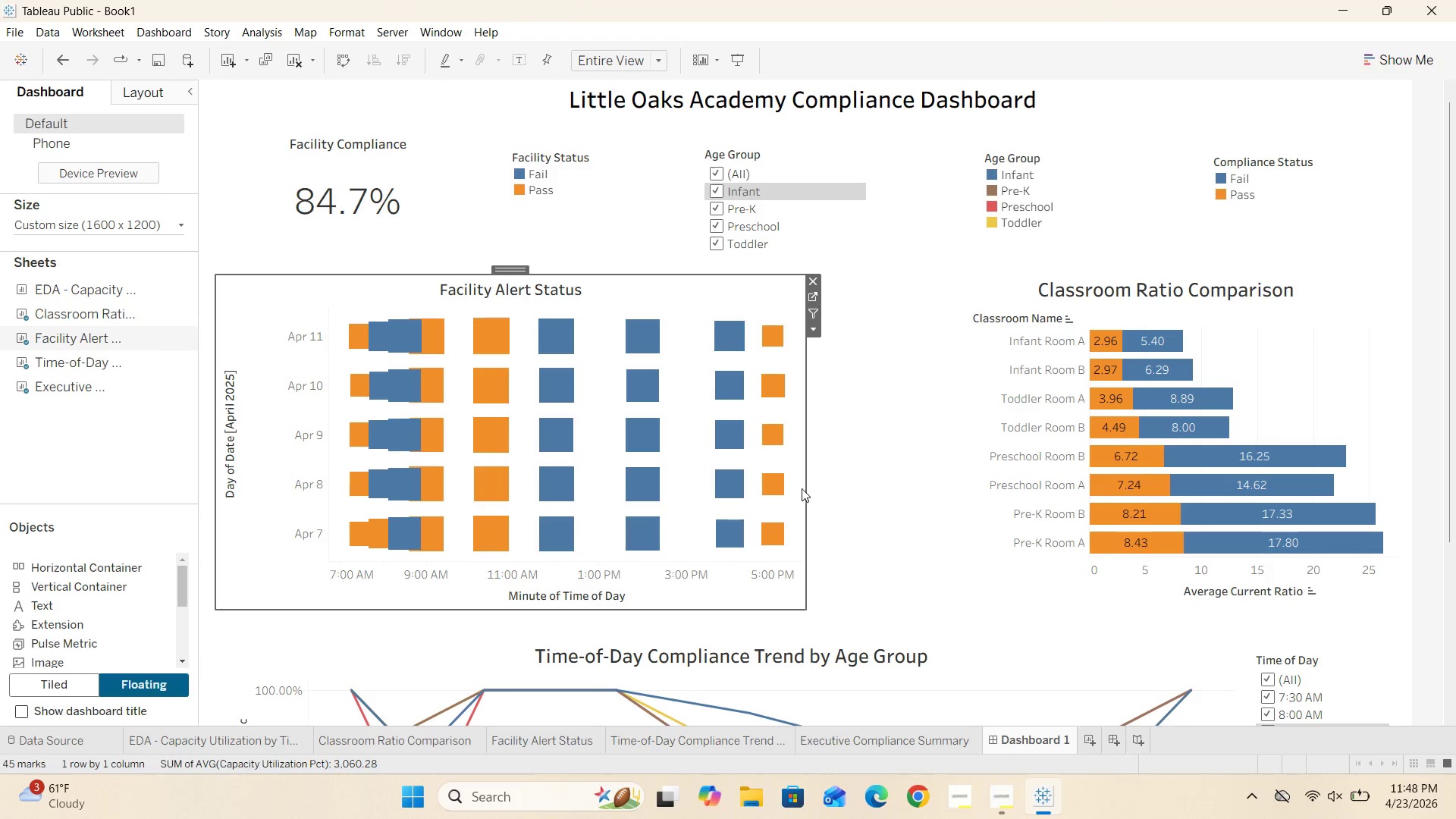 
left_click_drag(start_coordinate=[805, 486], to_coordinate=[884, 486])
 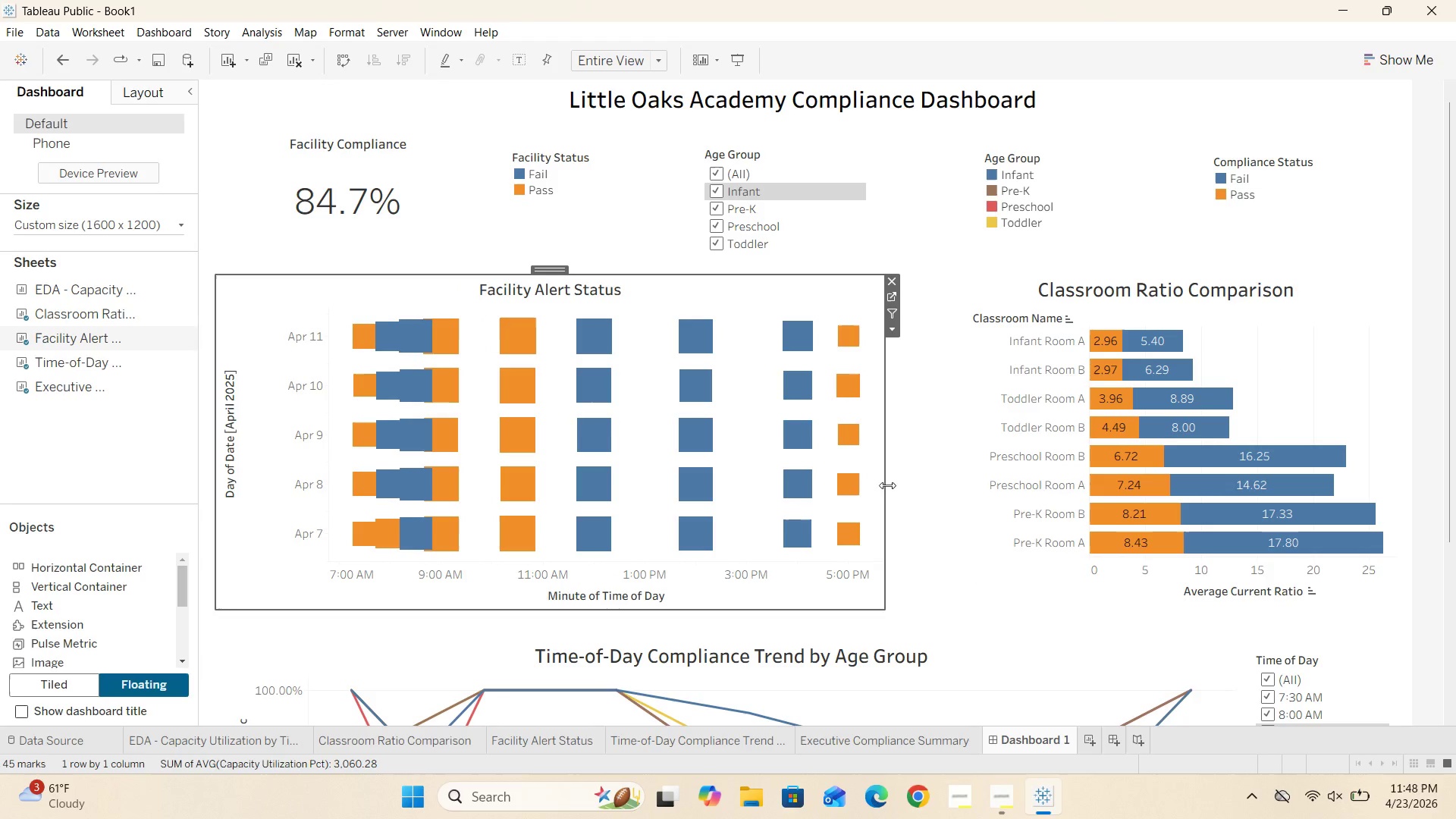 
left_click_drag(start_coordinate=[883, 487], to_coordinate=[942, 487])
 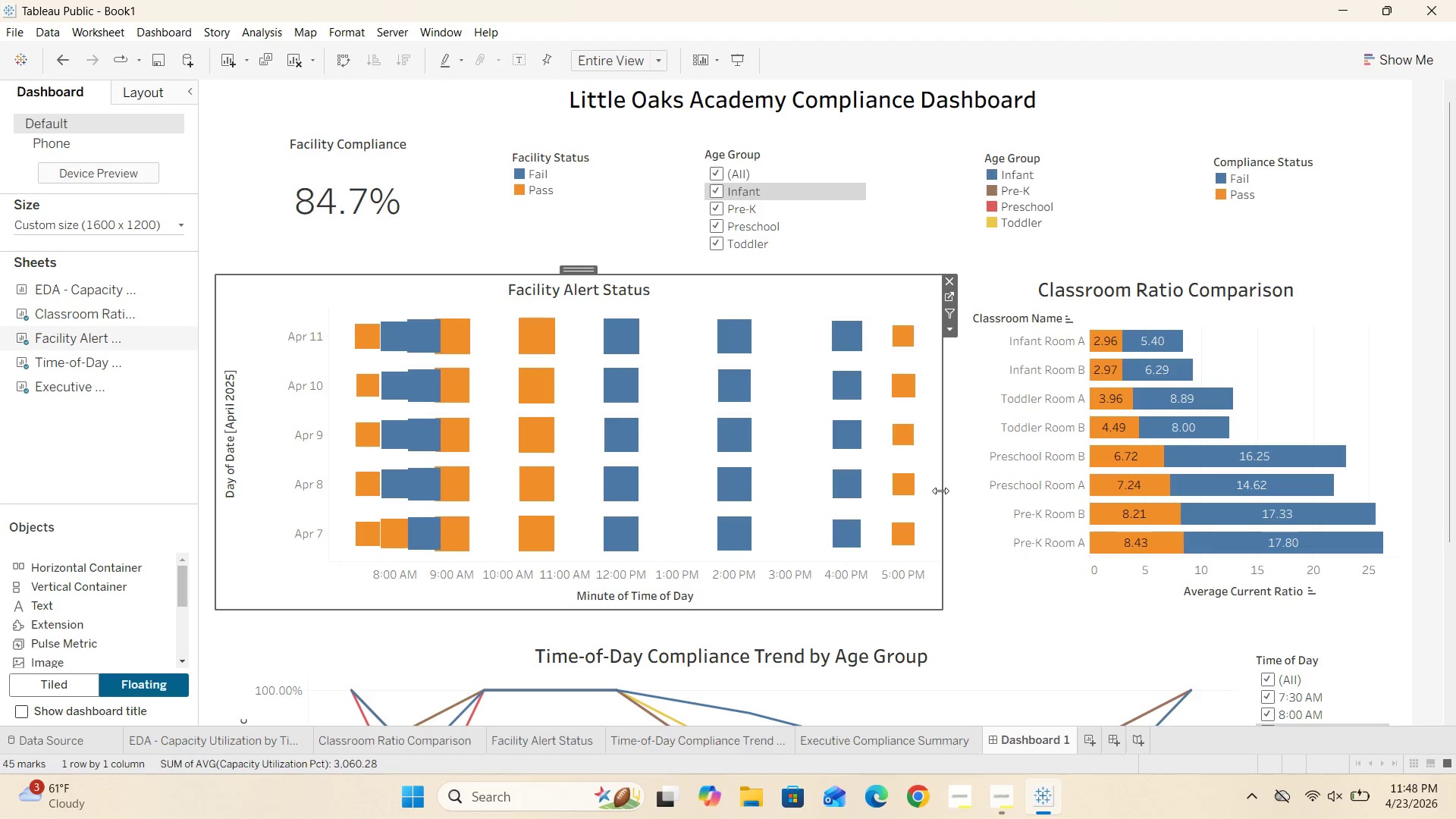 
left_click_drag(start_coordinate=[940, 491], to_coordinate=[822, 519])
 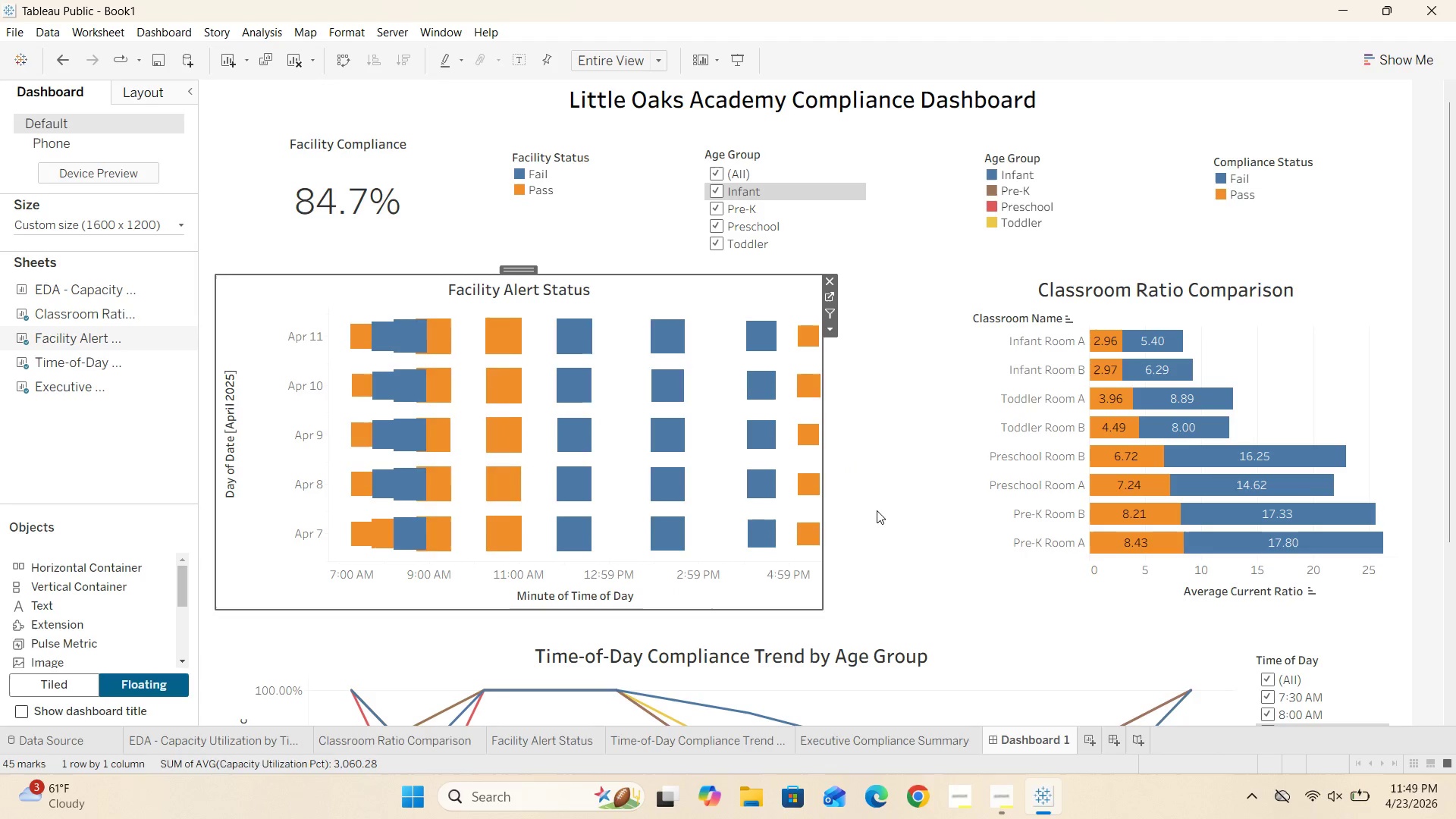 
left_click([877, 510])
 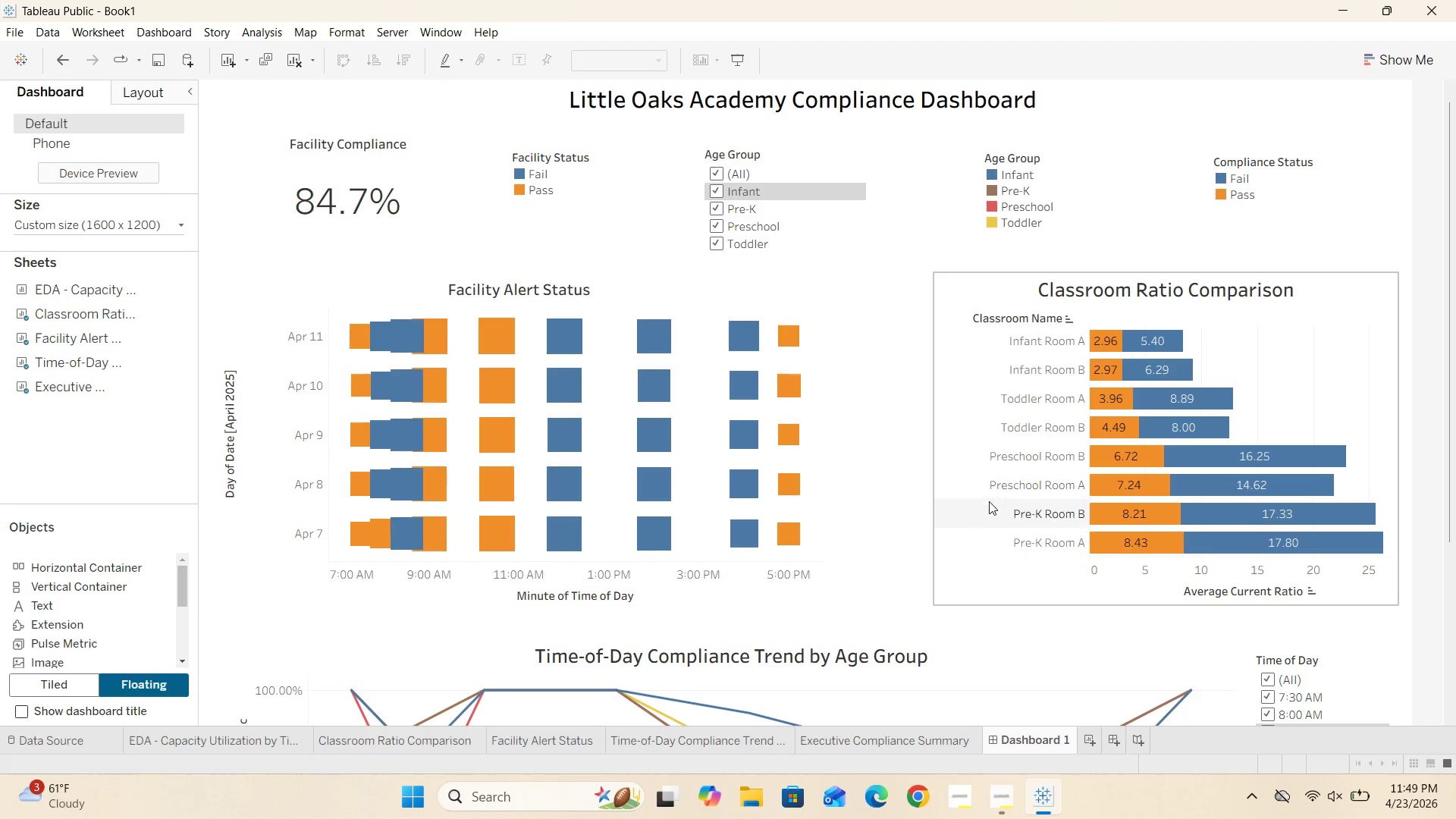 
left_click([974, 513])
 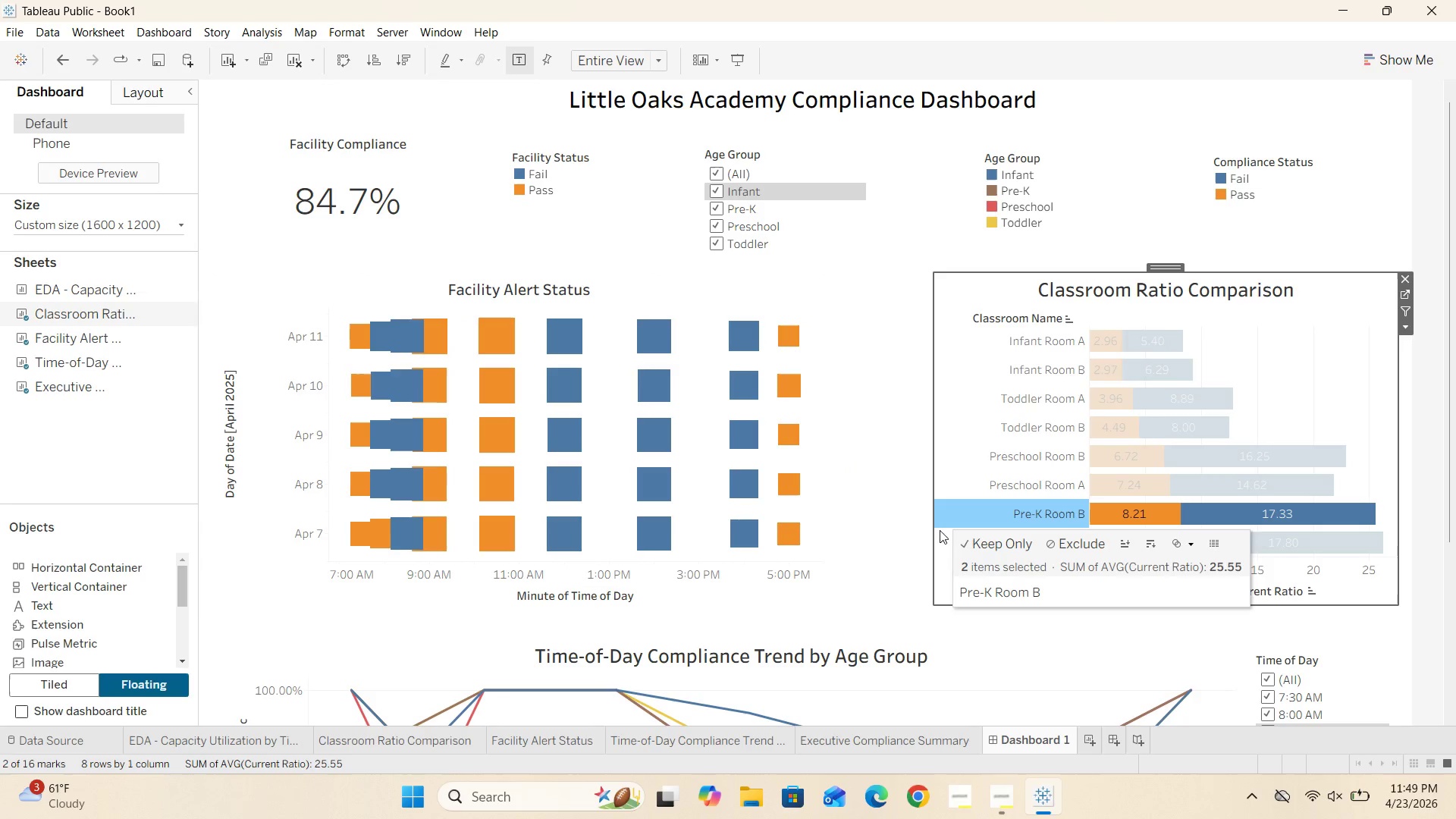 
left_click([946, 581])
 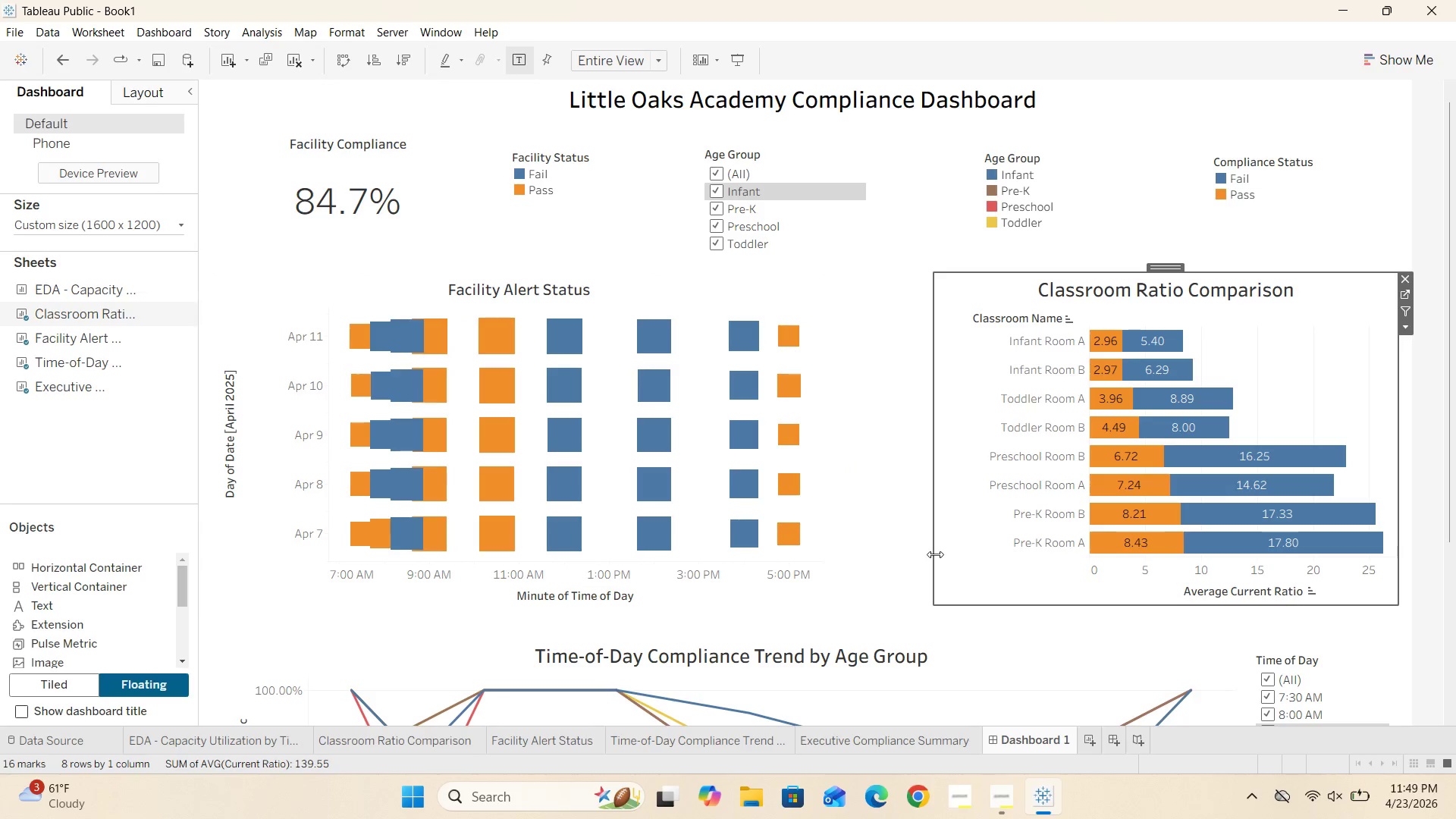 
left_click_drag(start_coordinate=[935, 554], to_coordinate=[912, 554])
 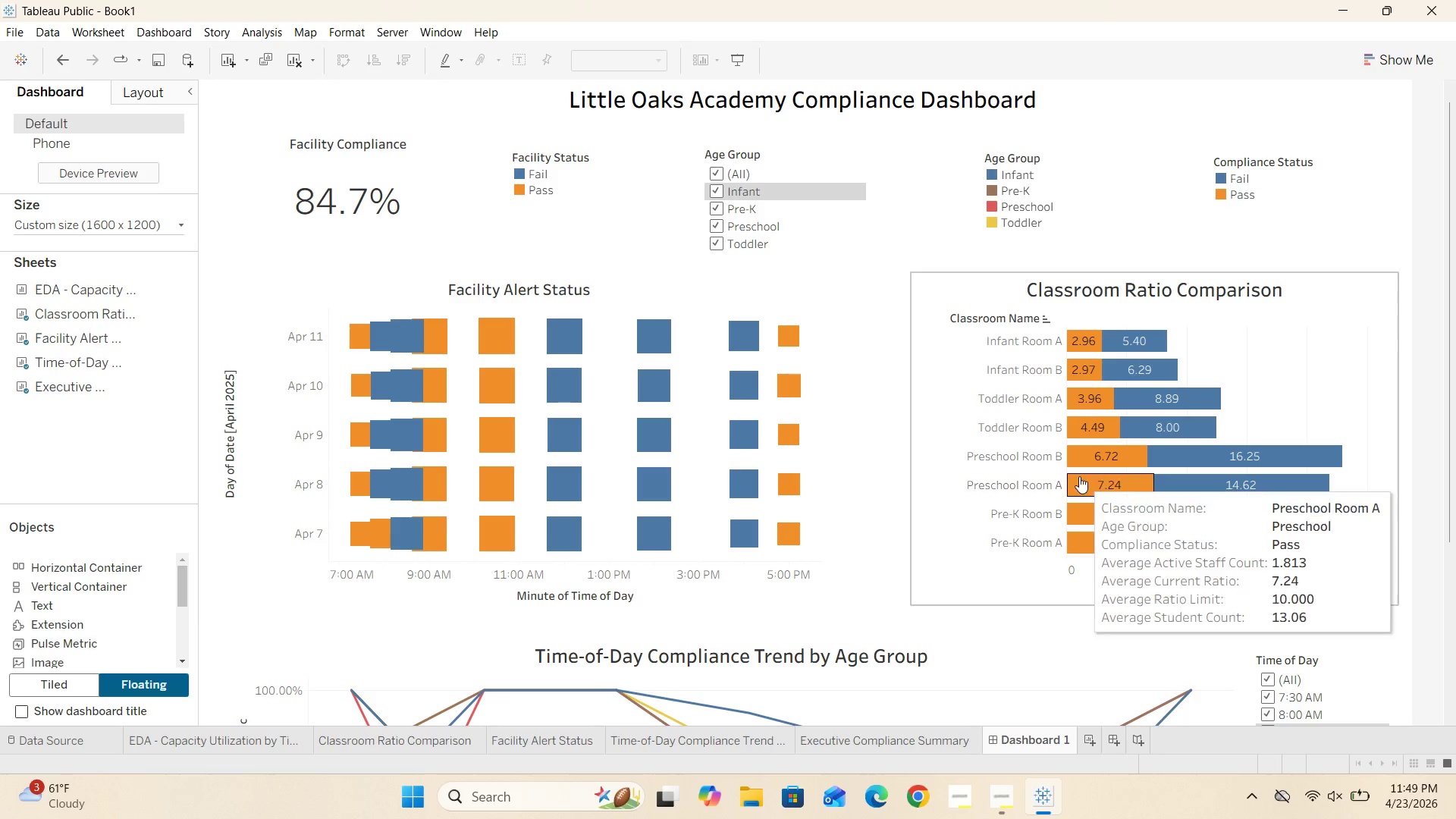 
wait(6.91)
 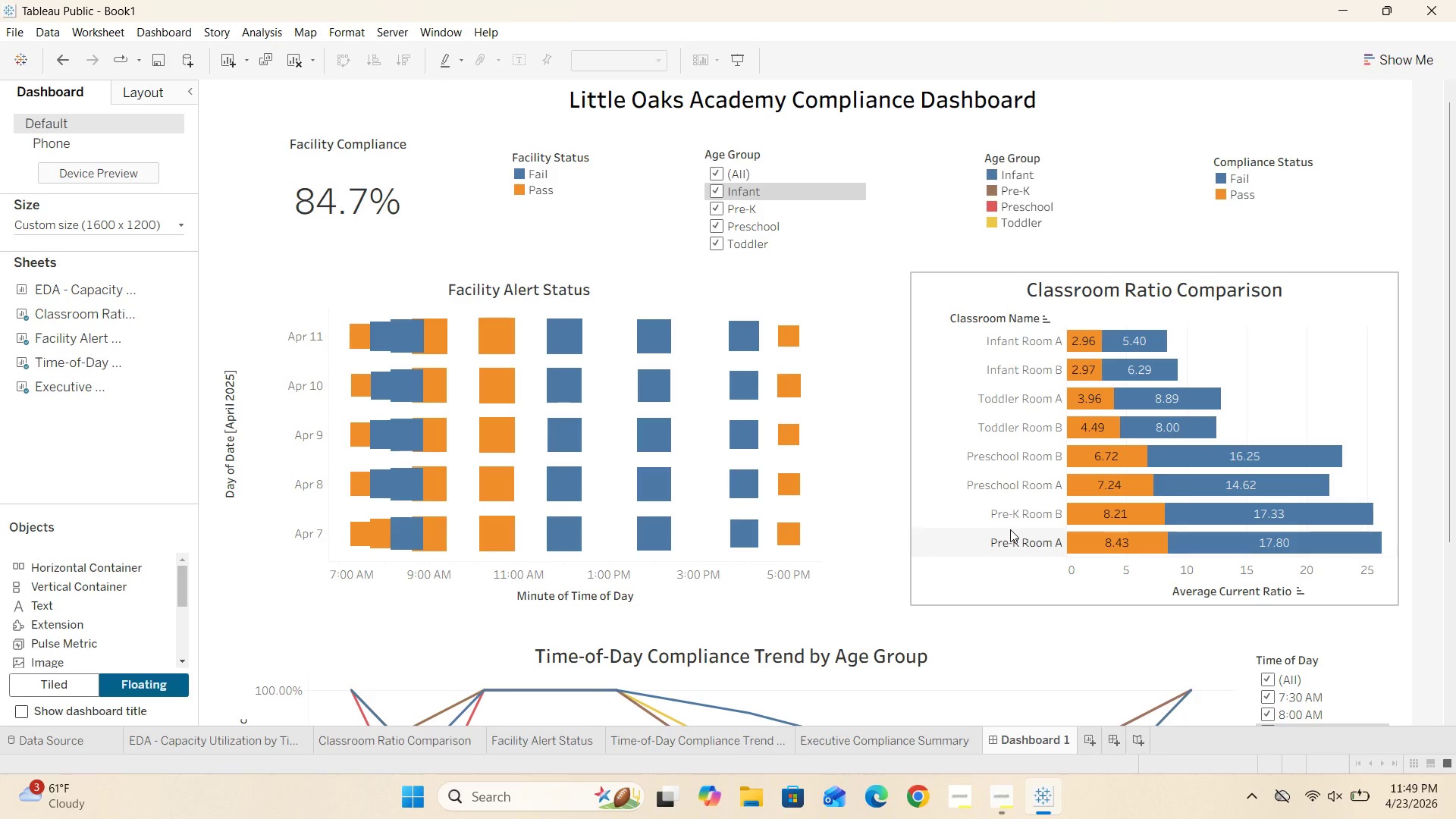 
left_click([871, 464])
 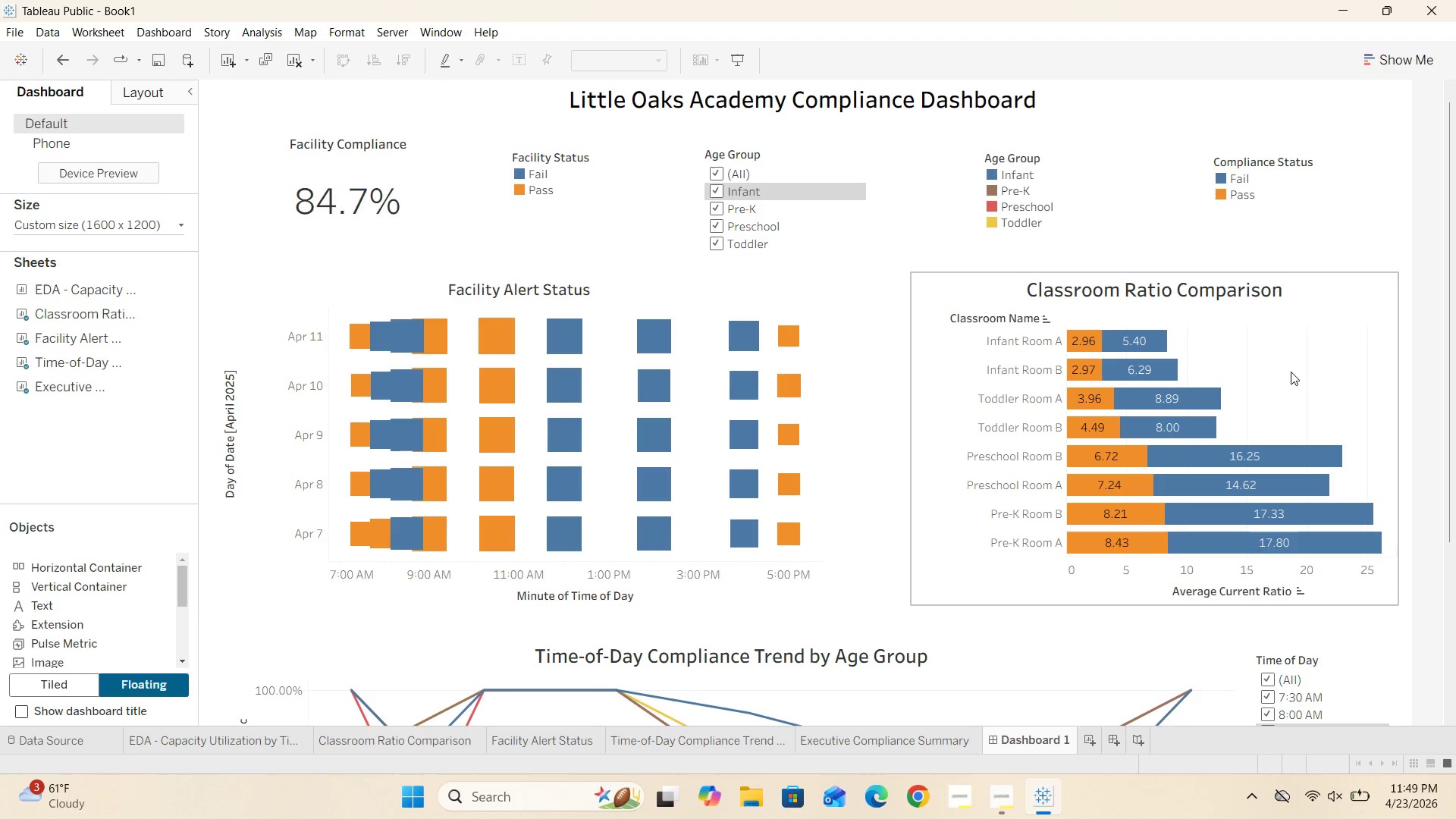 
left_click([1333, 361])
 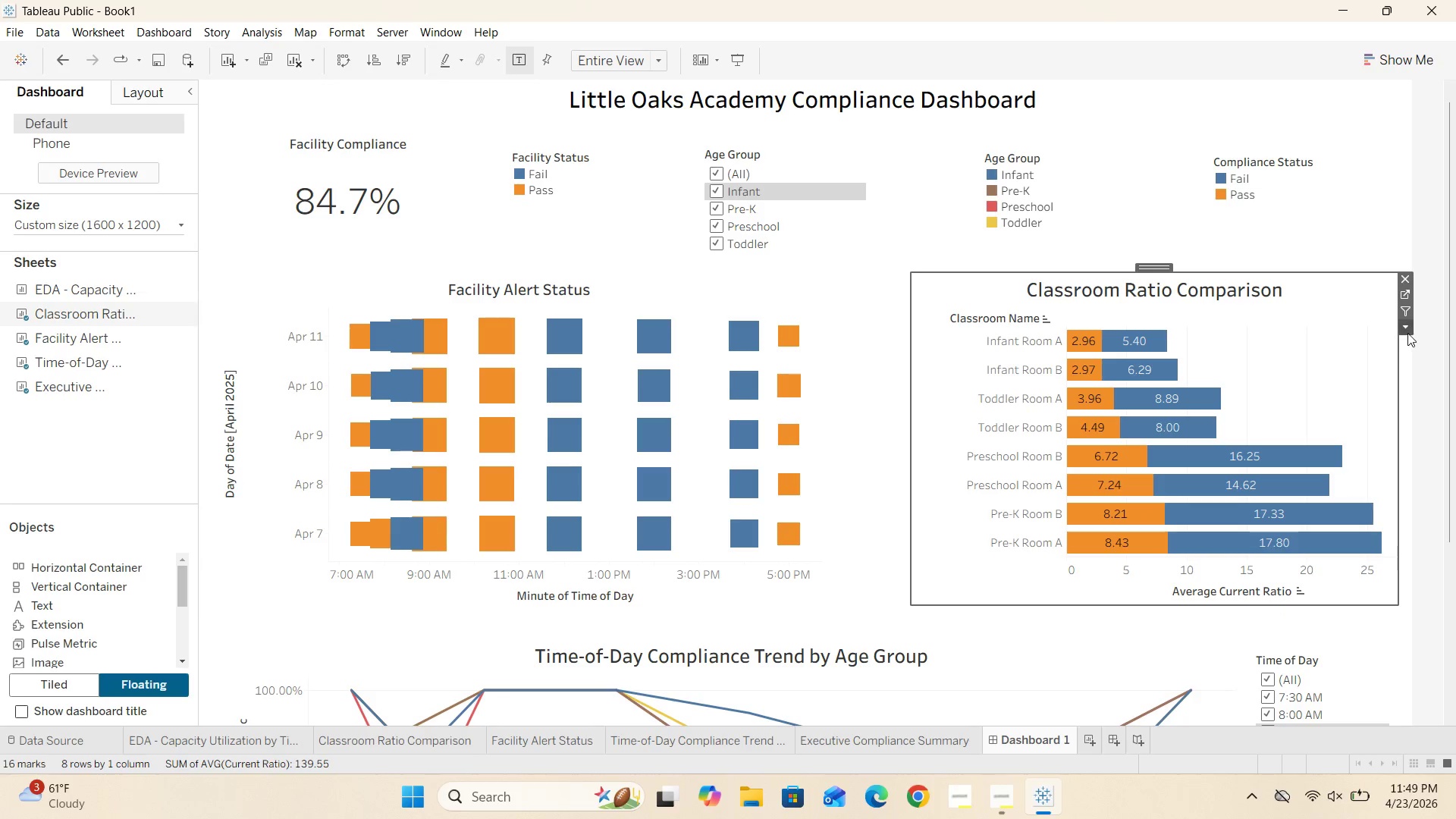 
left_click([1407, 331])
 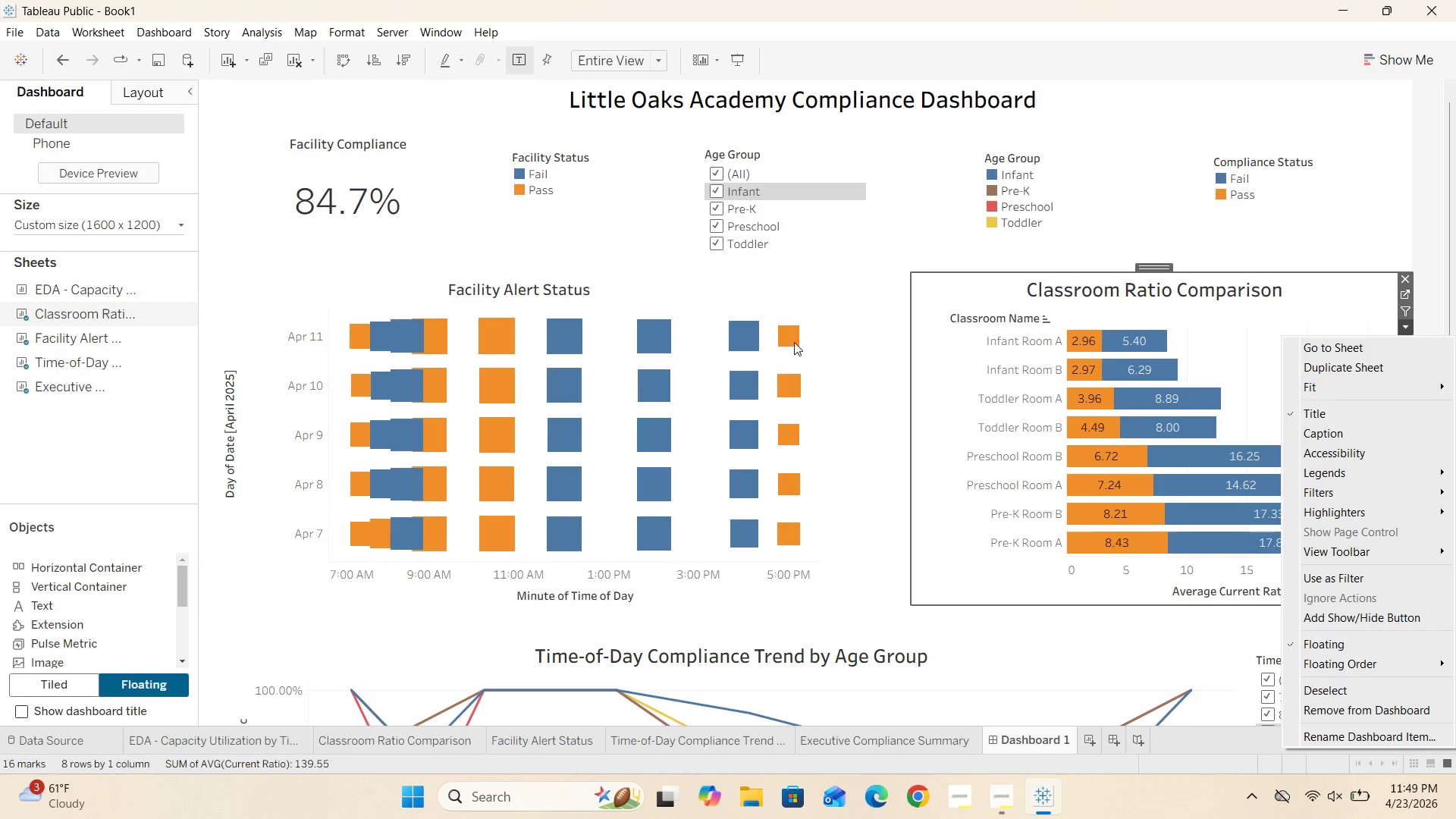 
left_click([869, 347])
 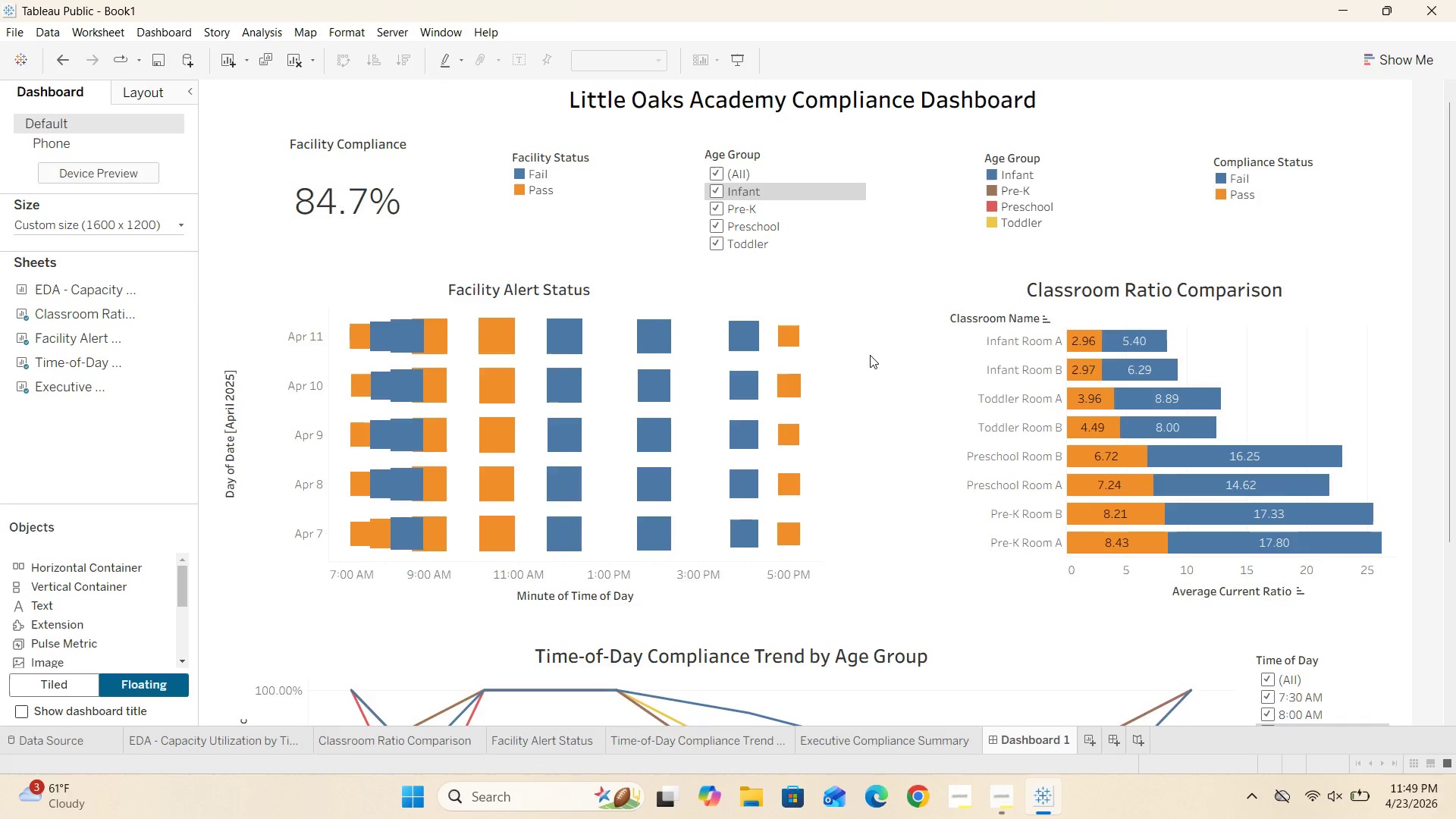 
scroll: coordinate [905, 343], scroll_direction: down, amount: 47.0
 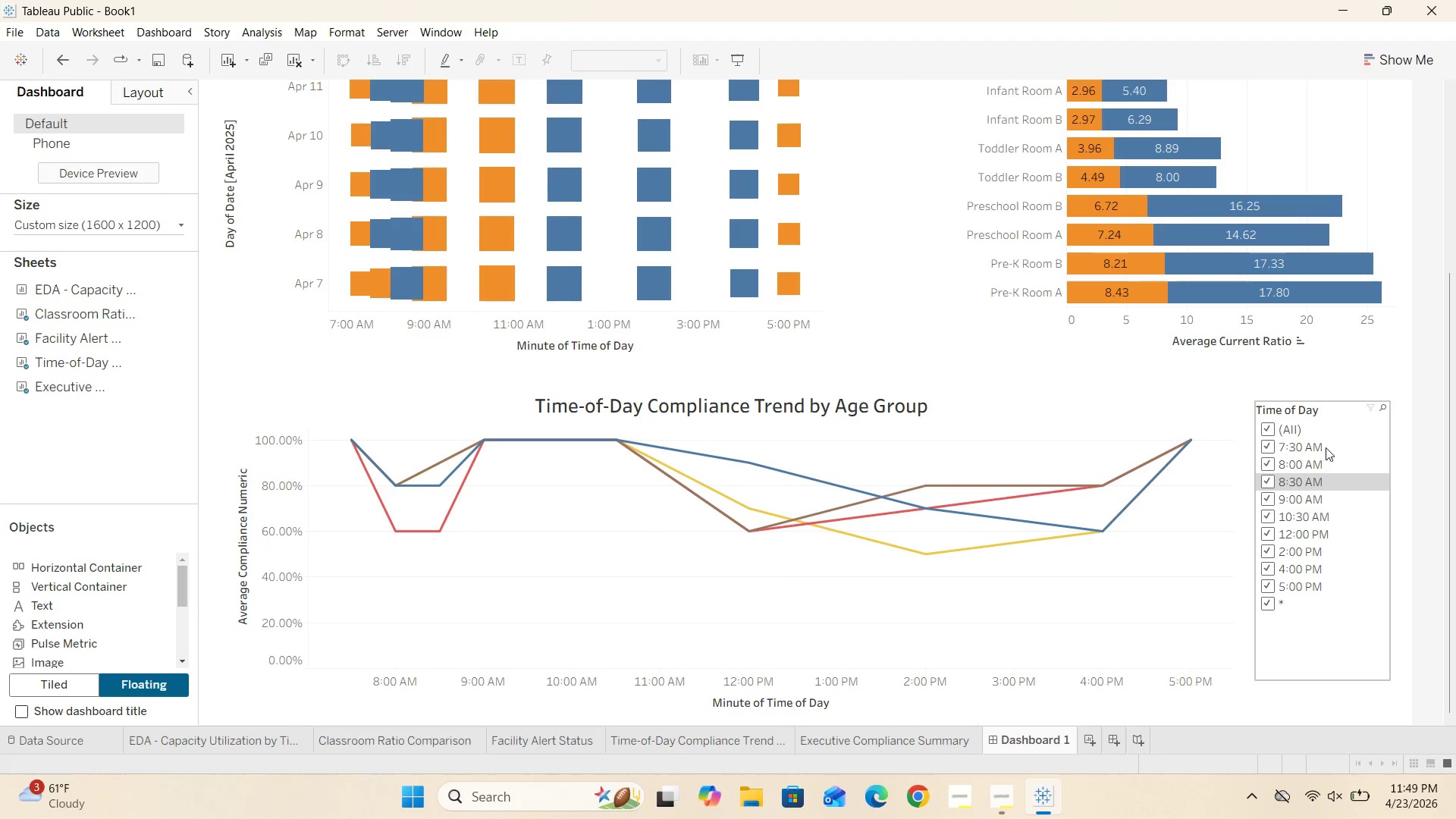 
left_click([1348, 431])
 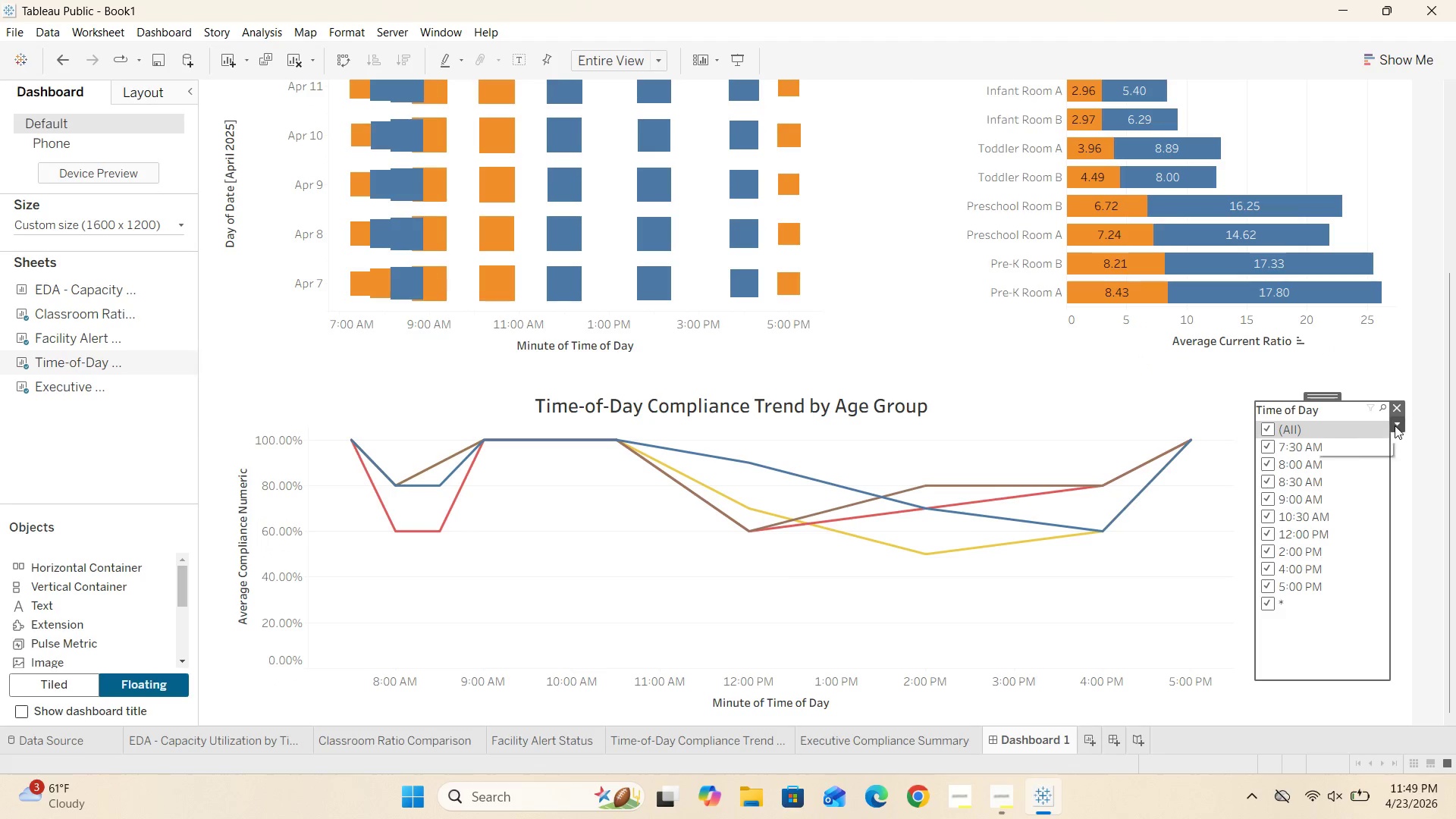 
left_click([1395, 425])
 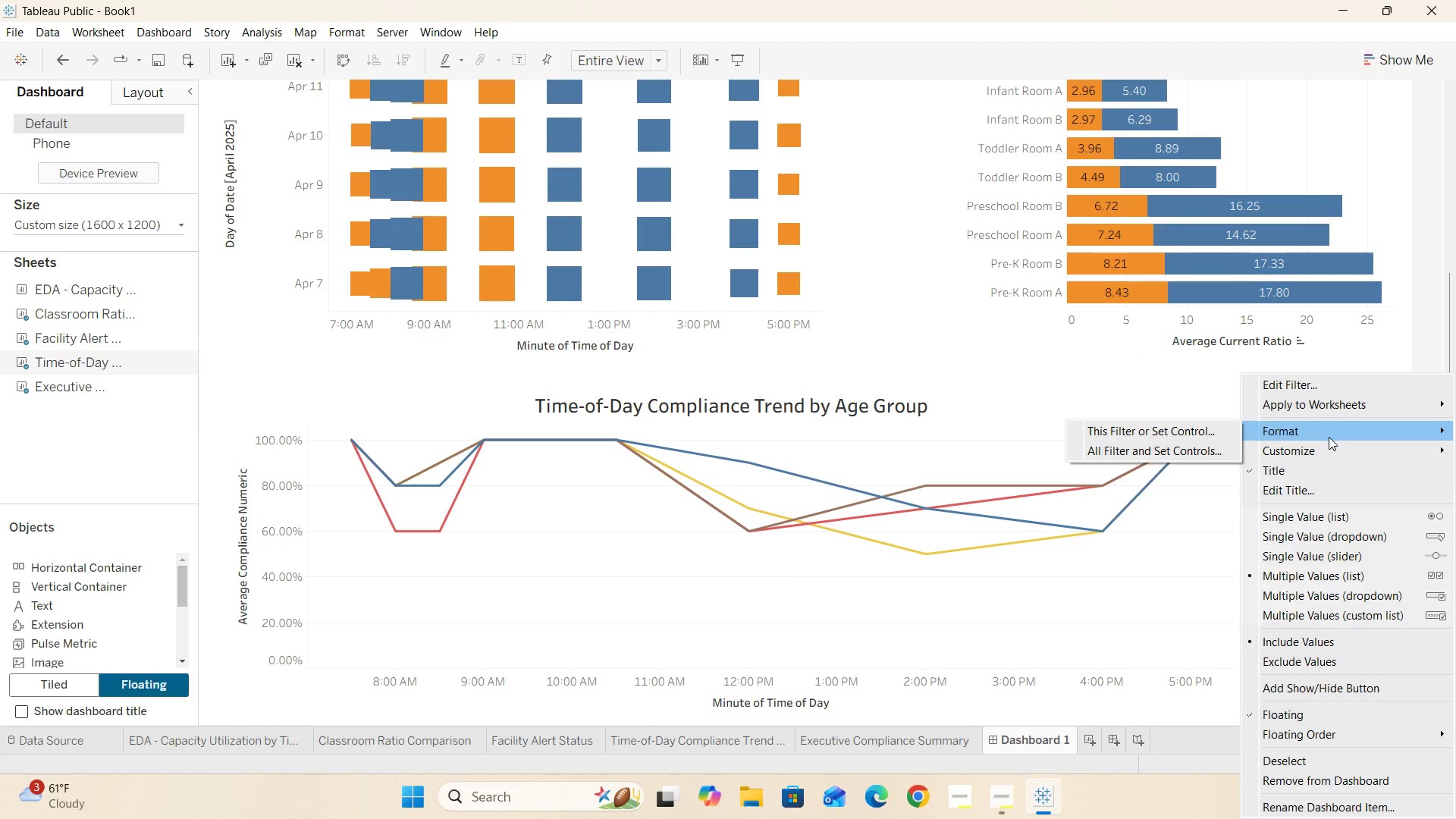 
wait(6.56)
 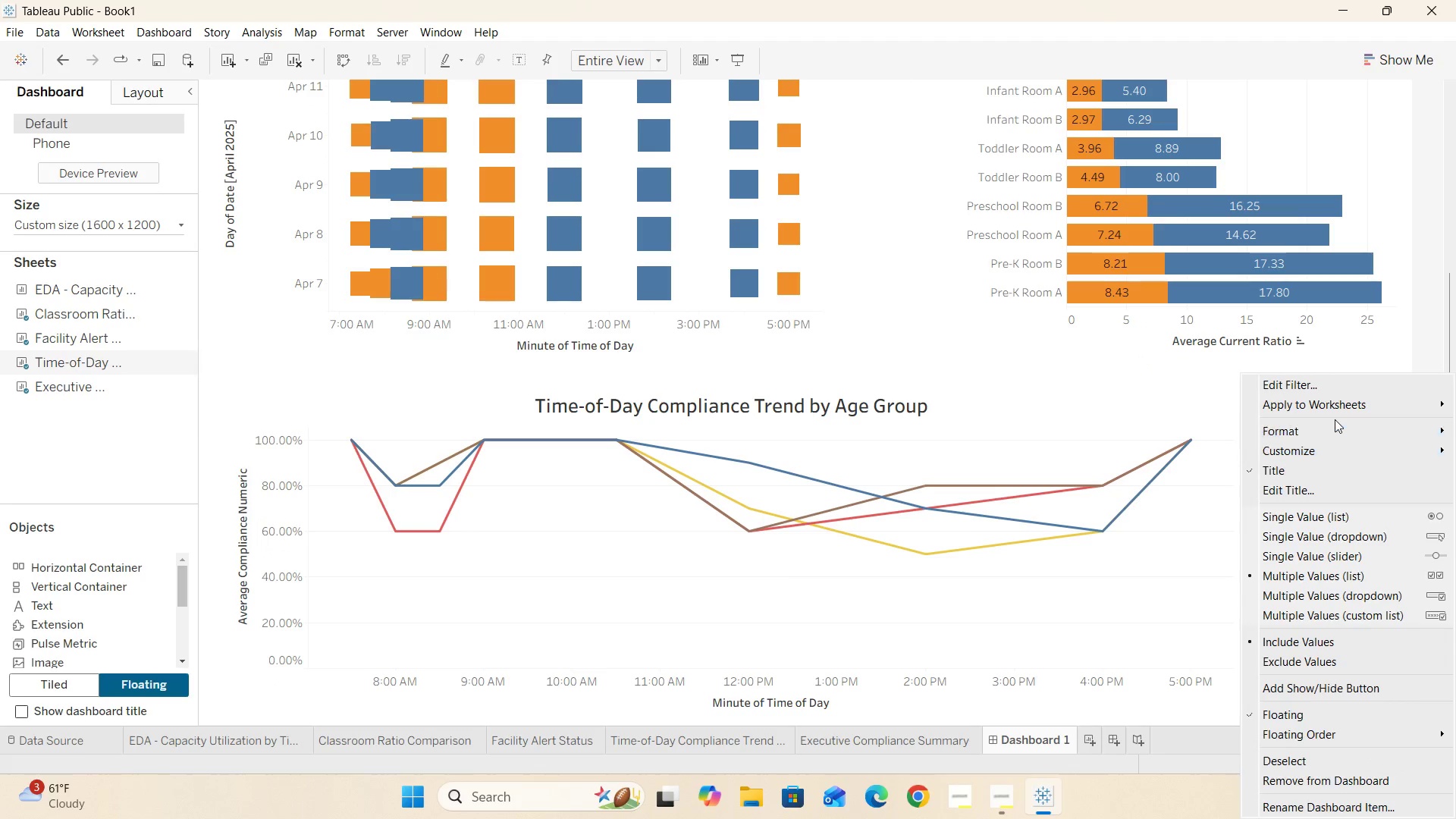 
scroll: coordinate [1346, 510], scroll_direction: down, amount: 3.0
 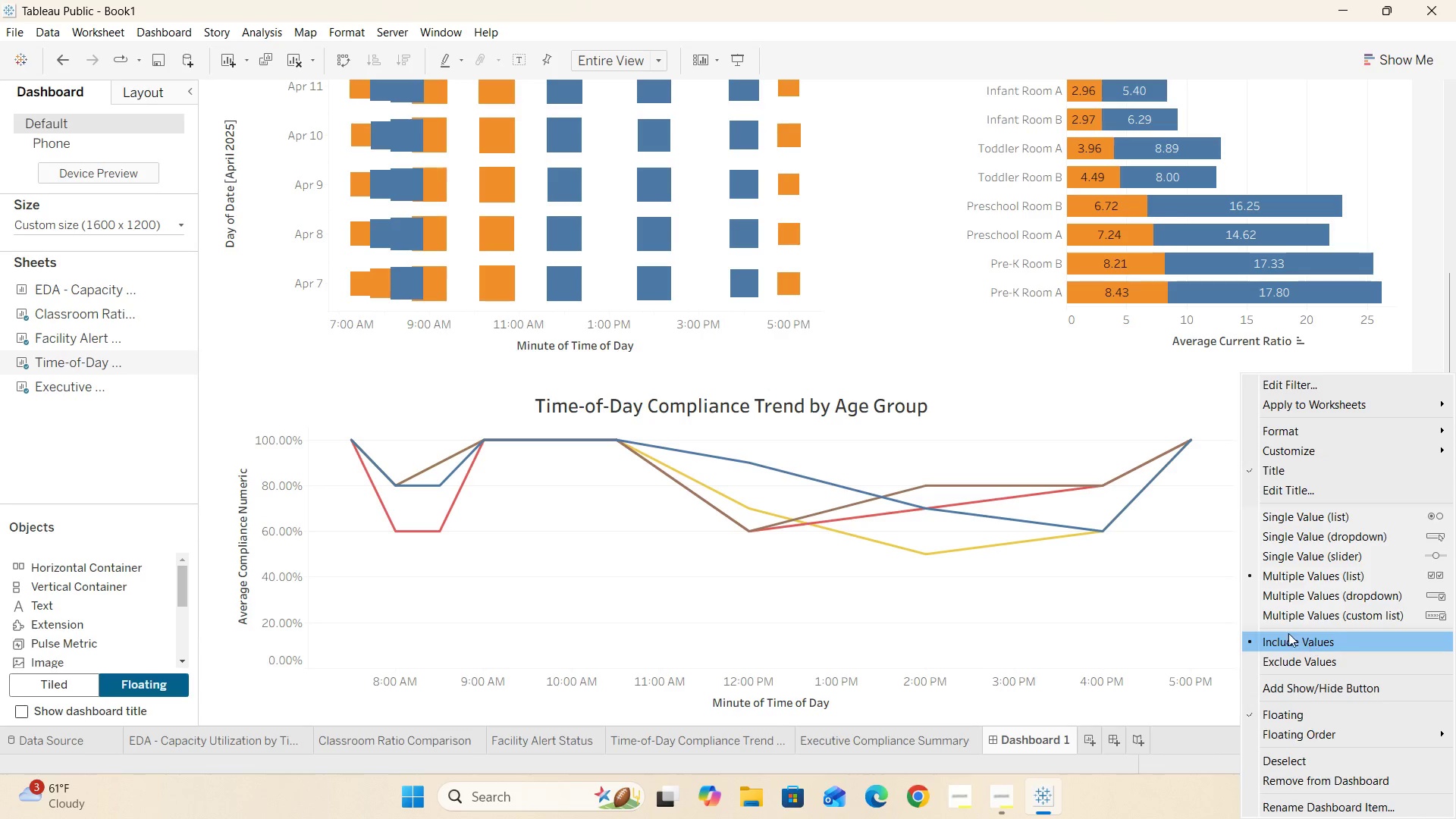 
left_click([940, 353])
 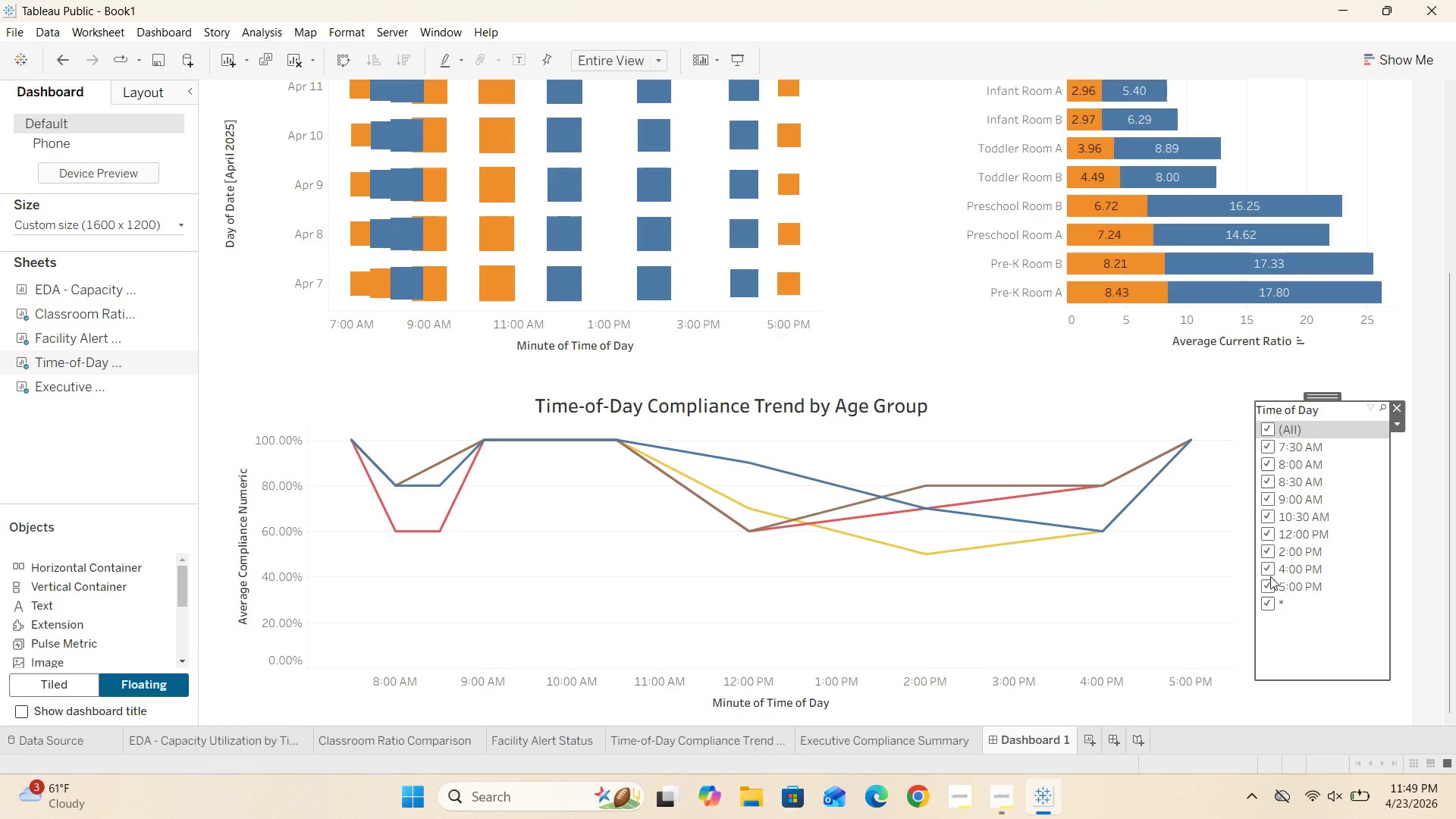 
left_click([1302, 661])
 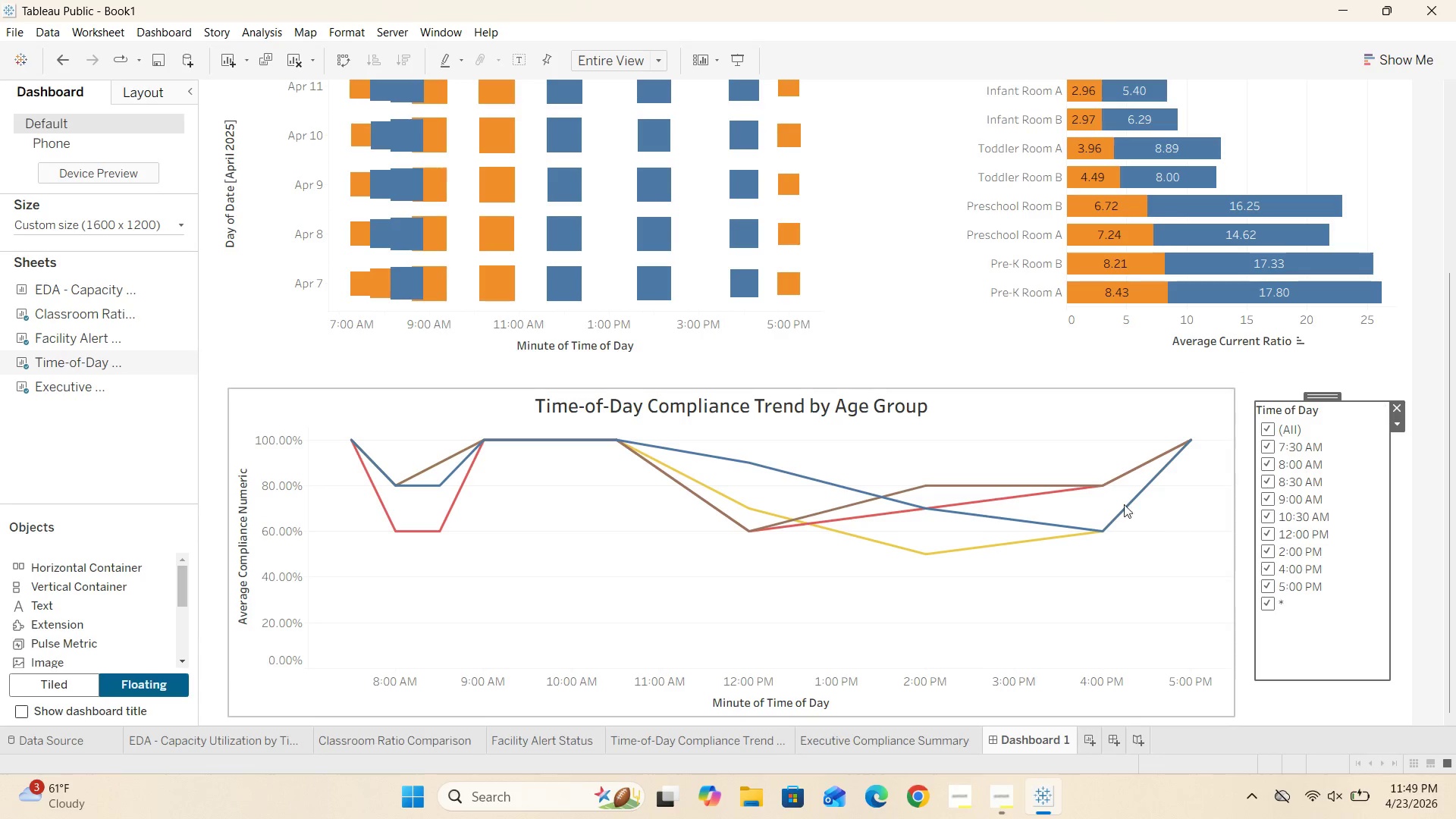 
scroll: coordinate [1086, 483], scroll_direction: up, amount: 5.0
 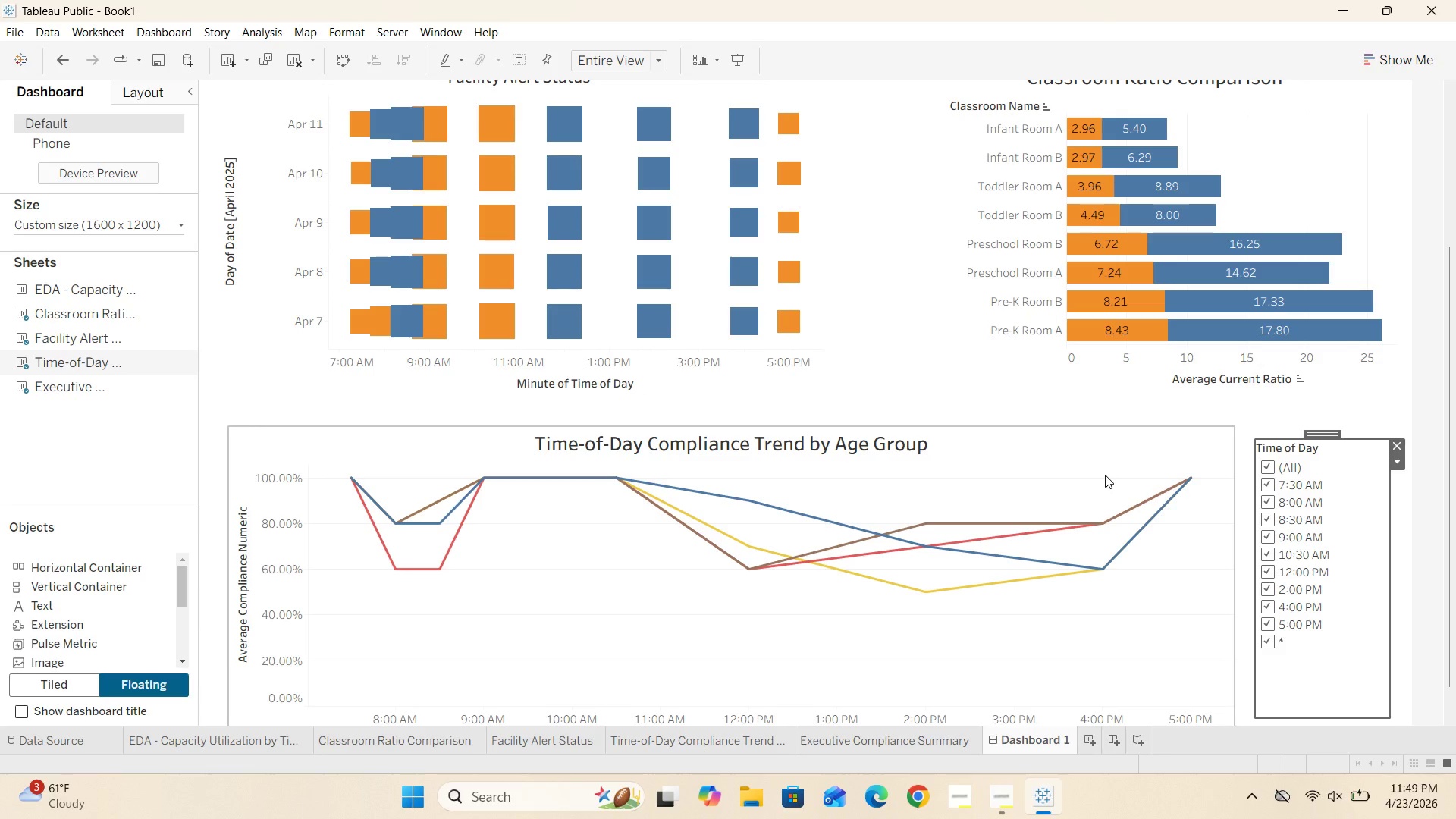 
wait(15.71)
 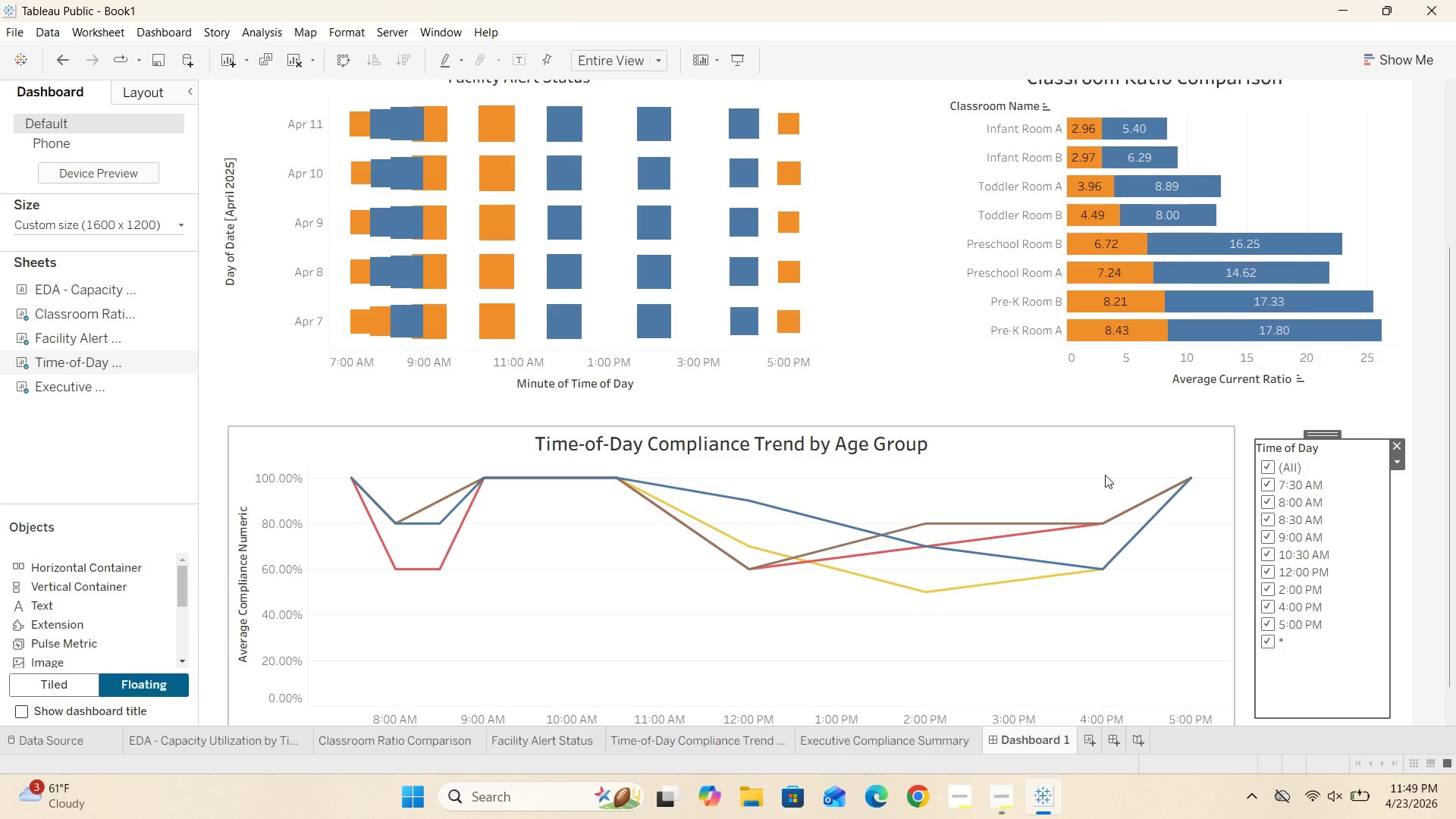 
scroll: coordinate [780, 268], scroll_direction: up, amount: 26.0
 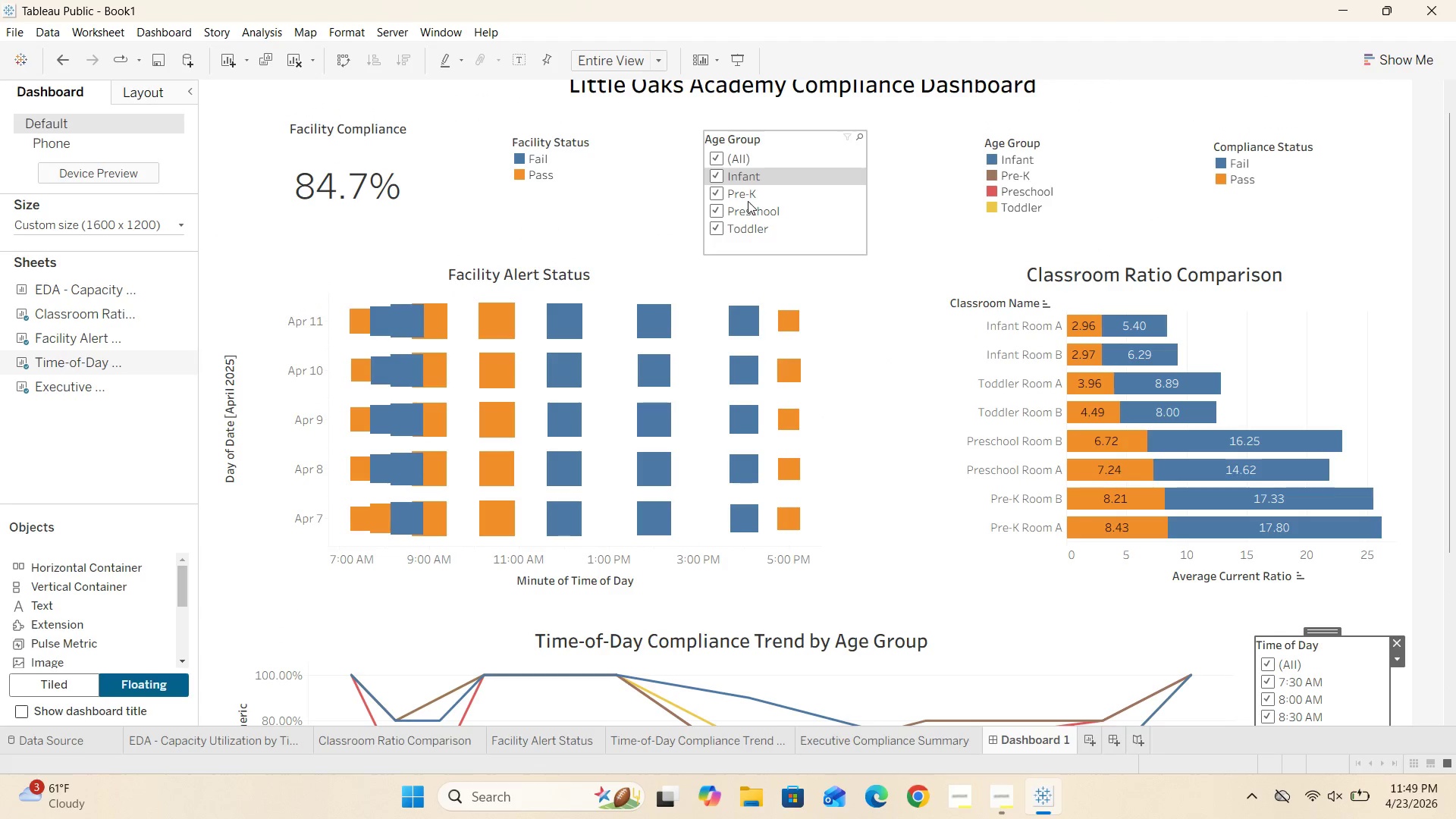 
left_click([712, 193])
 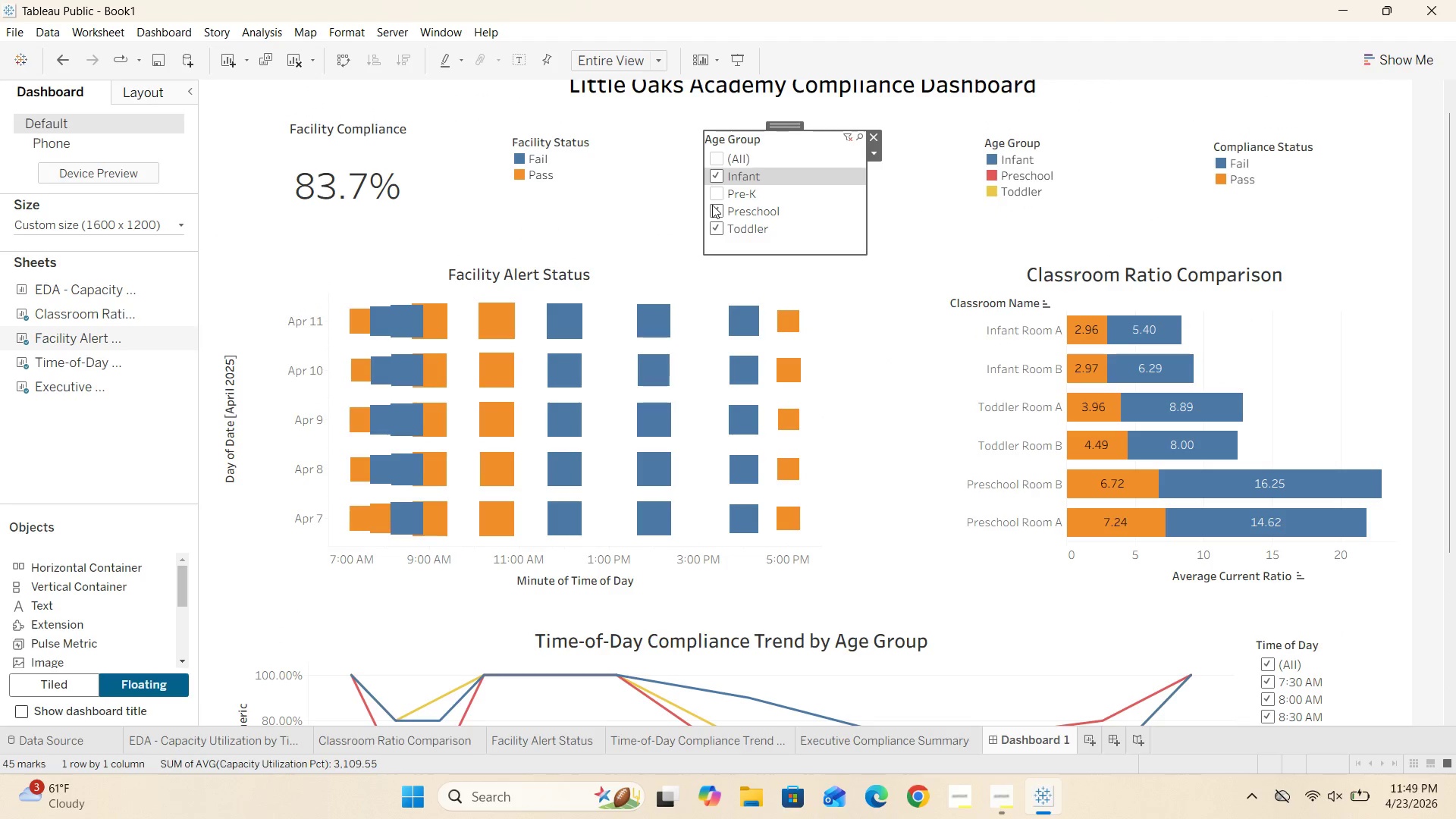 
left_click([714, 209])
 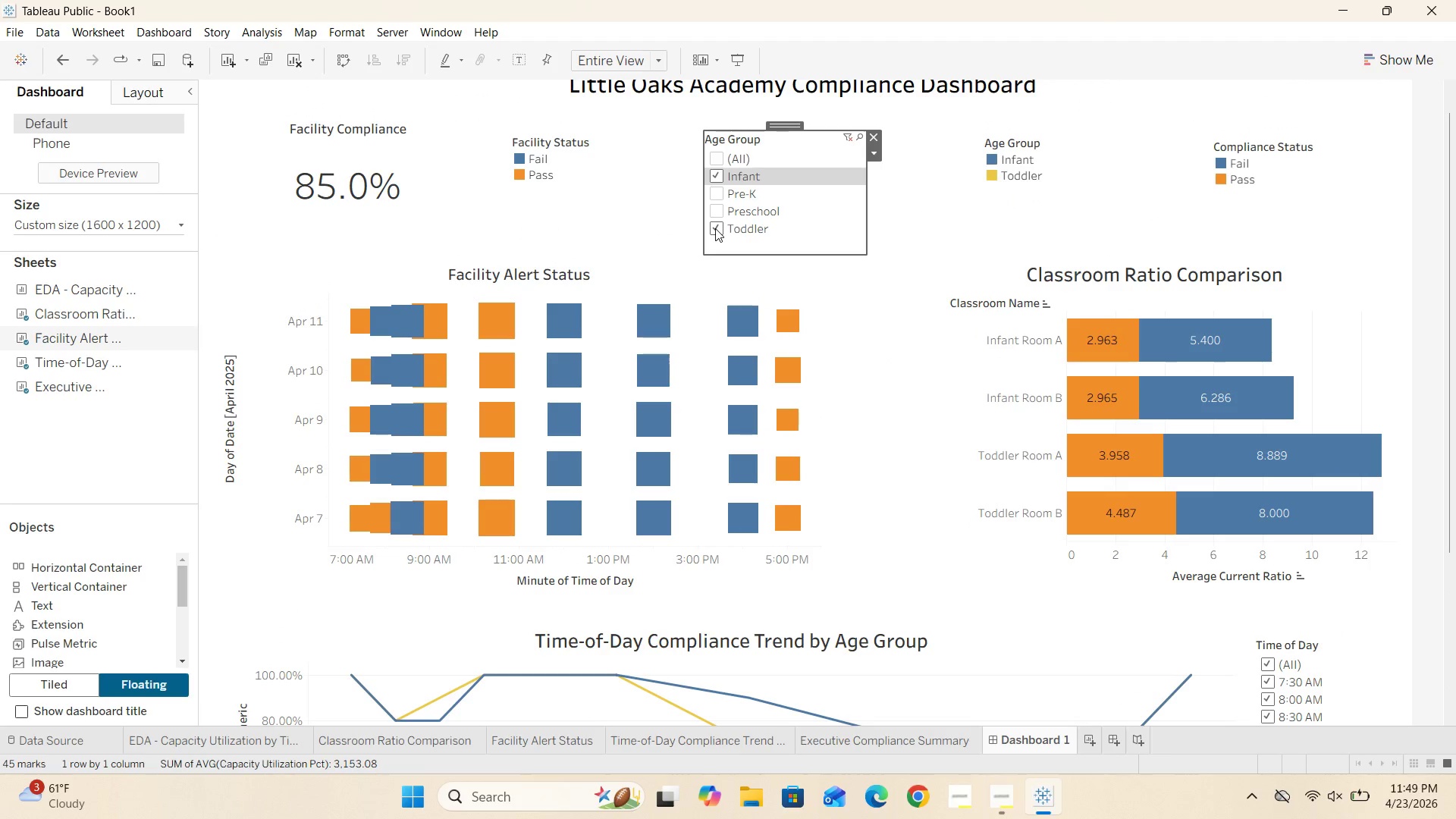 
left_click([715, 228])
 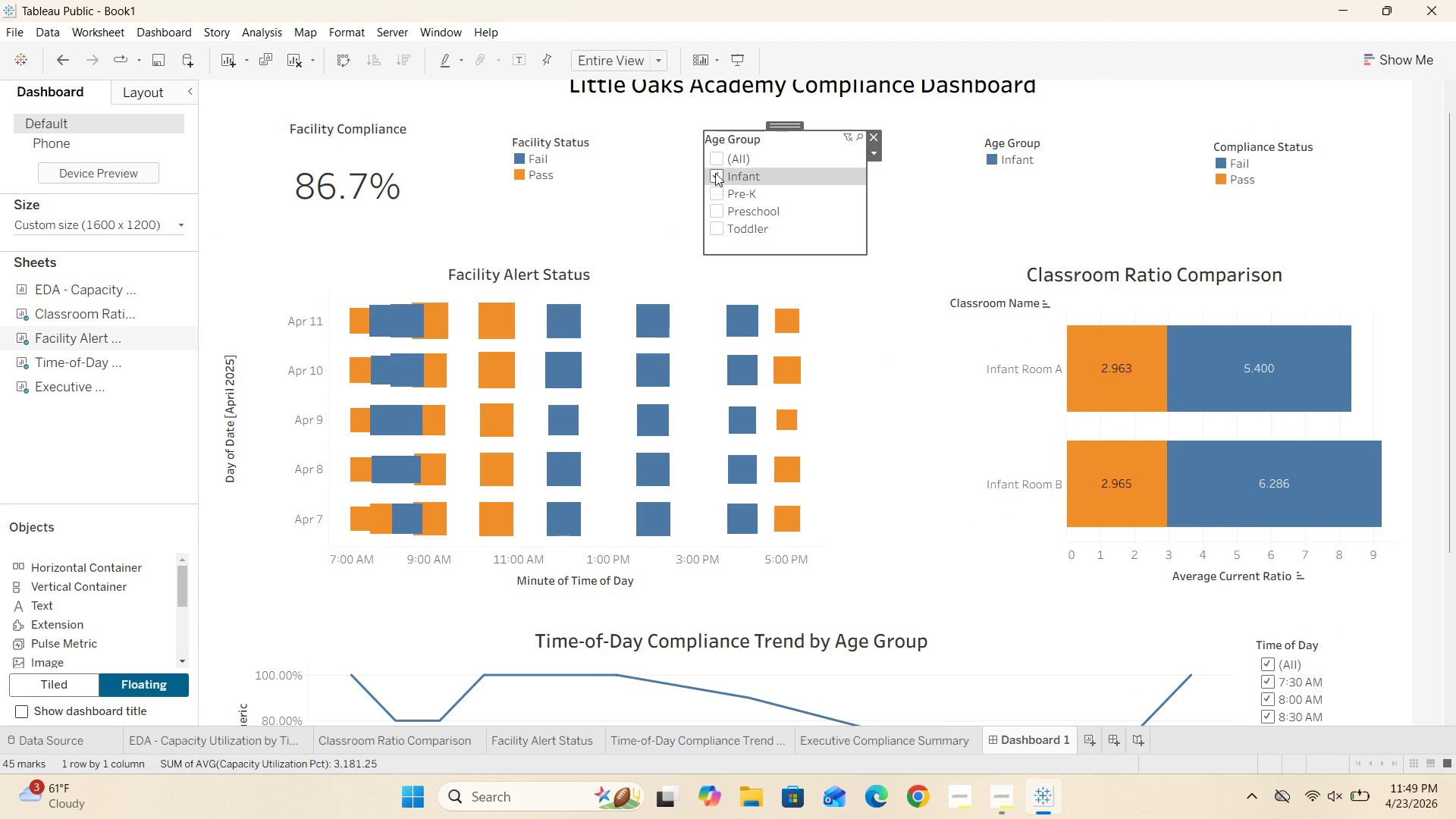 
left_click([714, 155])
 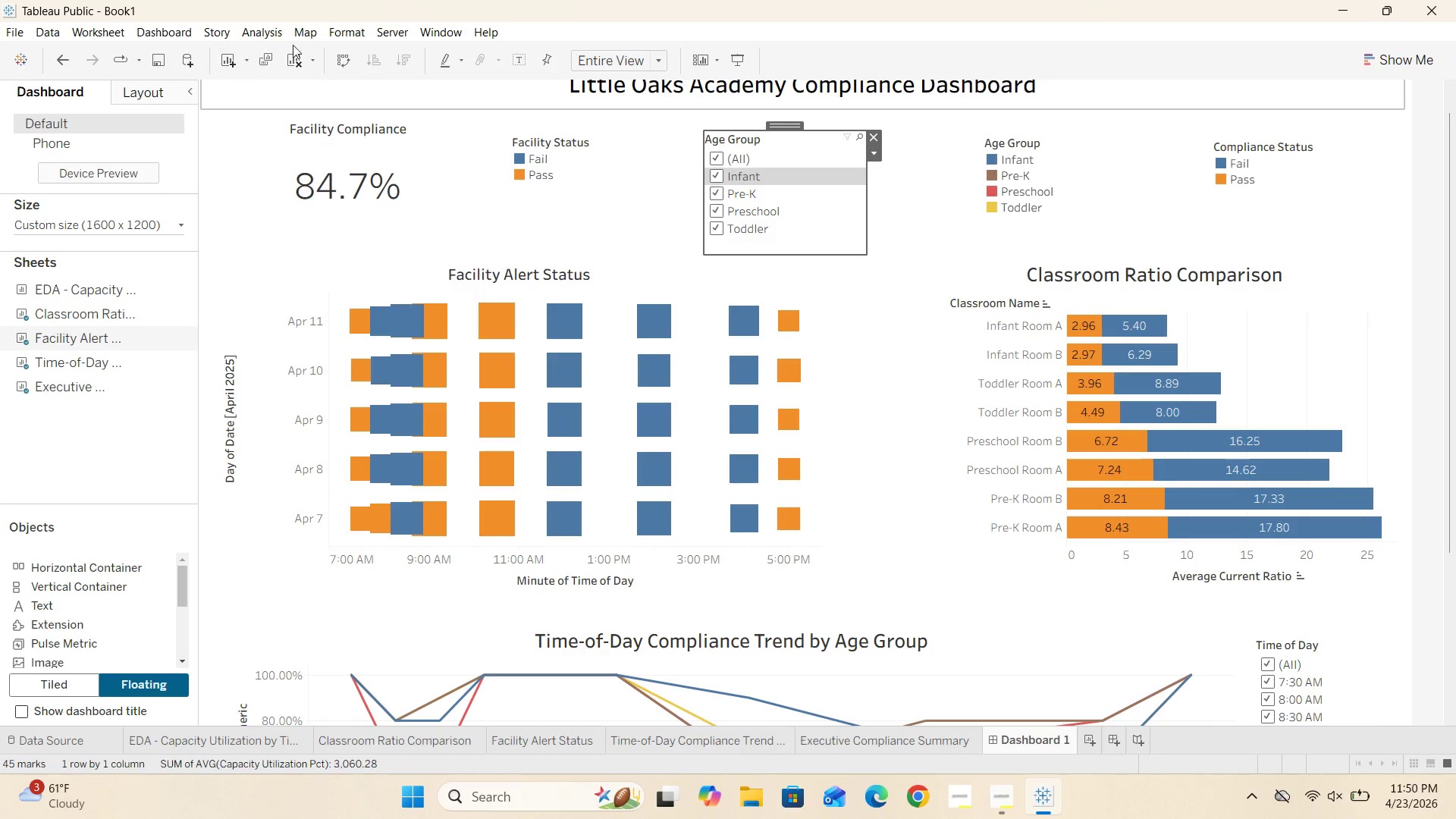 
left_click([347, 31])
 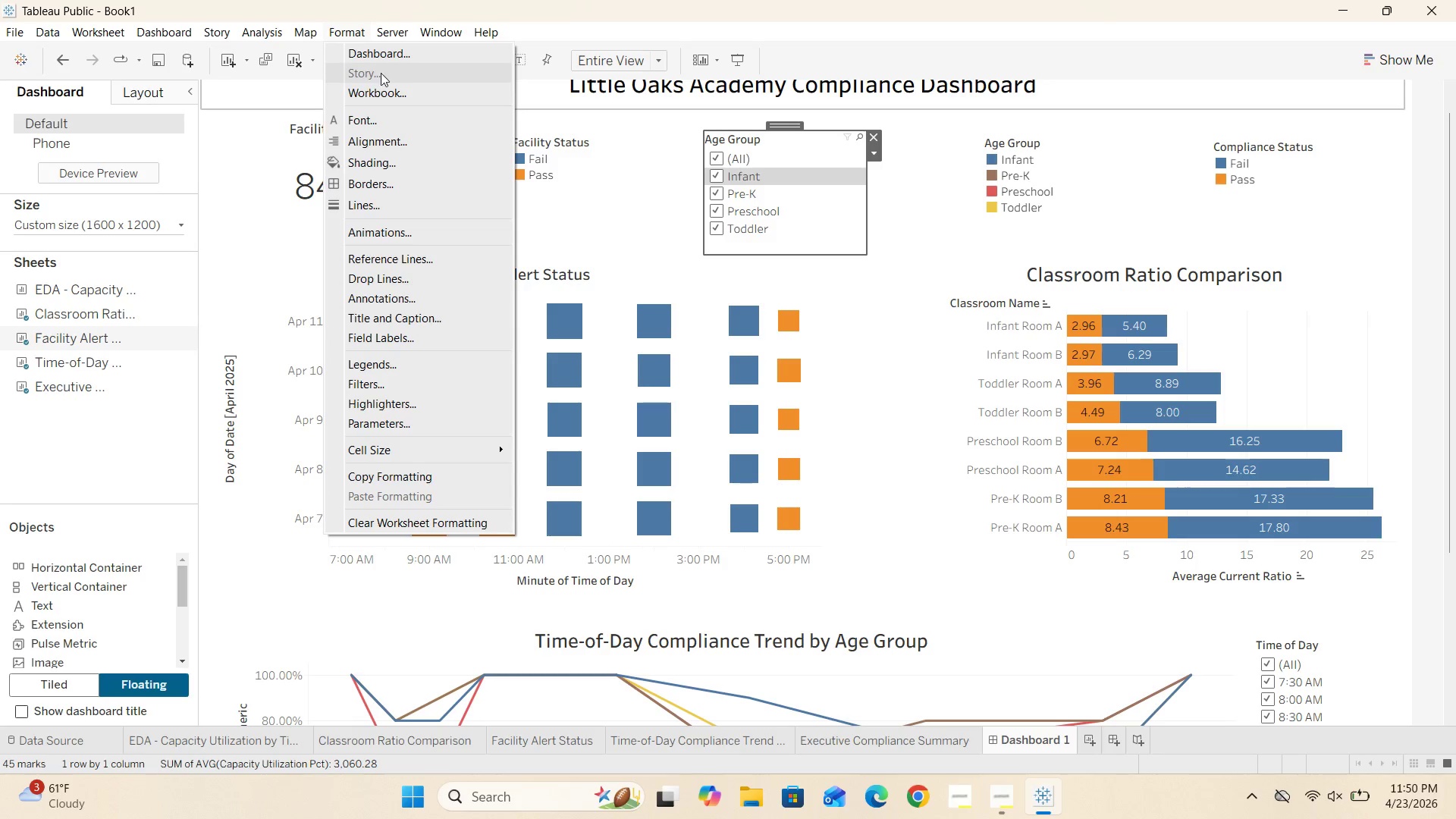 
left_click([389, 58])
 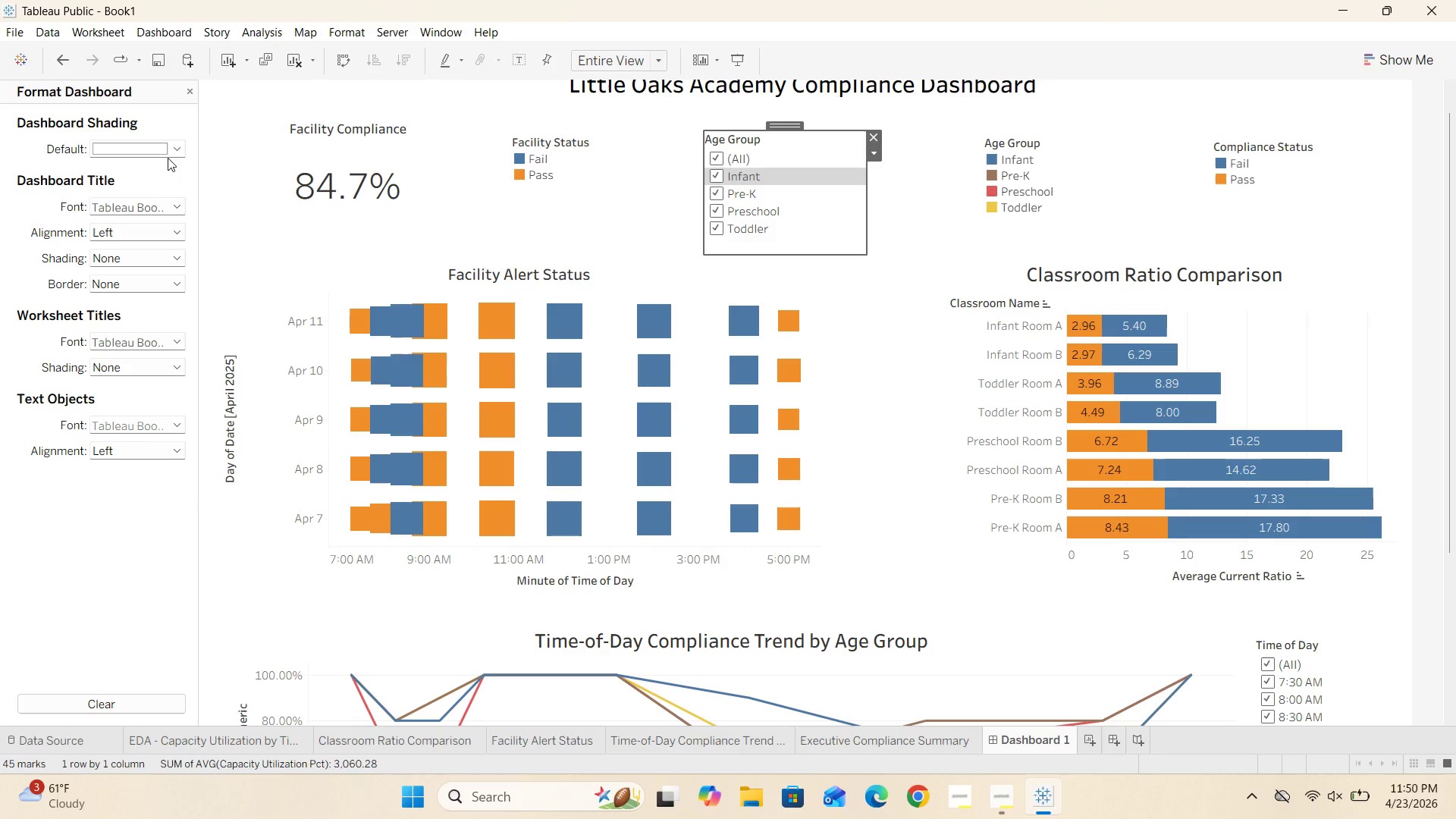 
left_click([178, 149])
 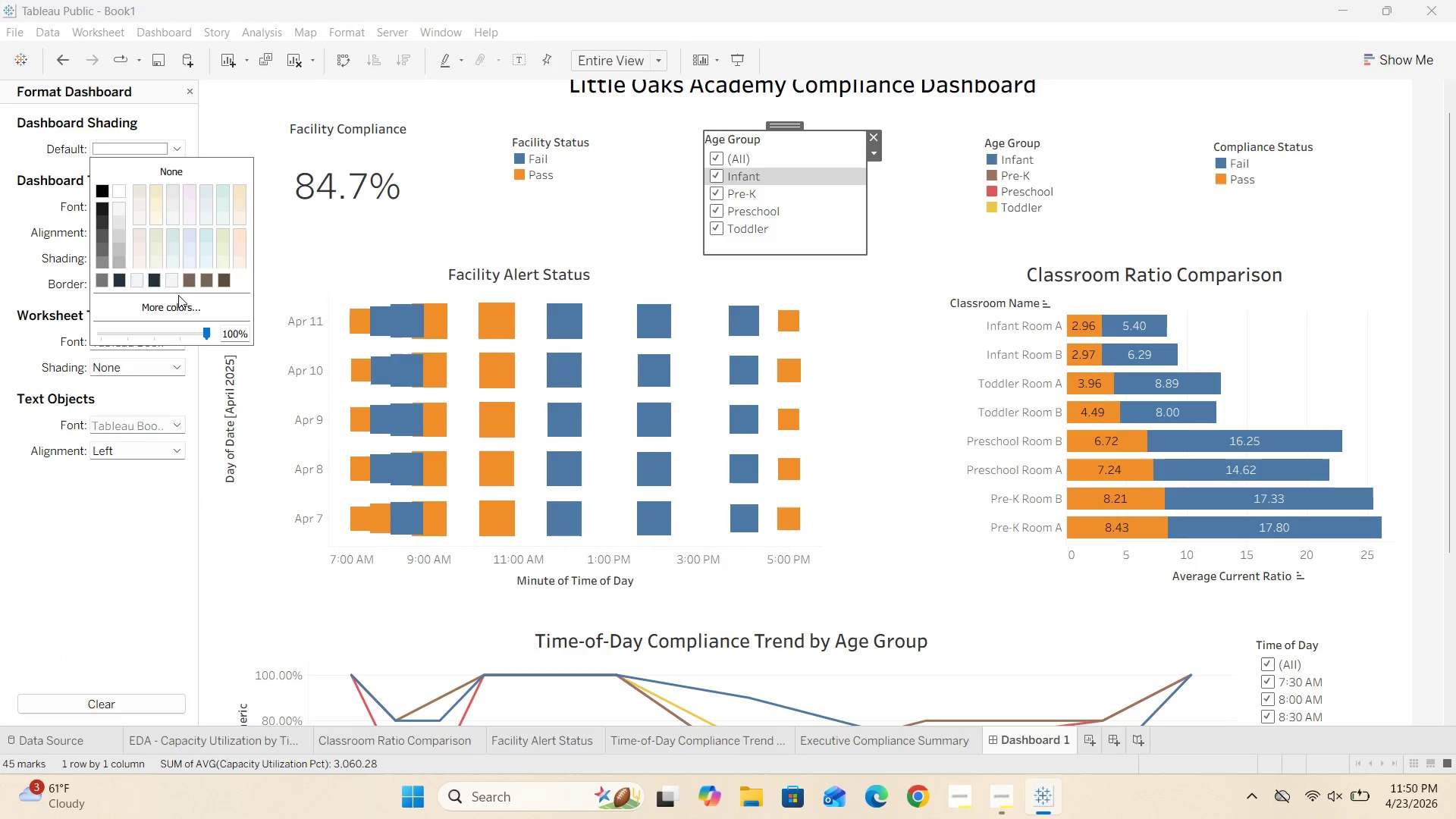 
left_click([180, 307])
 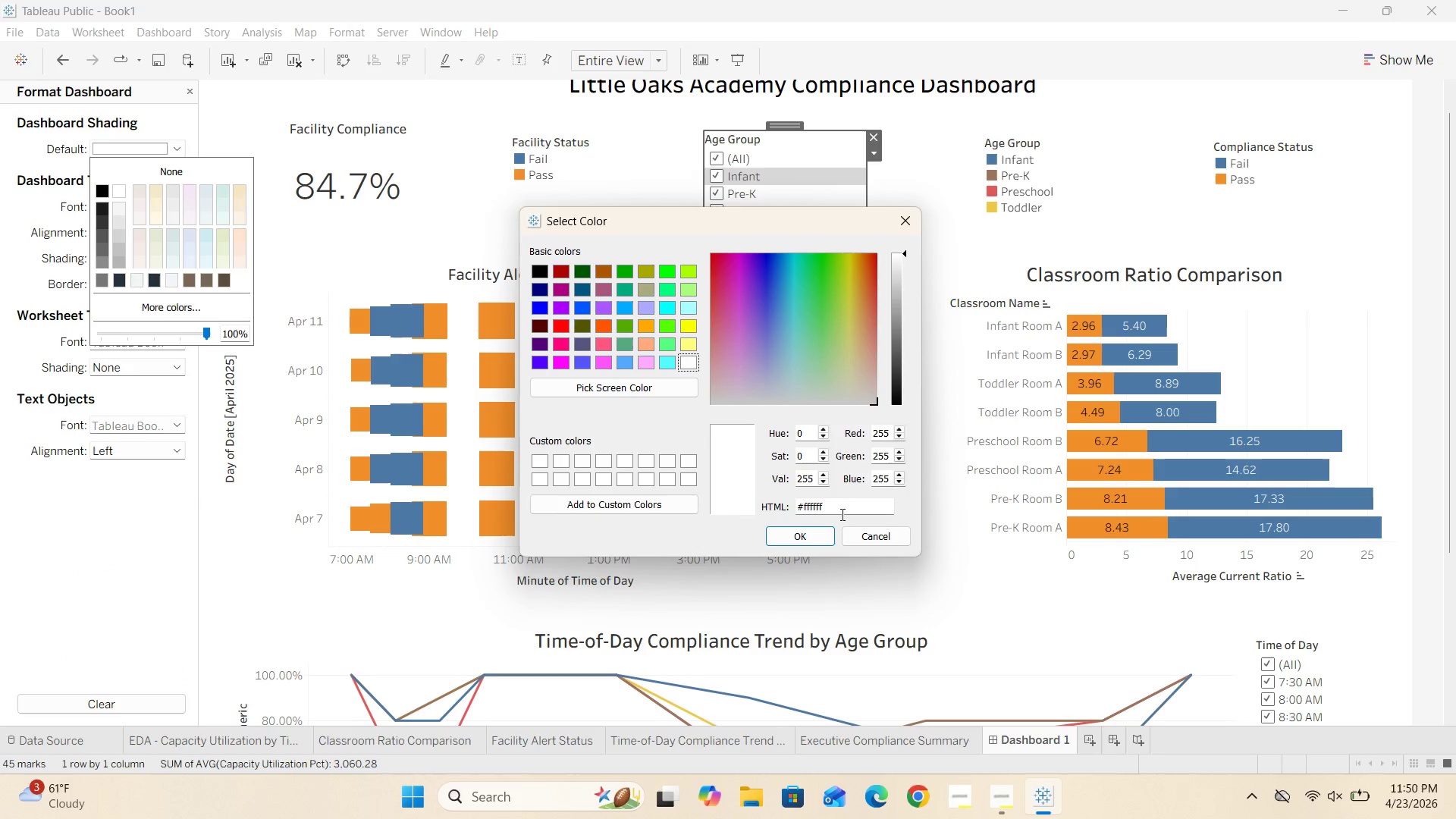 
left_click([827, 509])
 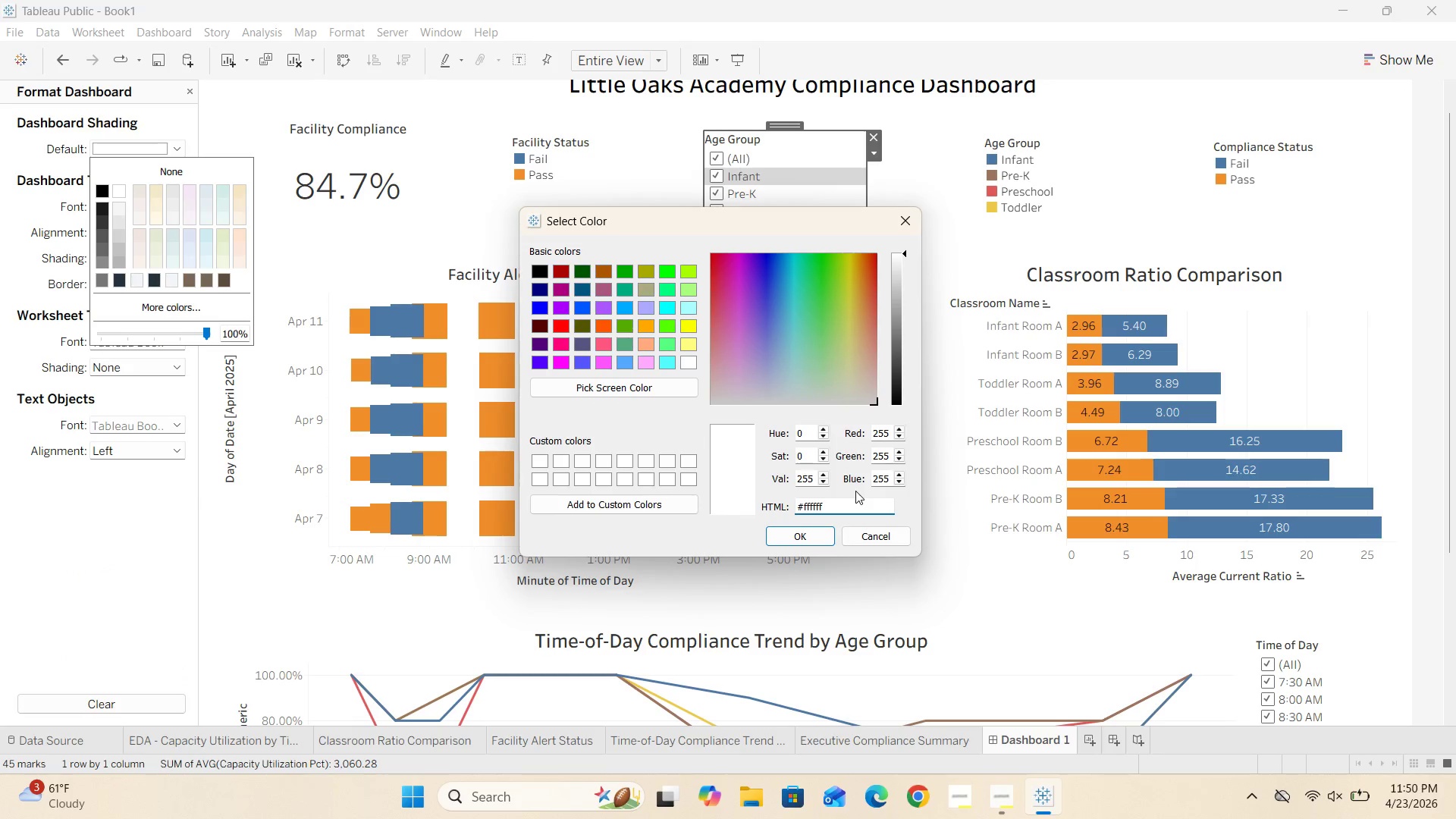 
key(Backspace)
key(Backspace)
key(Backspace)
key(Backspace)
key(Backspace)
key(Backspace)
type(F7F8FA)
 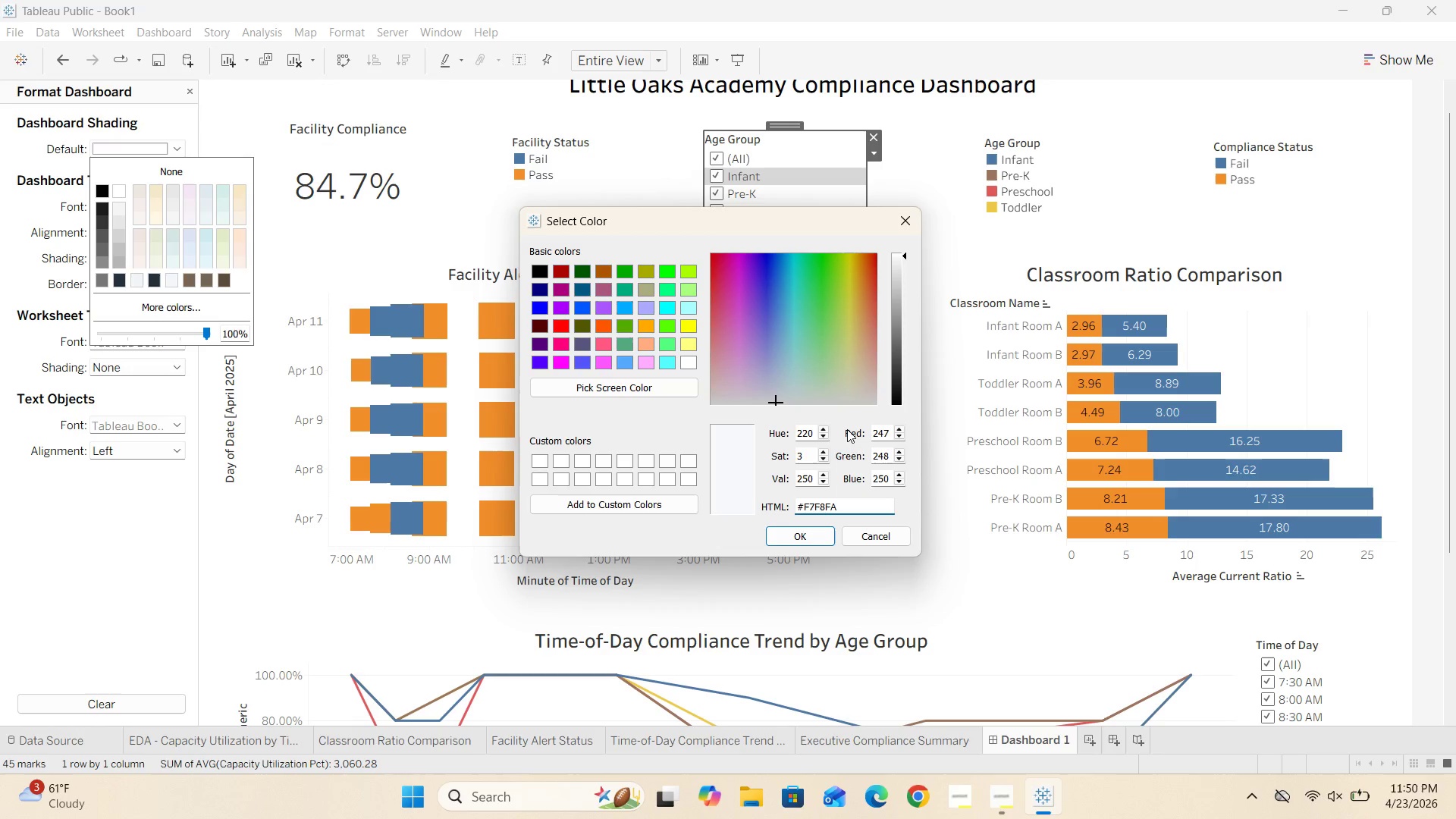 
left_click([796, 534])
 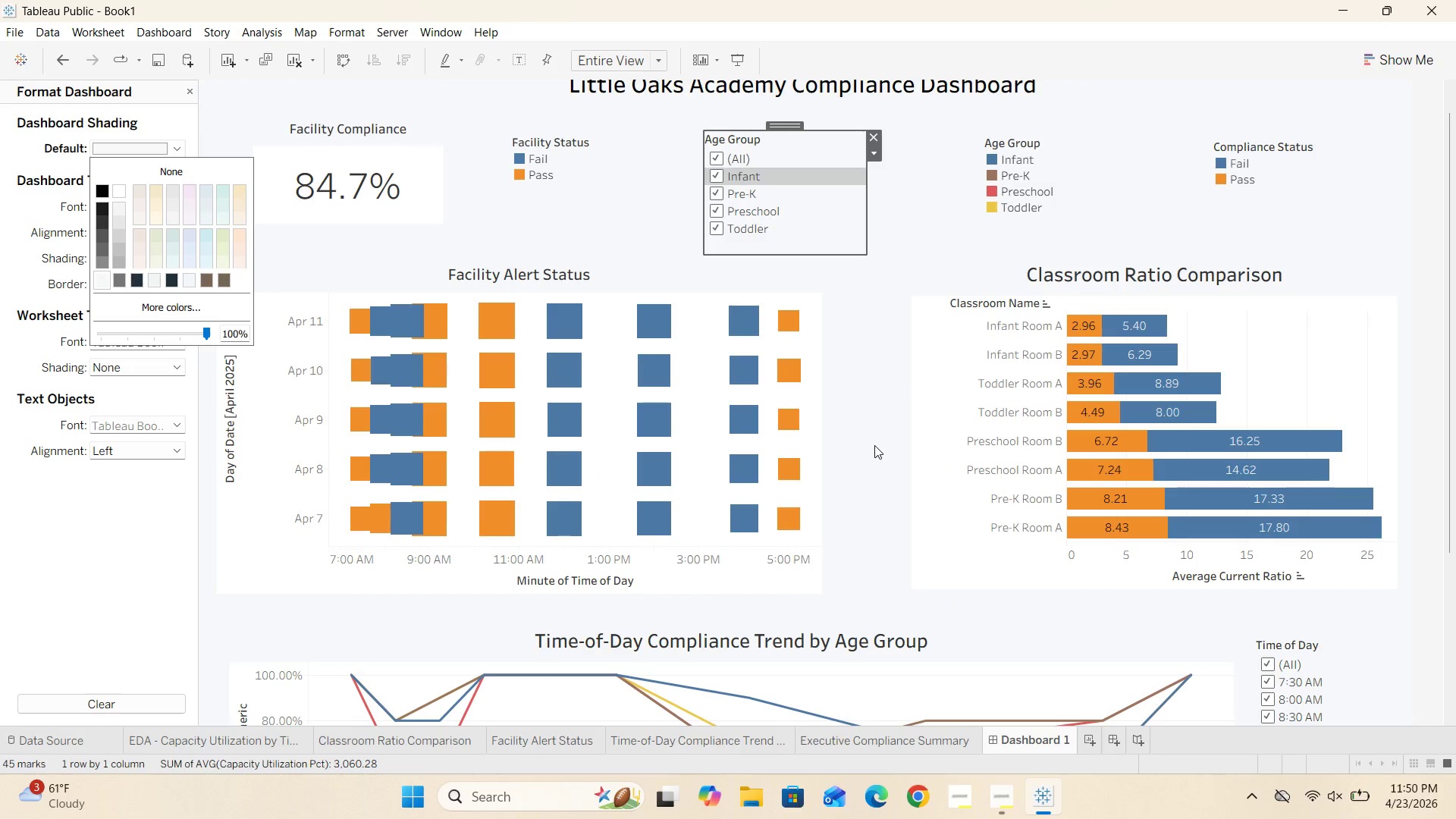 
left_click([874, 440])
 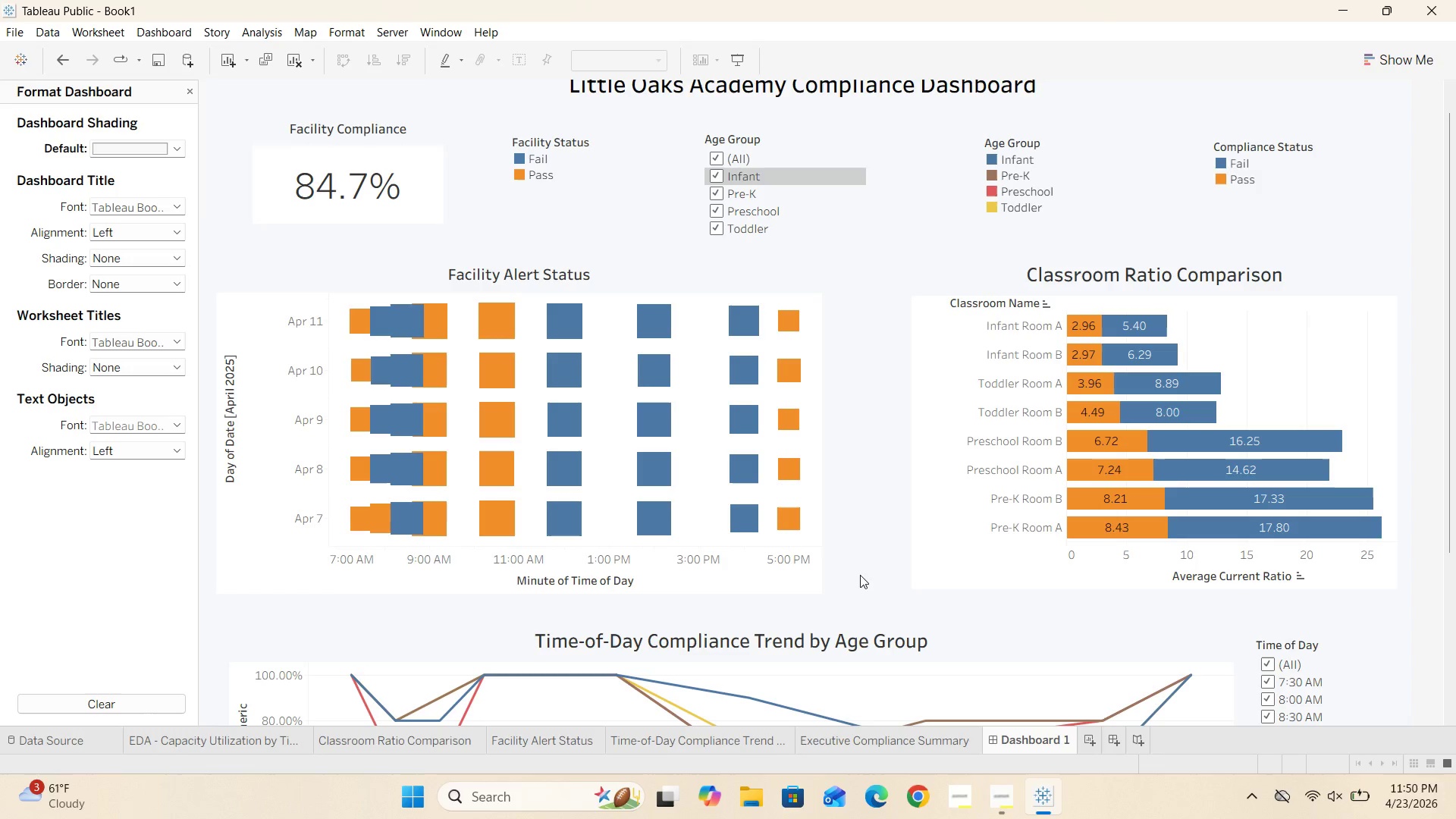 
left_click([928, 565])
 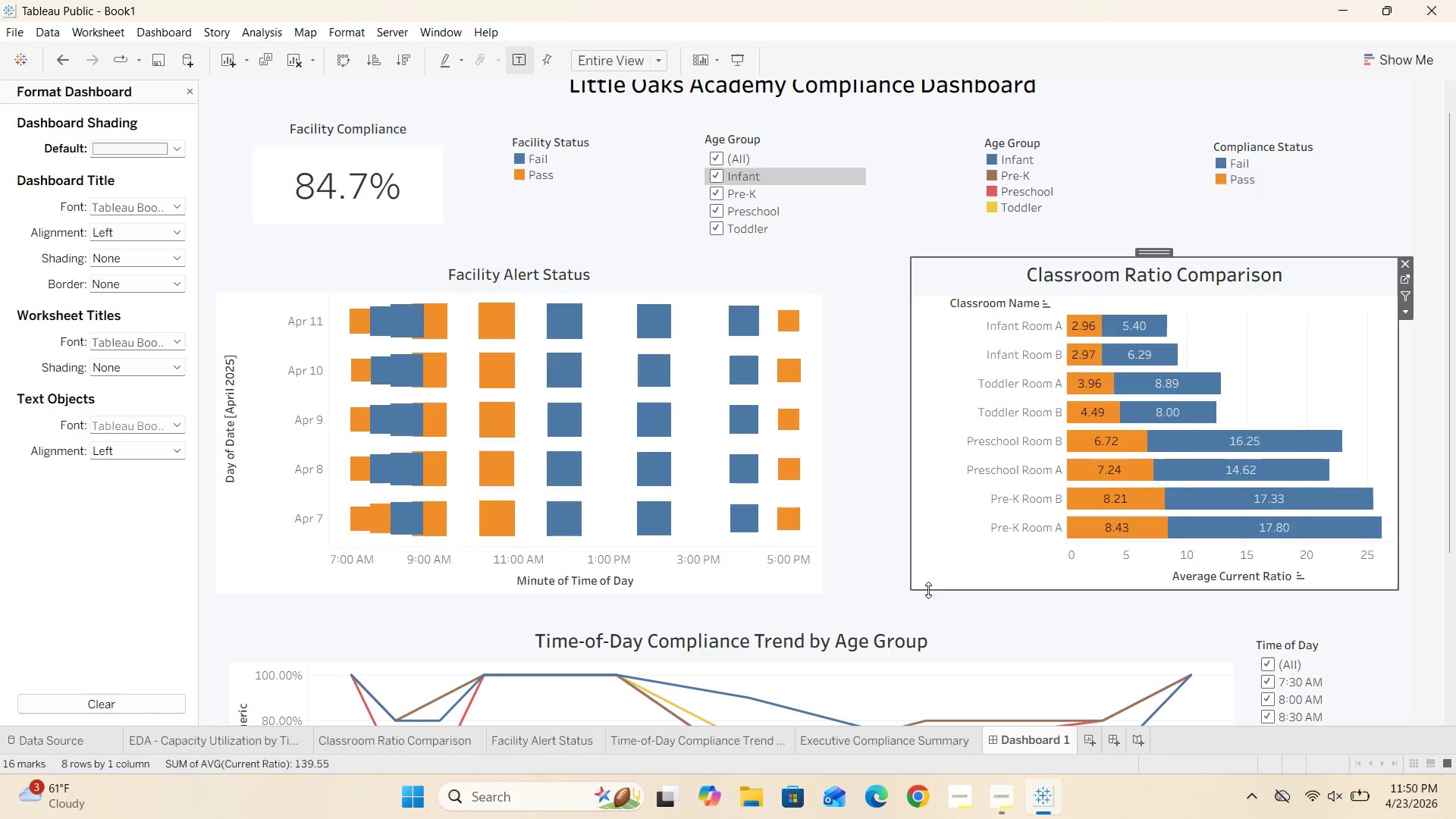 
left_click_drag(start_coordinate=[928, 590], to_coordinate=[928, 598])
 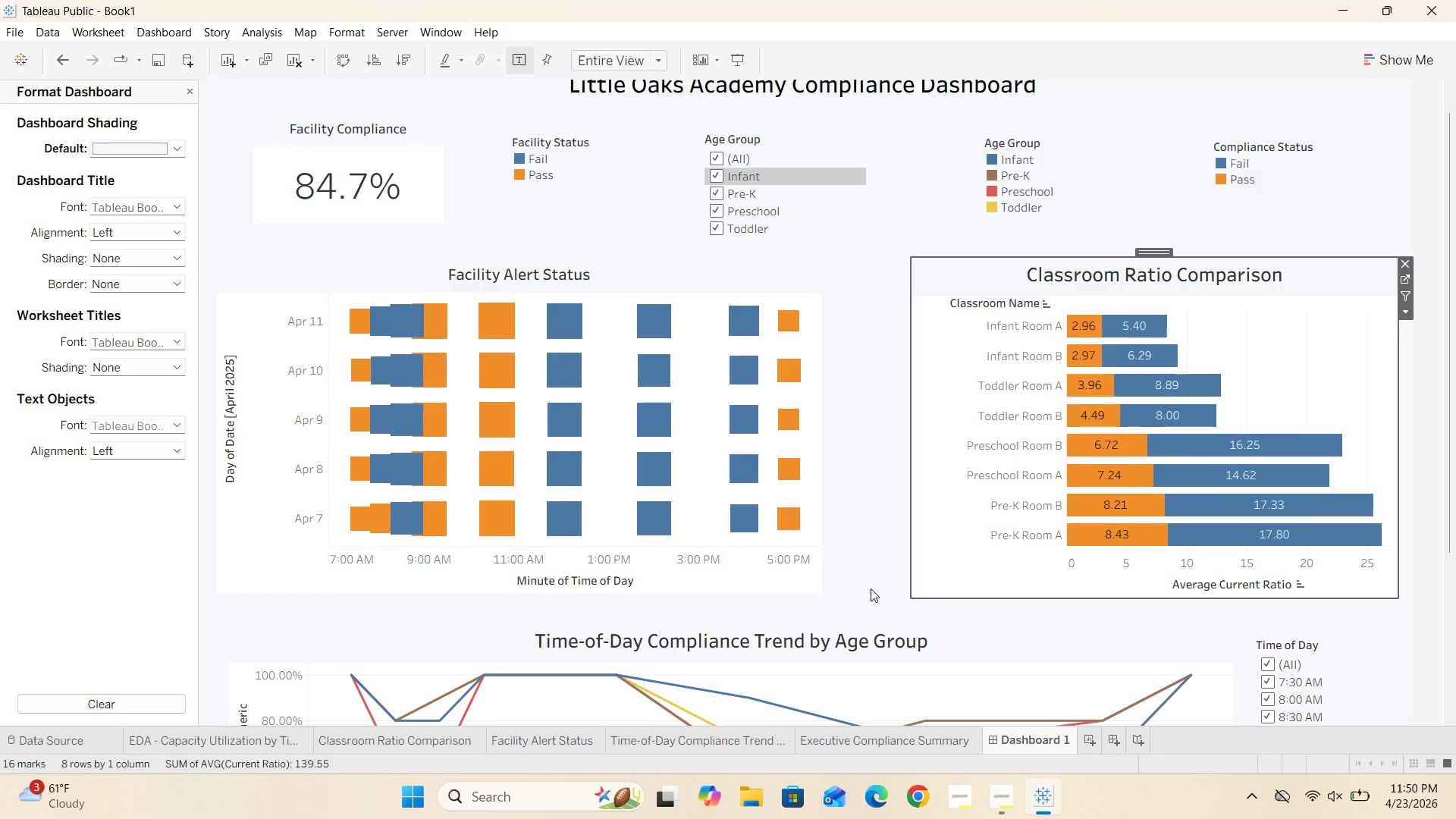 
left_click([870, 588])
 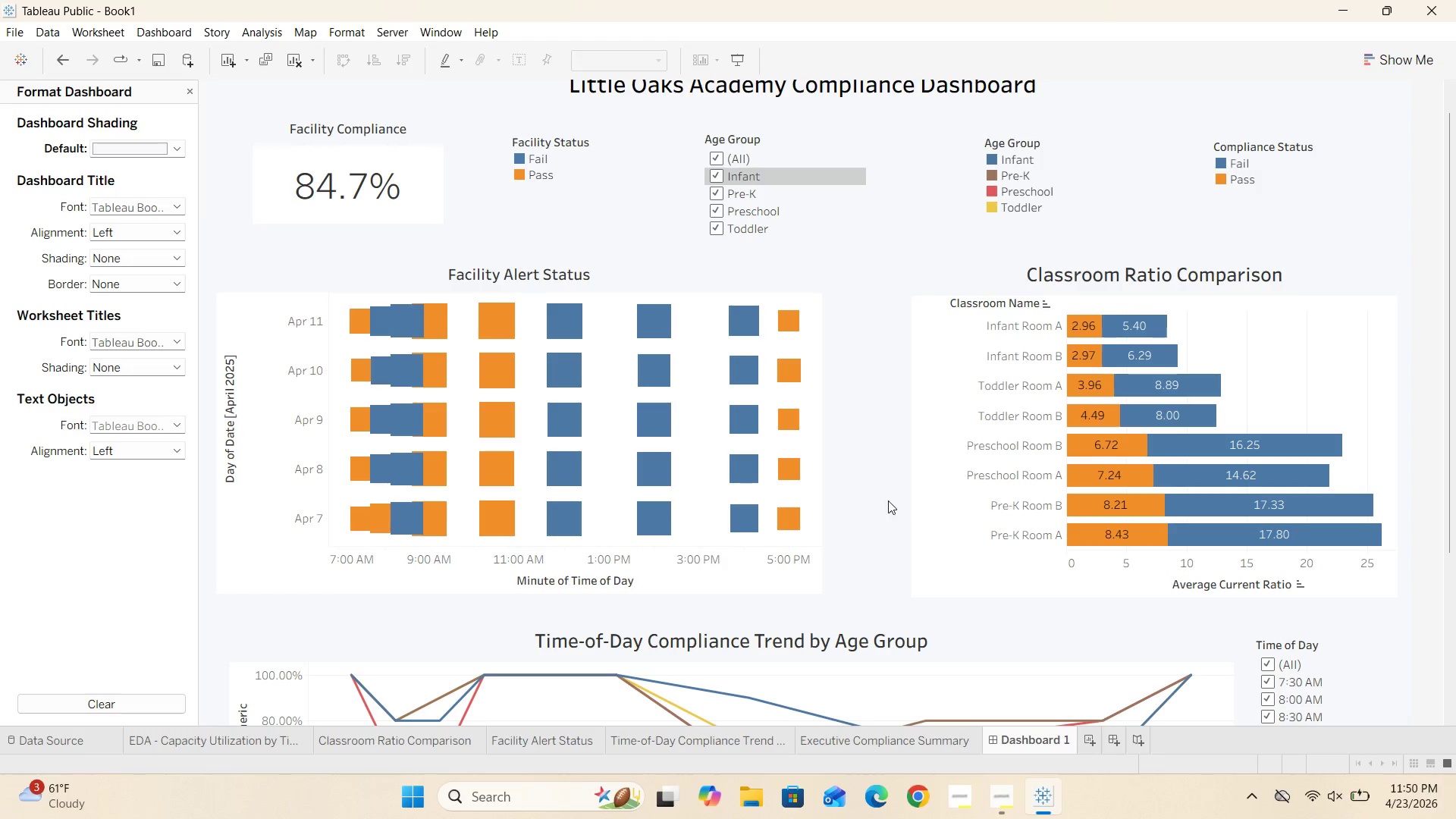 
wait(5.69)
 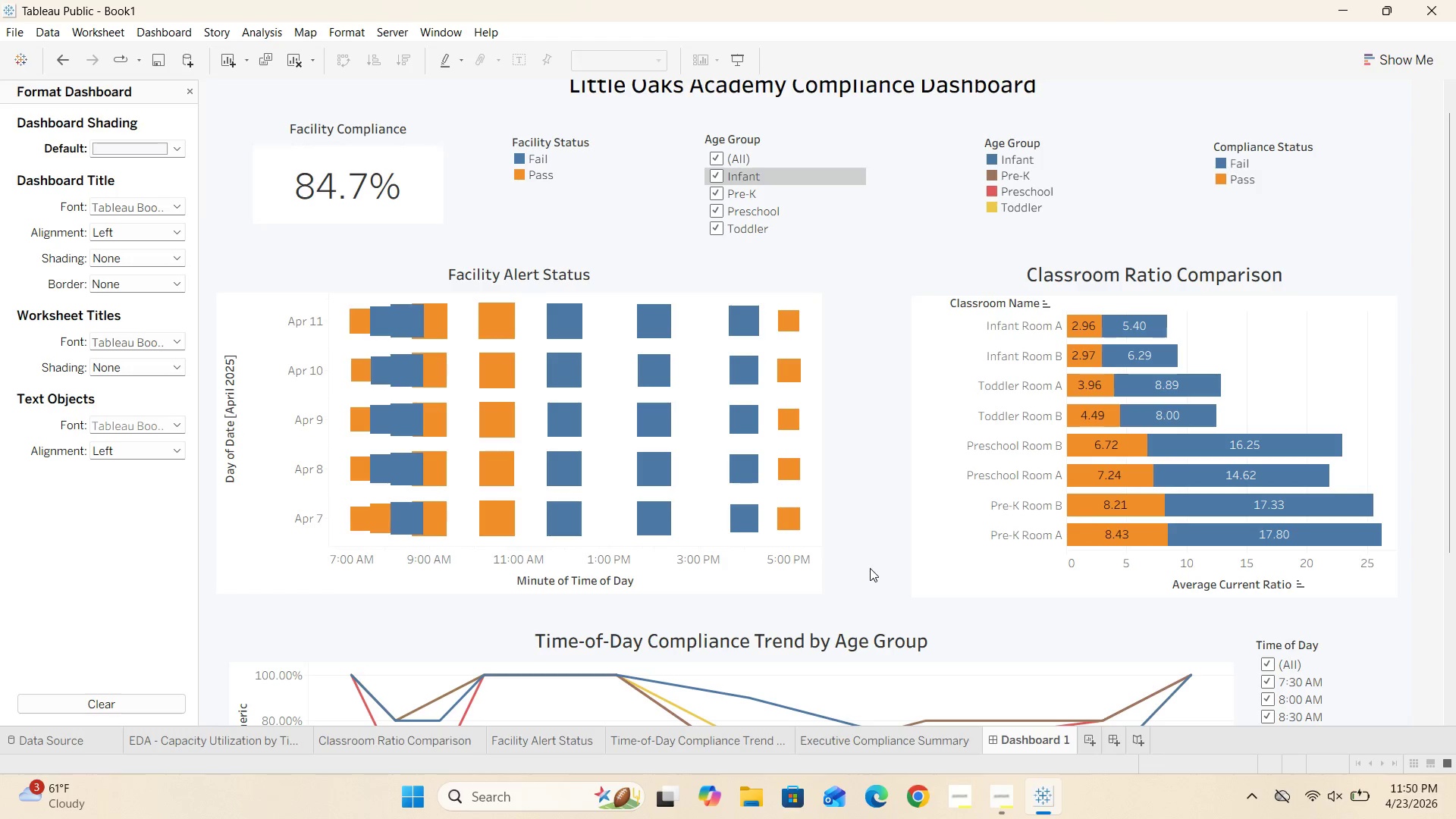 
scroll: coordinate [874, 474], scroll_direction: down, amount: 37.0
 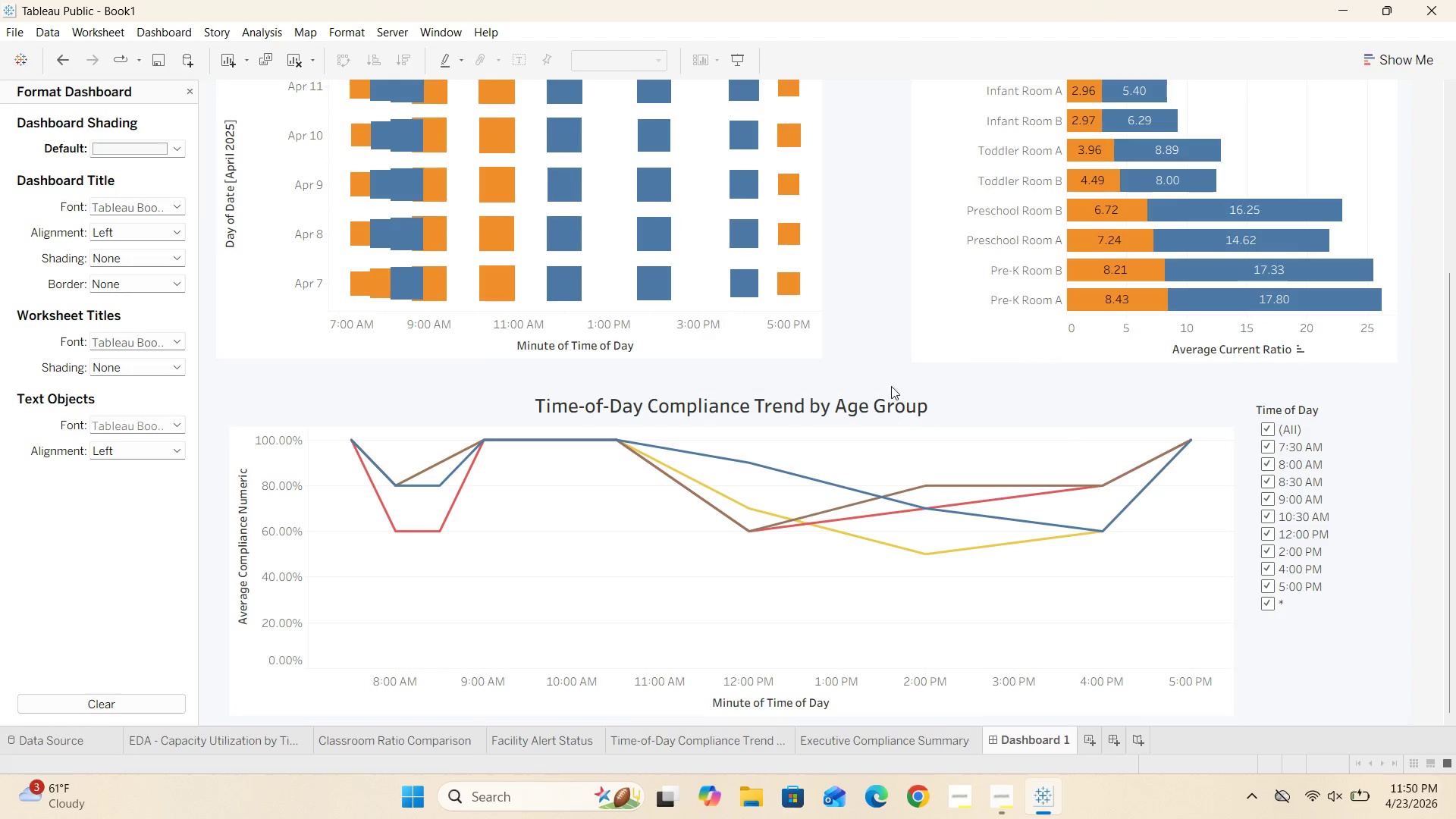 
left_click([868, 356])
 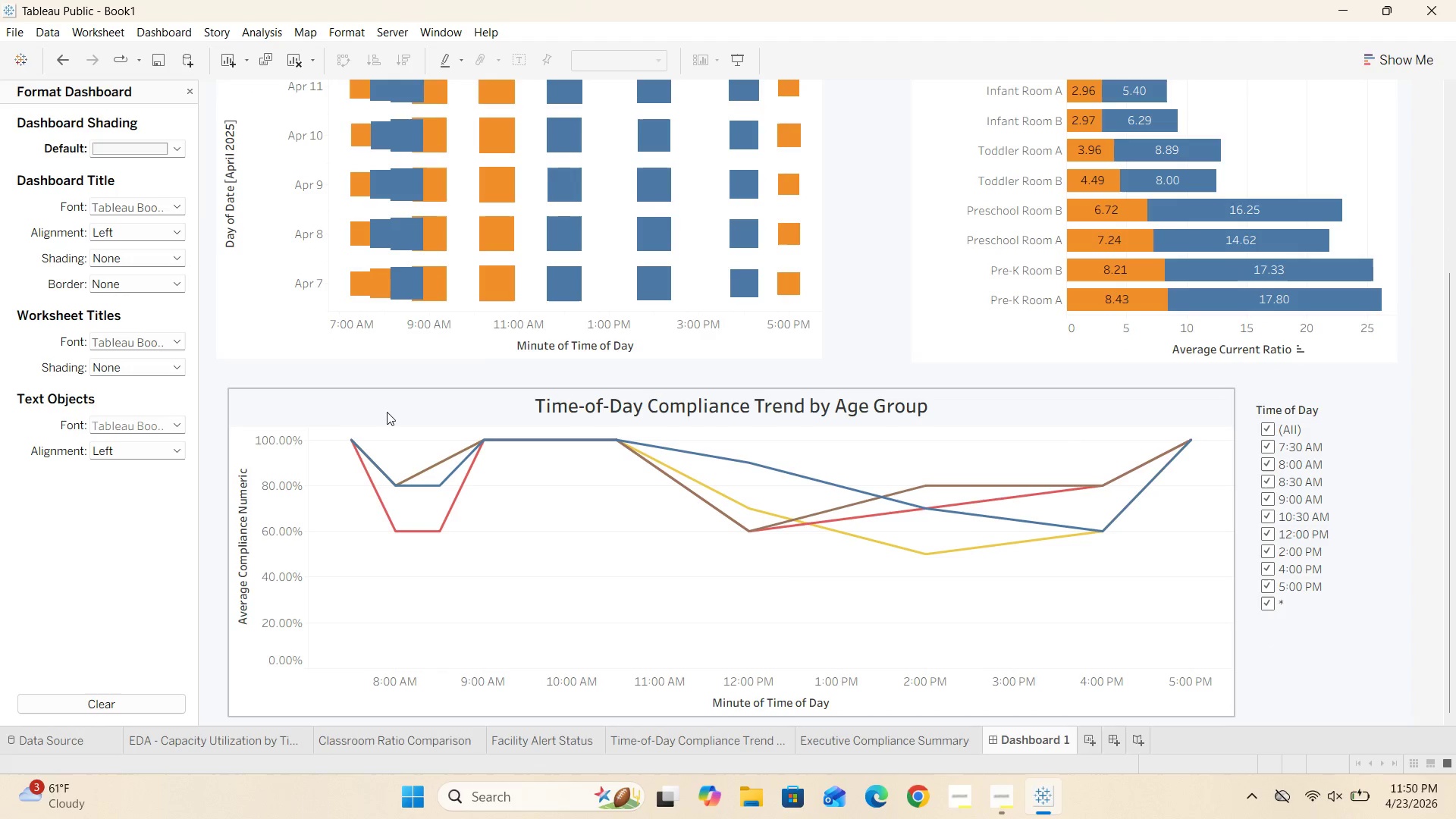 
left_click([258, 397])
 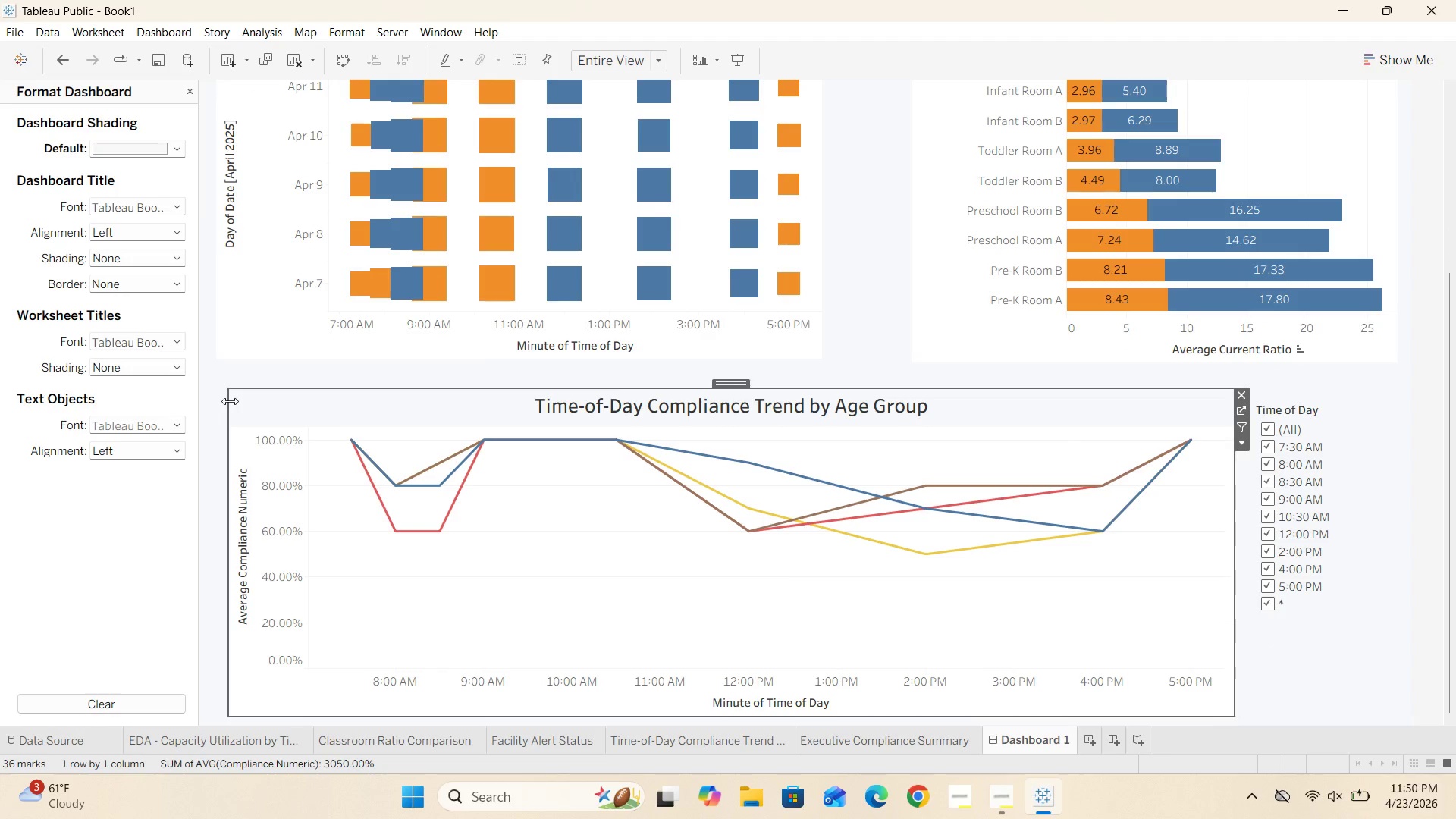 
left_click_drag(start_coordinate=[229, 402], to_coordinate=[215, 411])
 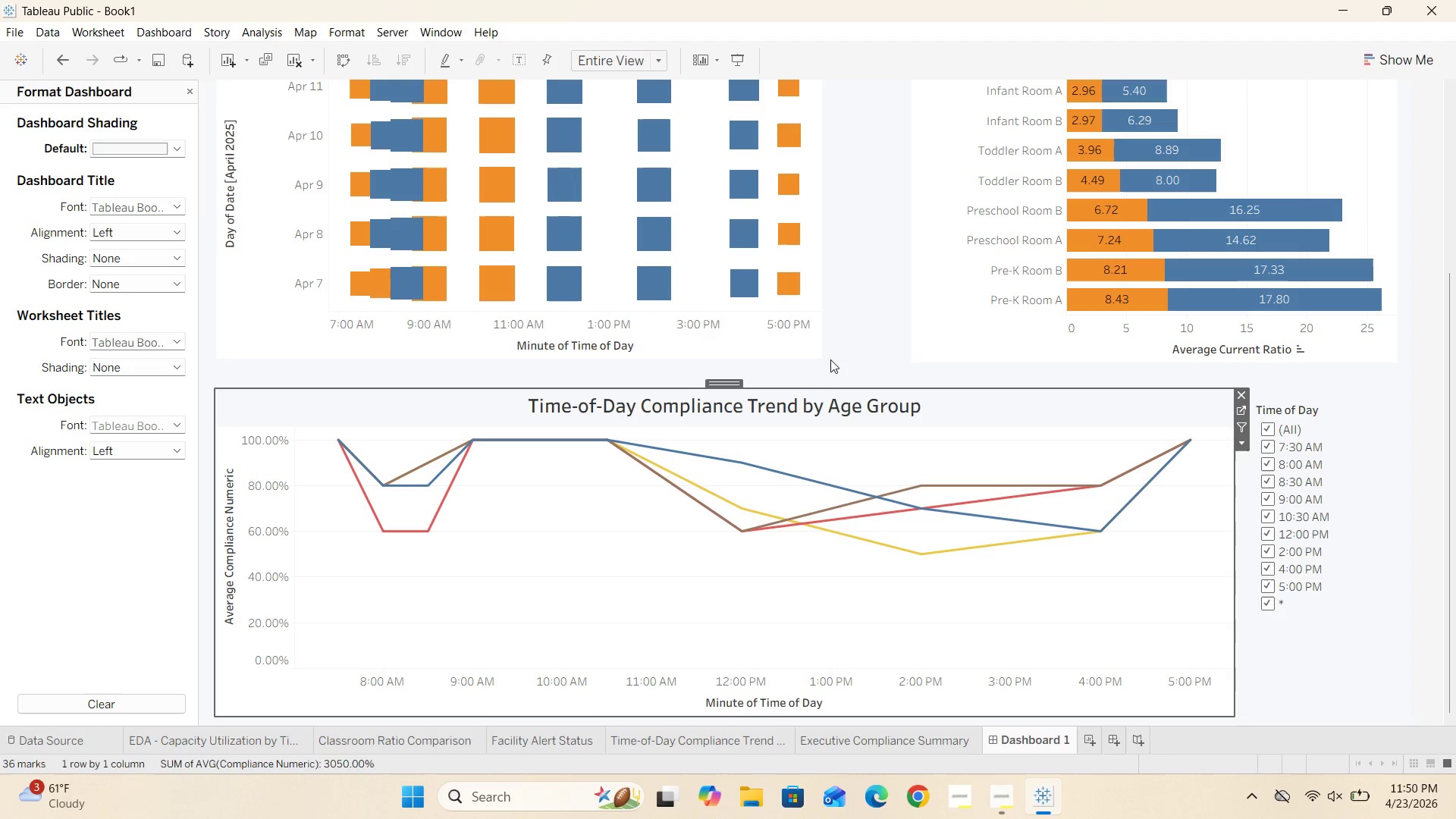 
left_click([871, 357])
 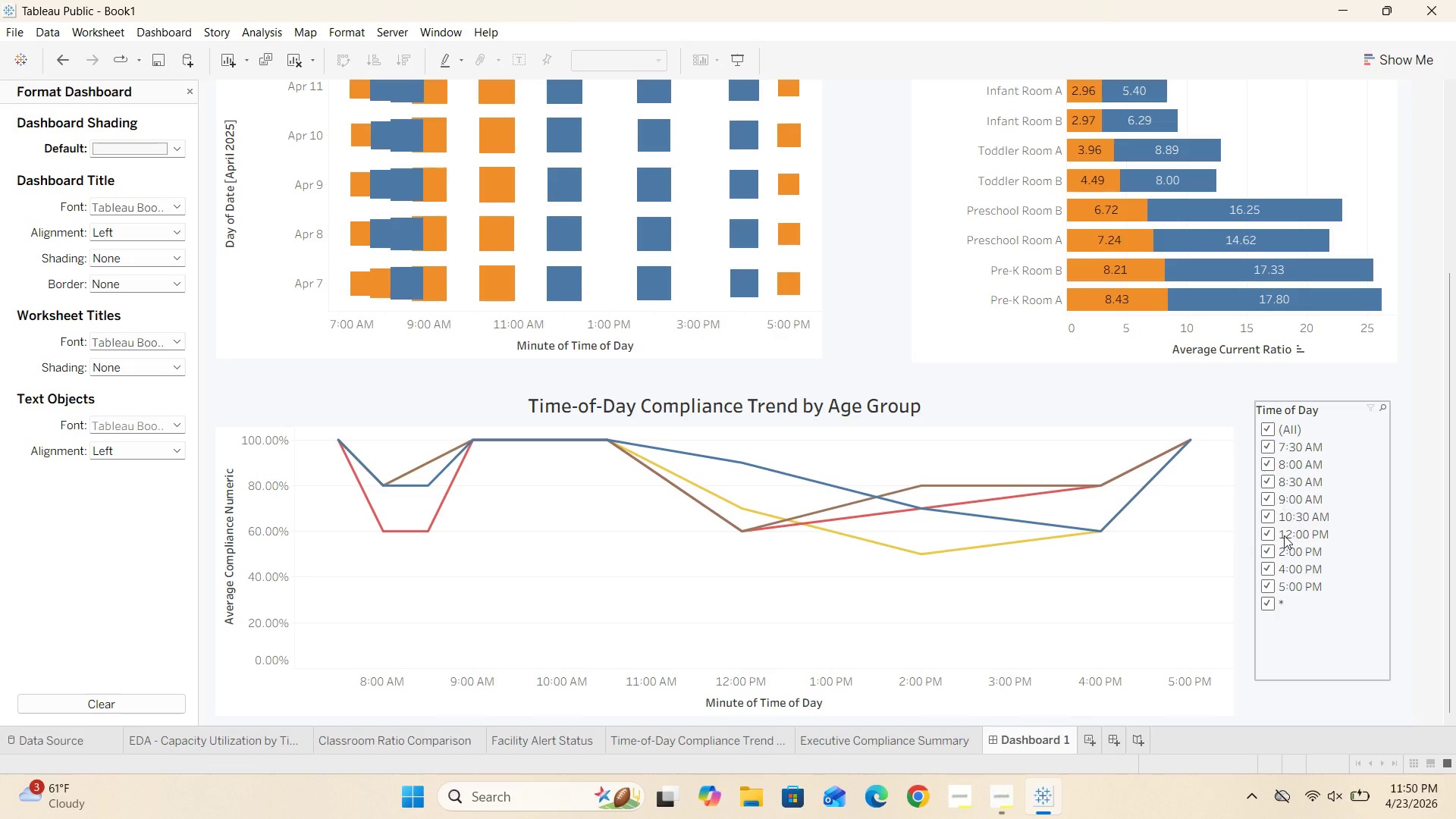 
left_click([1308, 622])
 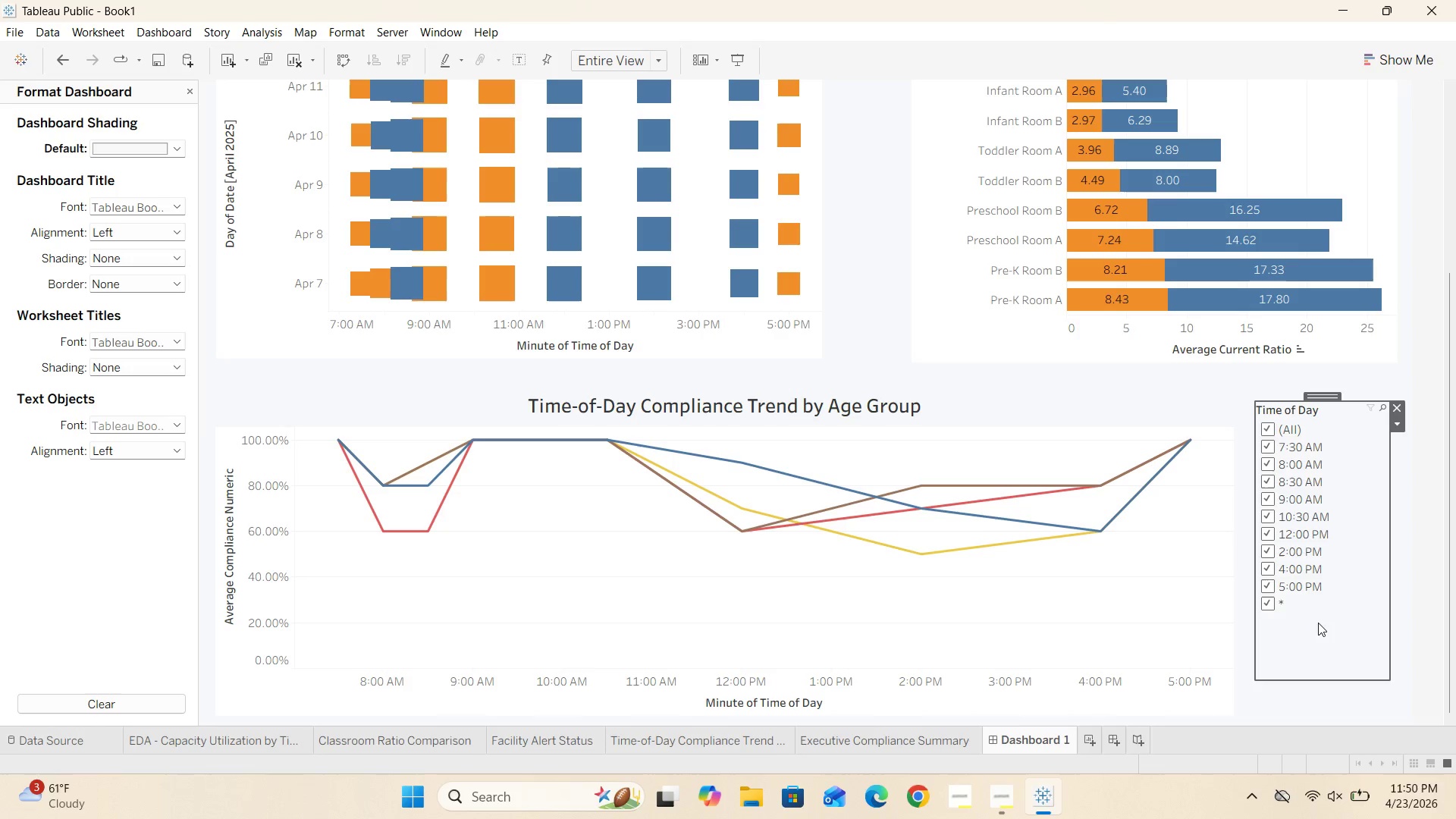 
scroll: coordinate [1320, 620], scroll_direction: down, amount: 5.0
 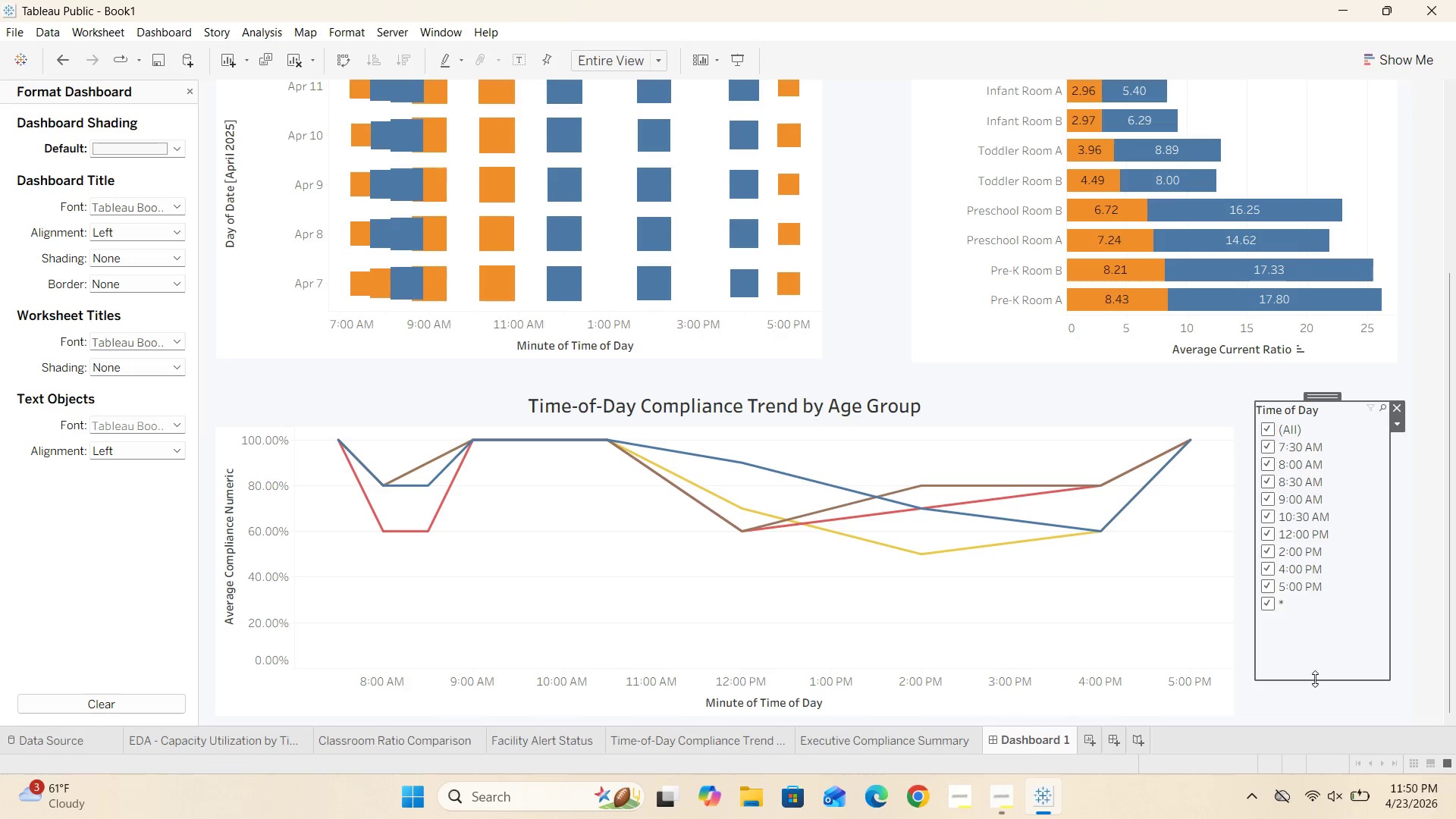 
left_click_drag(start_coordinate=[1314, 680], to_coordinate=[1316, 711])
 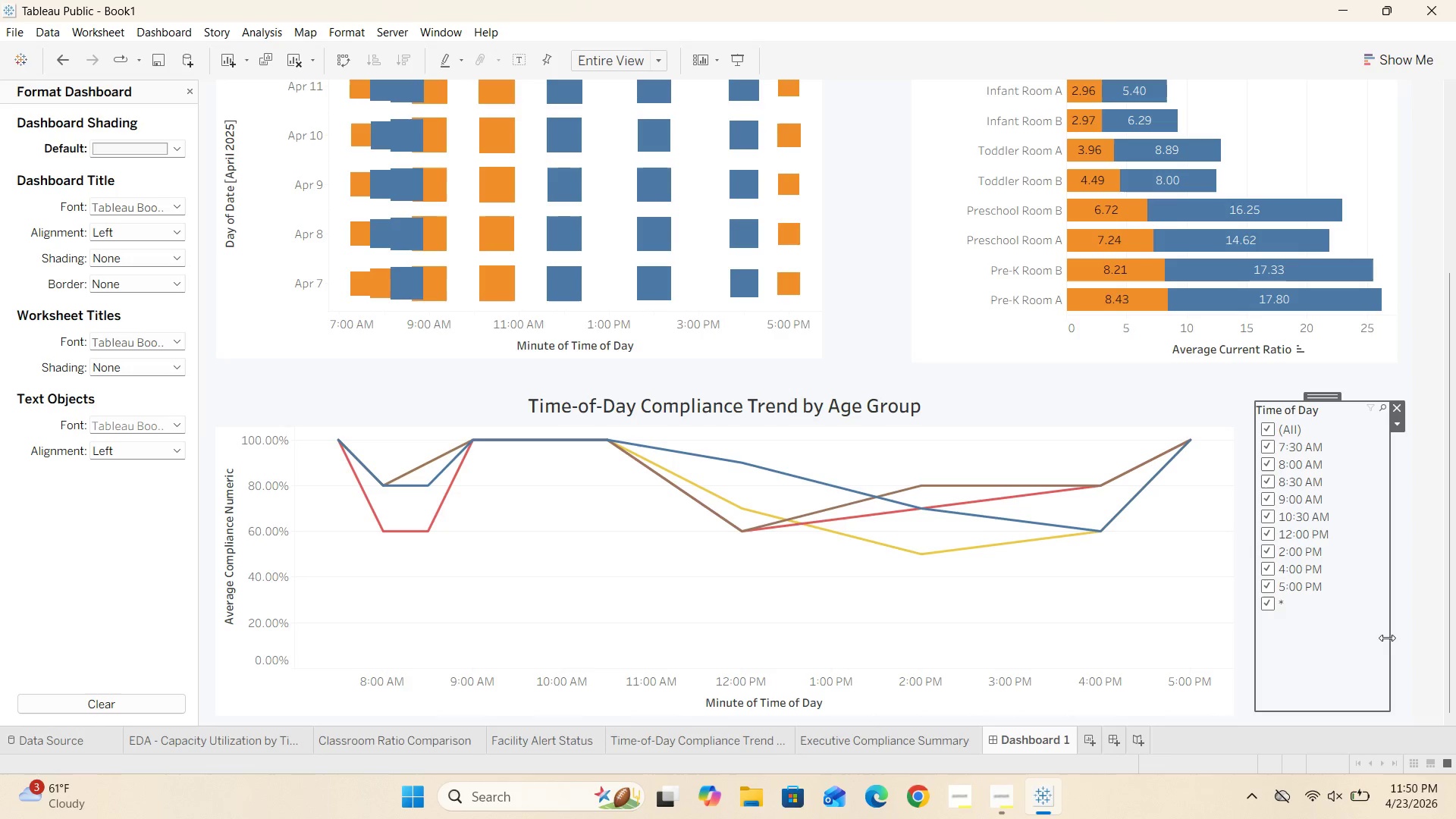 
left_click_drag(start_coordinate=[1389, 636], to_coordinate=[1398, 638])
 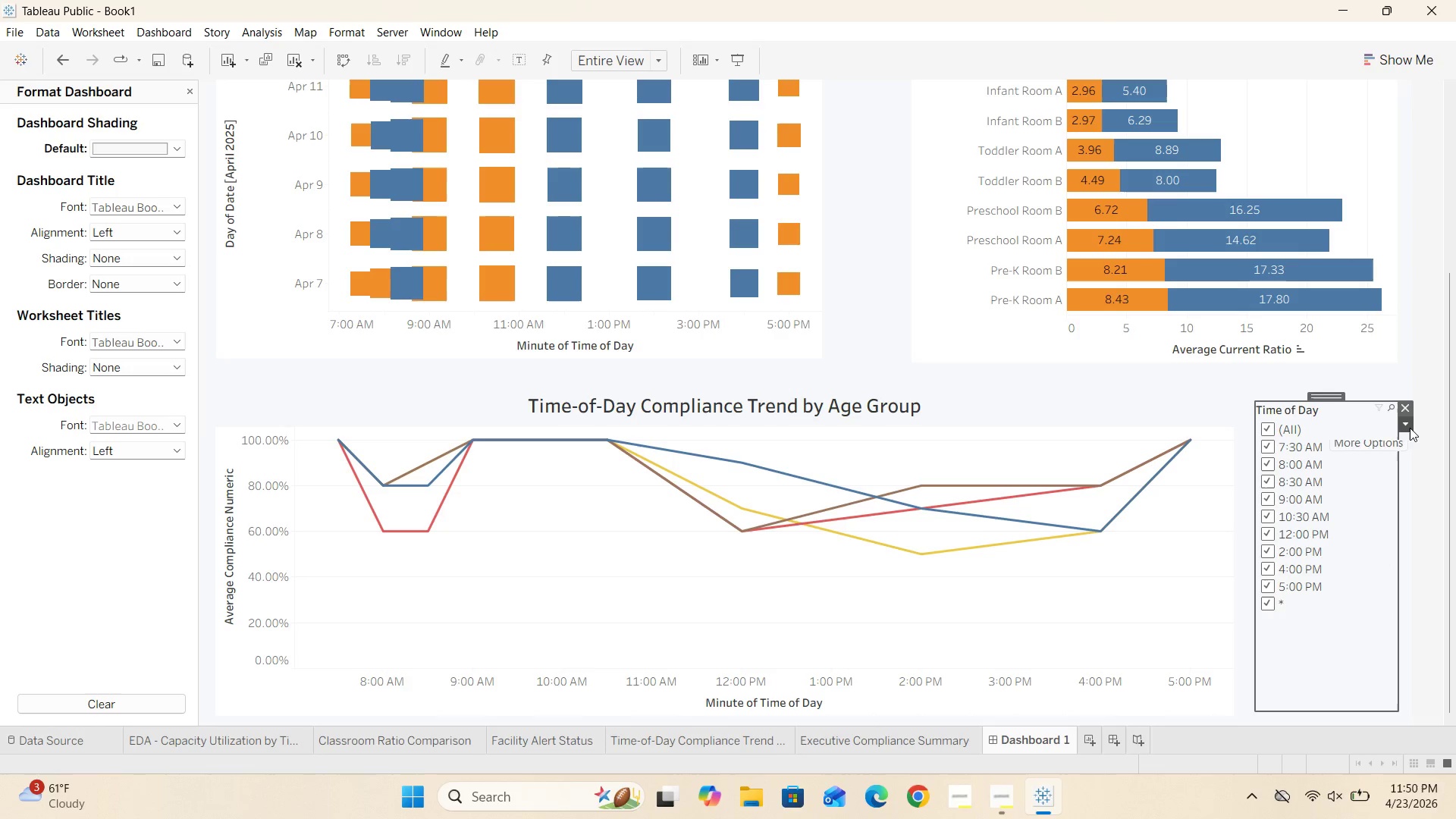 
left_click([1410, 424])
 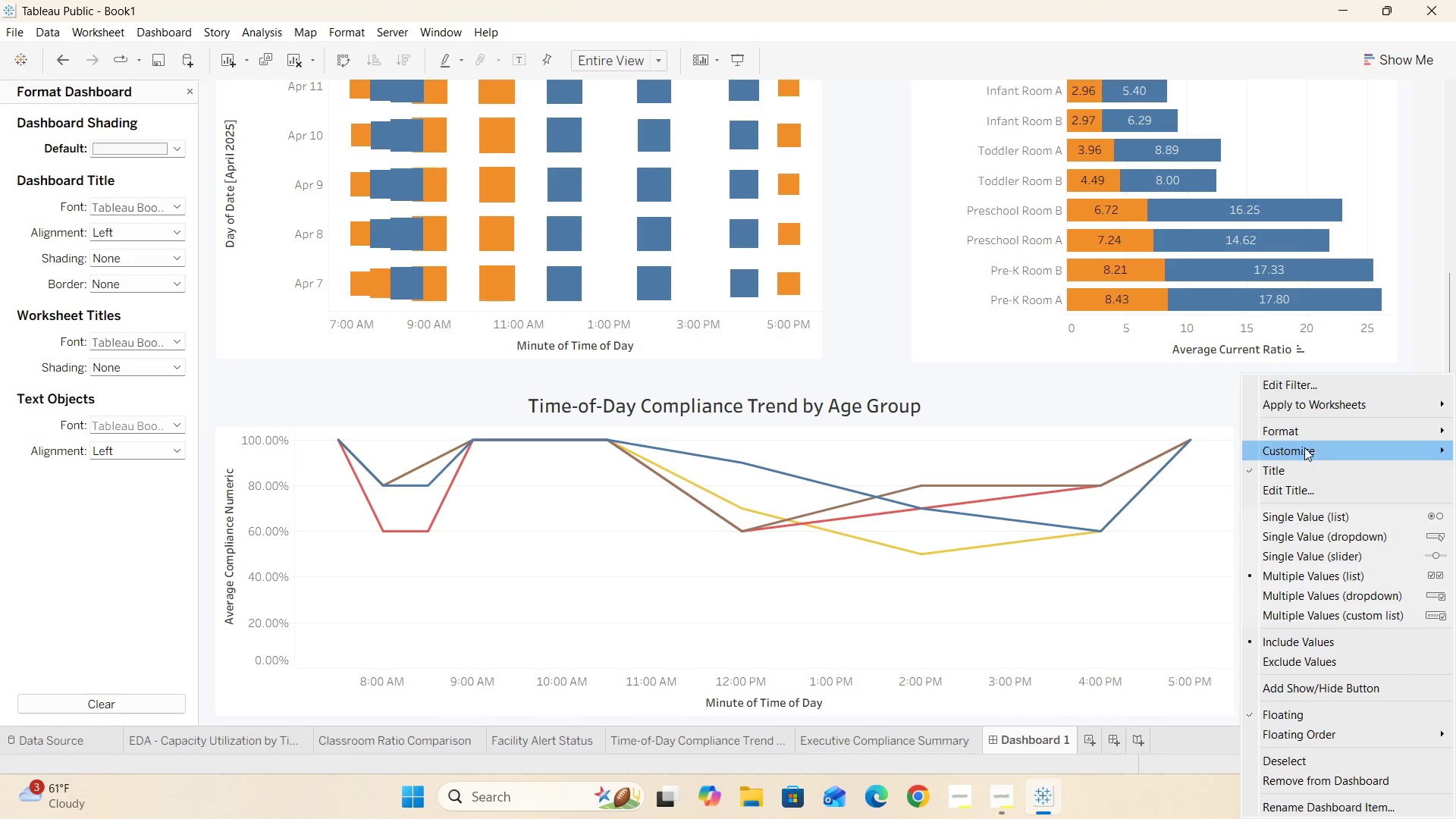 
left_click([1313, 428])
 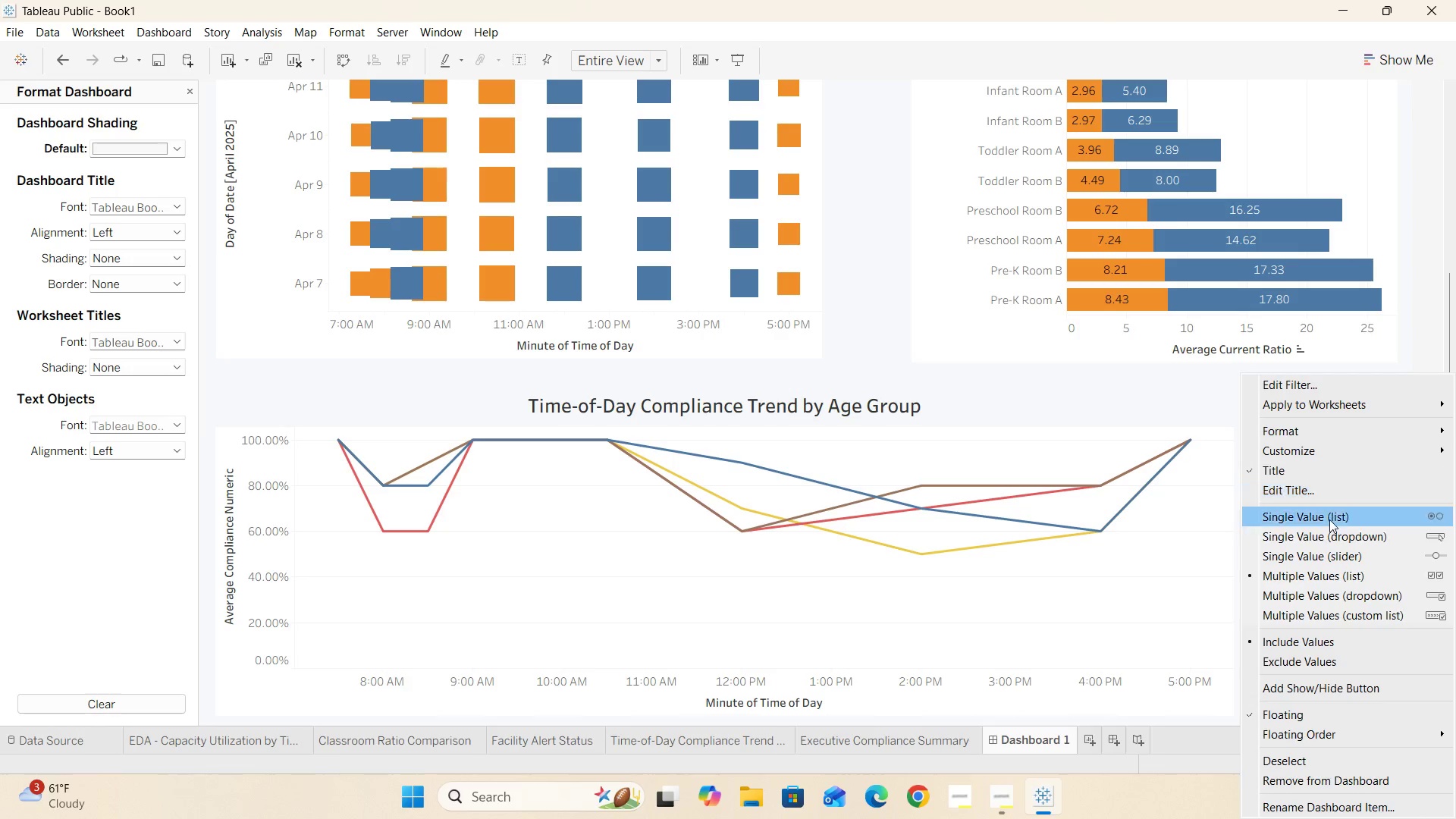 
scroll: coordinate [1329, 532], scroll_direction: down, amount: 5.0
 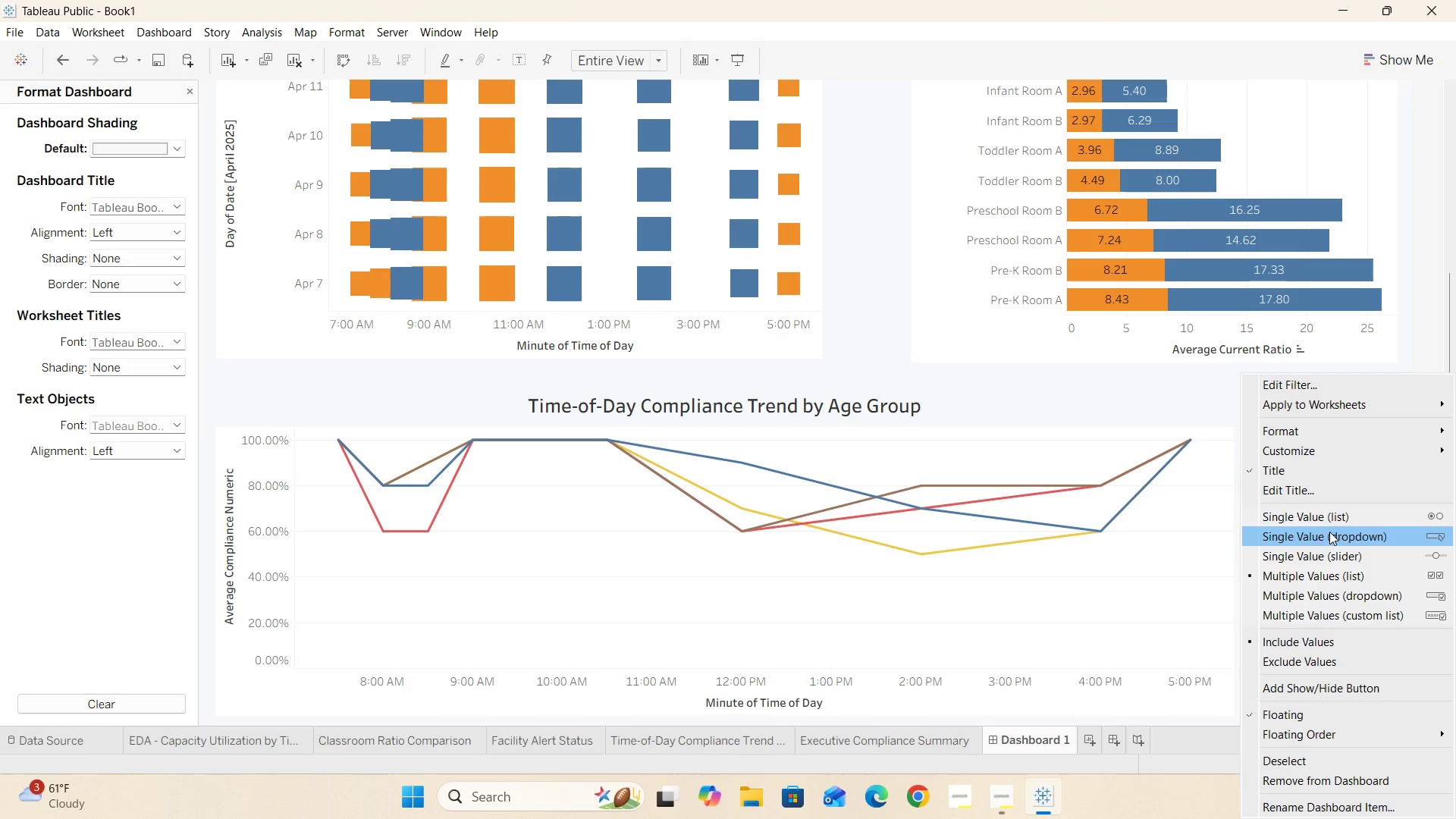 
left_click([839, 305])
 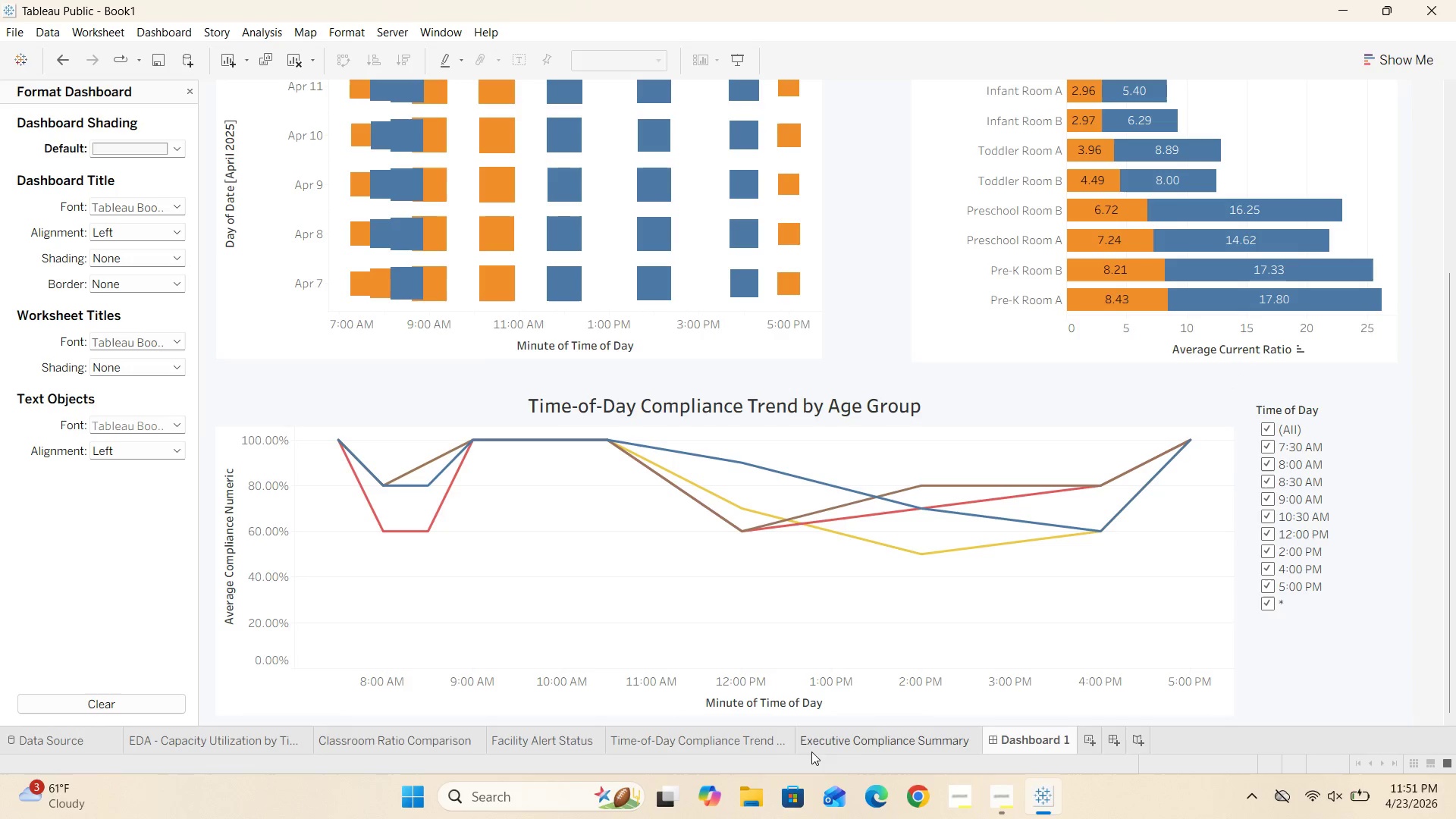 
left_click([681, 749])
 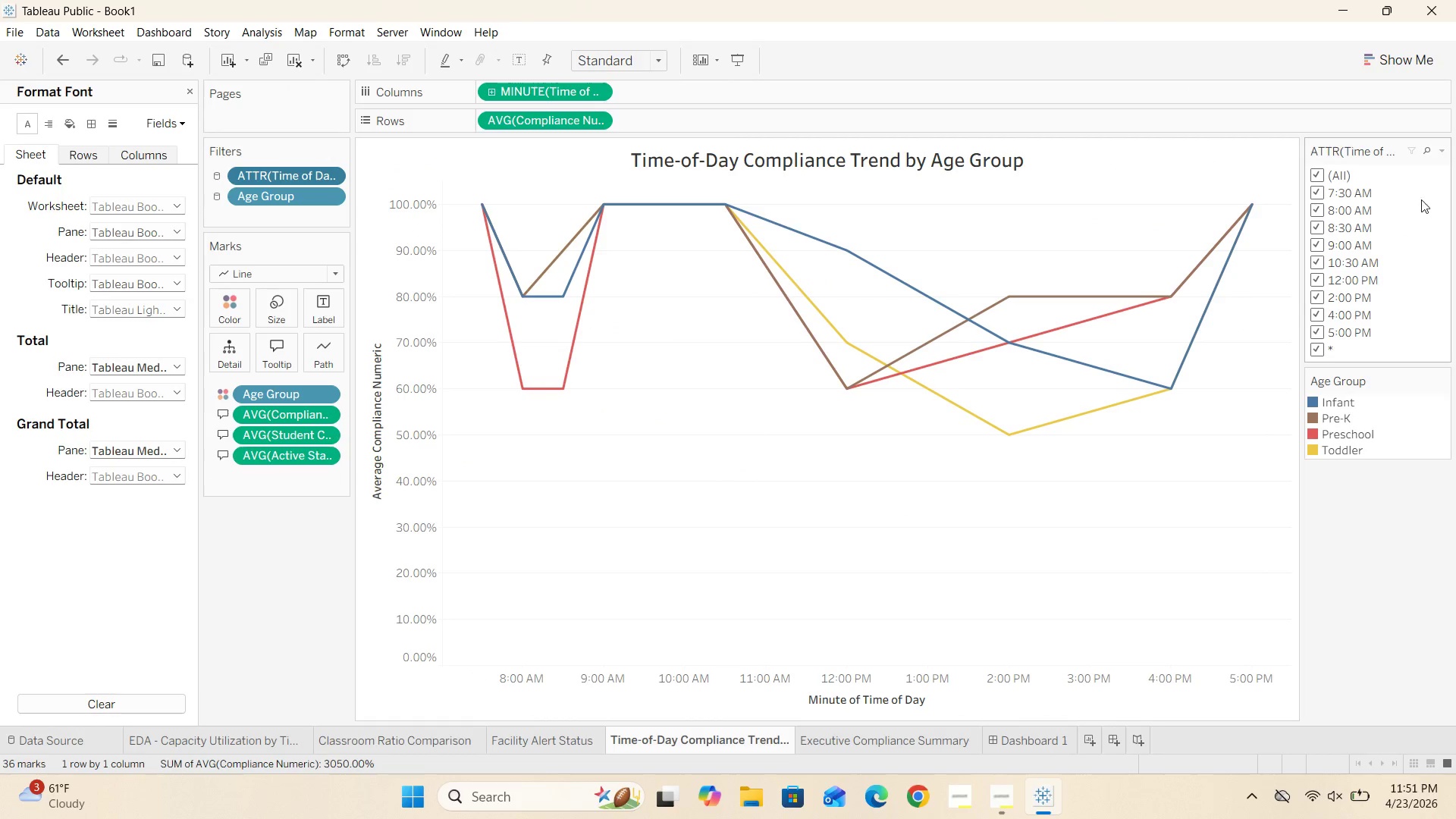 
left_click([1443, 153])
 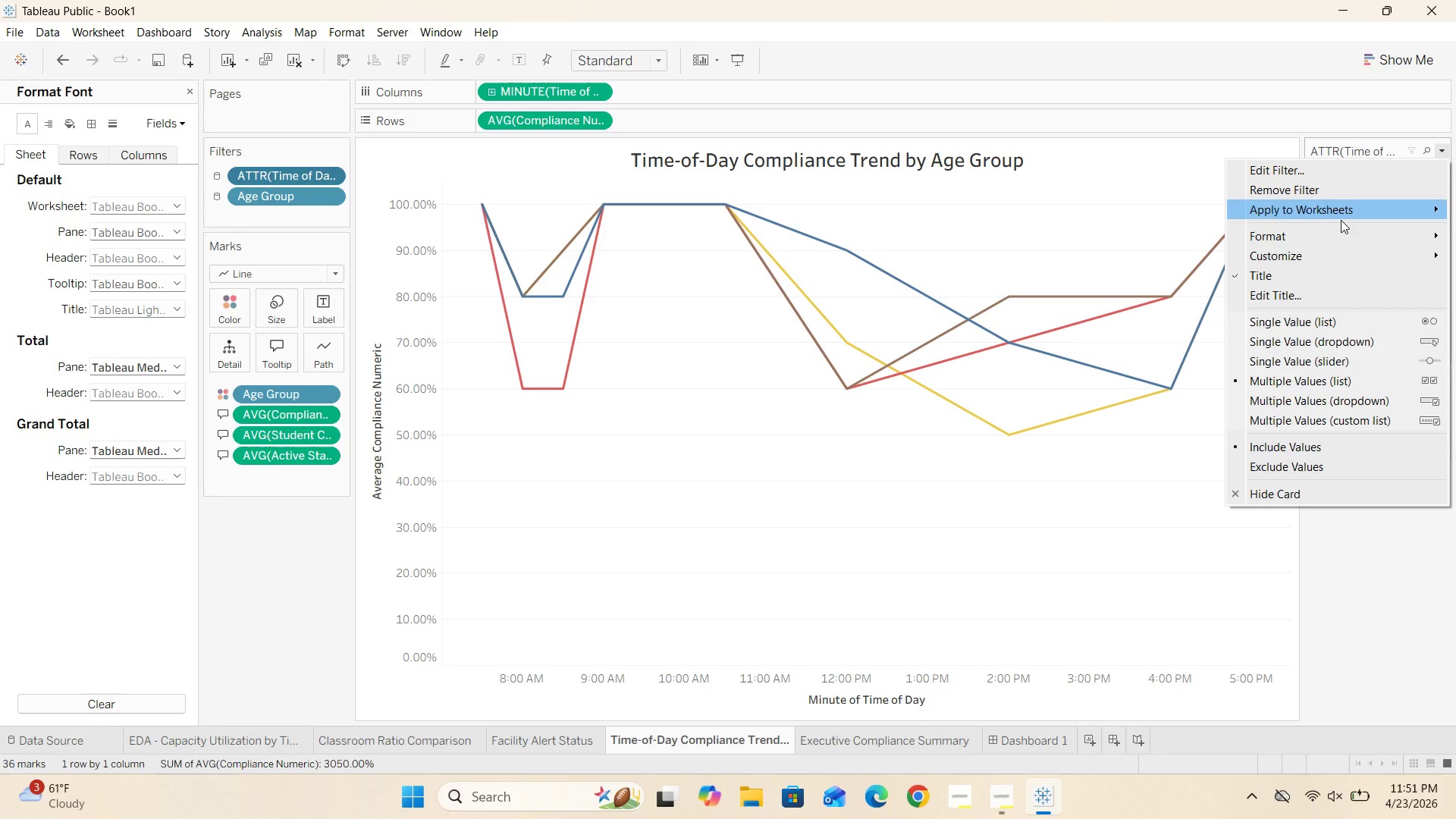 
left_click([1326, 233])
 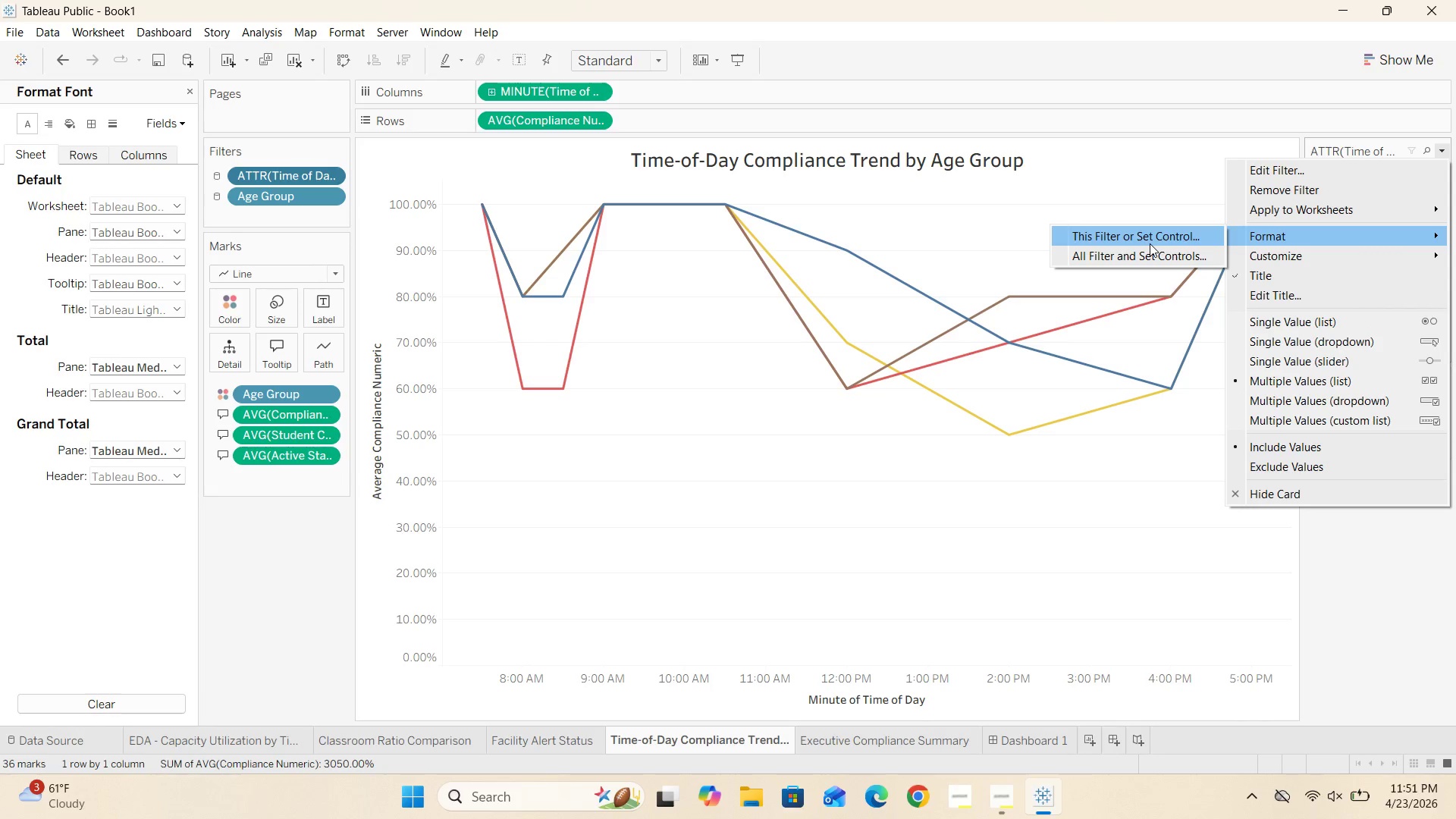 
left_click([1150, 243])
 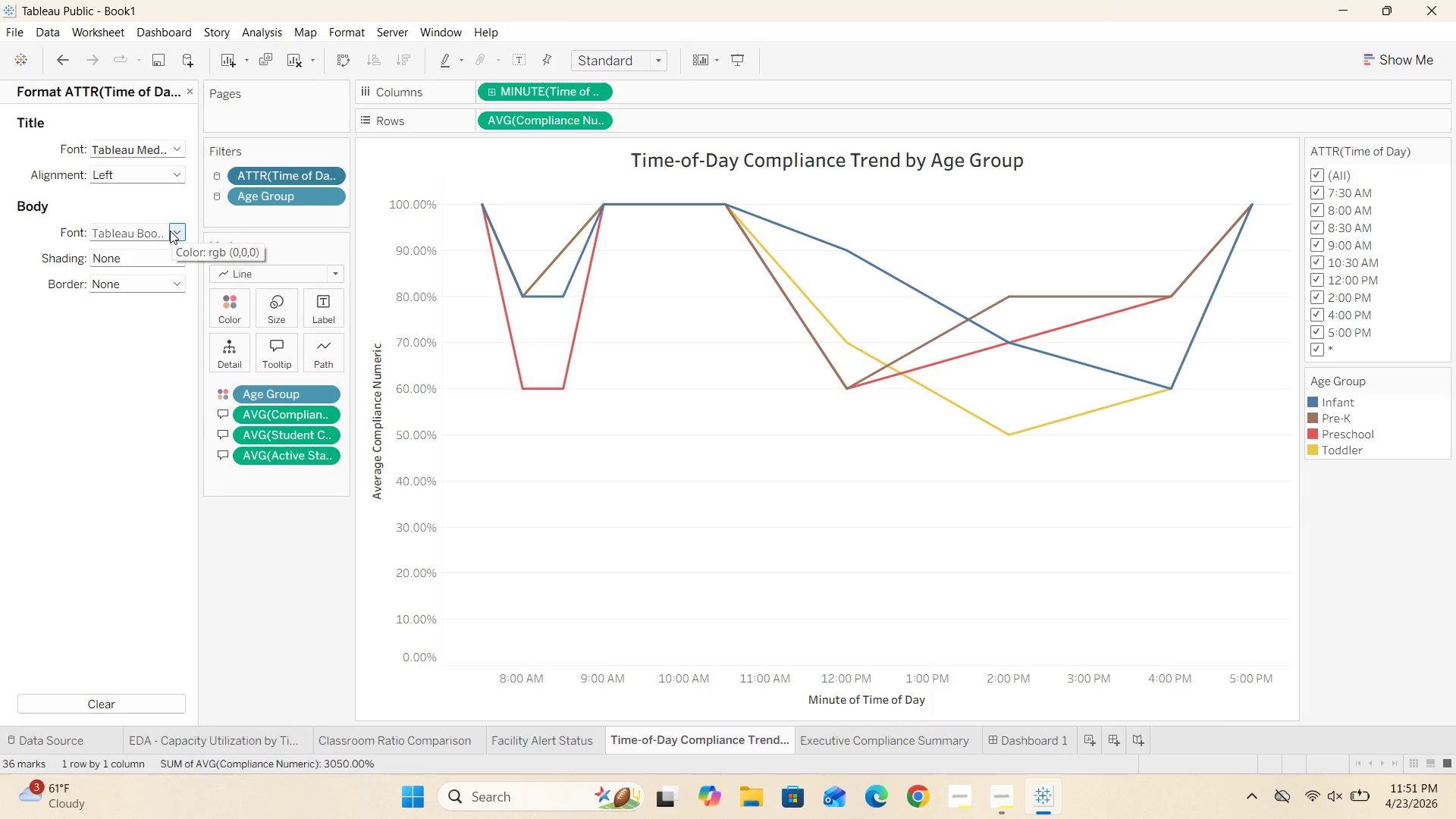 
wait(7.42)
 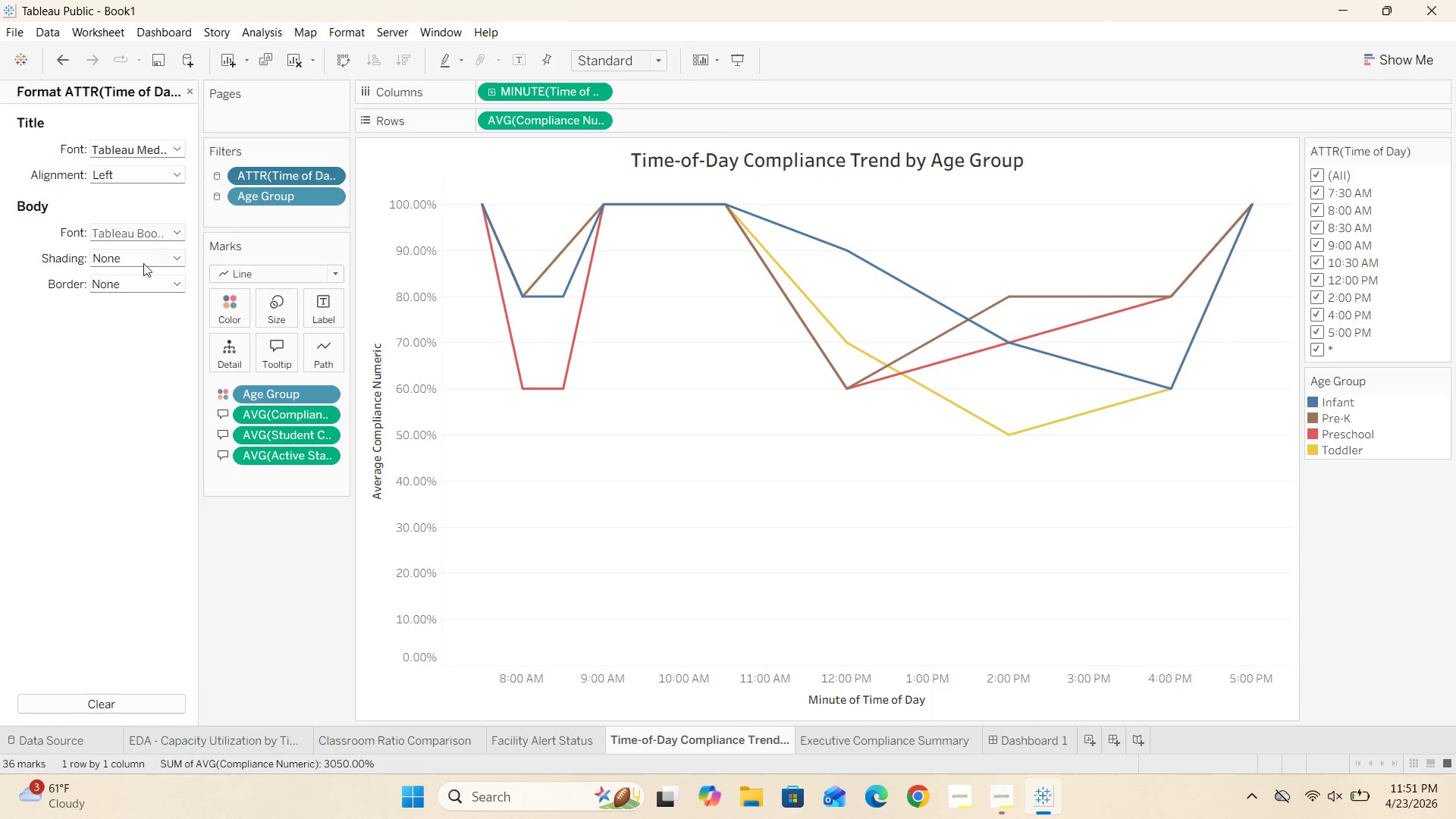 
left_click([171, 255])
 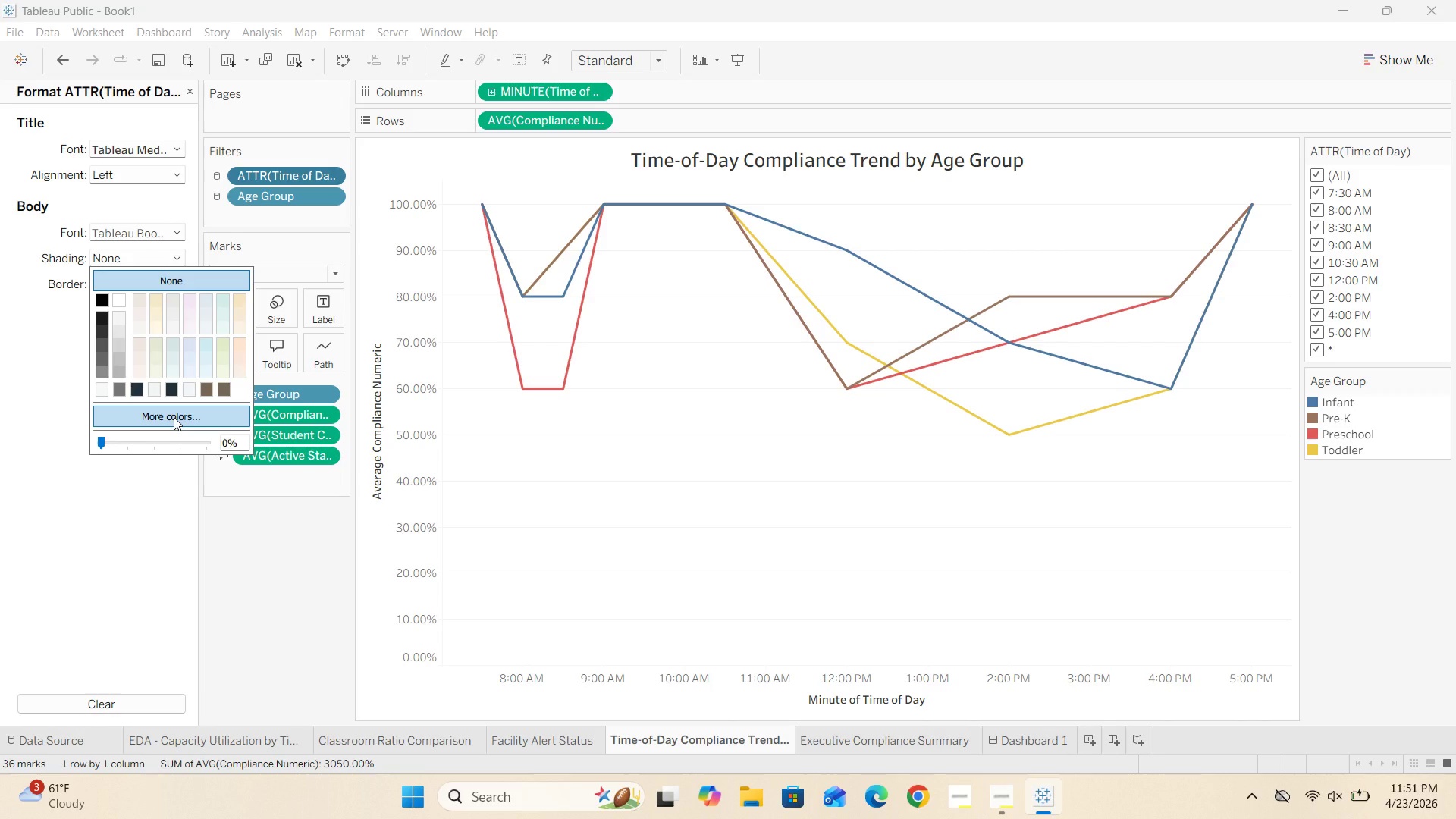 
left_click([174, 417])
 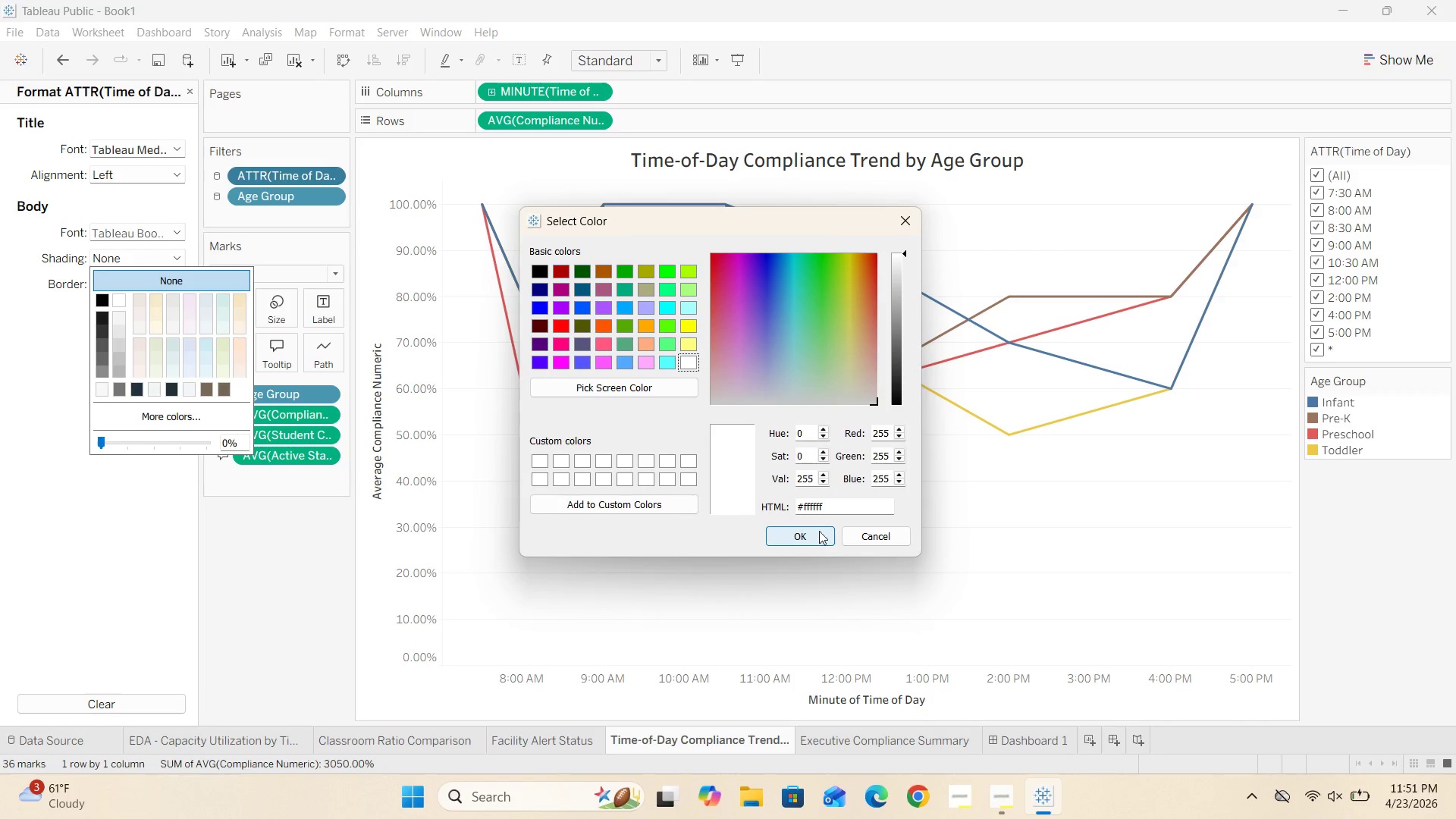 
wait(5.33)
 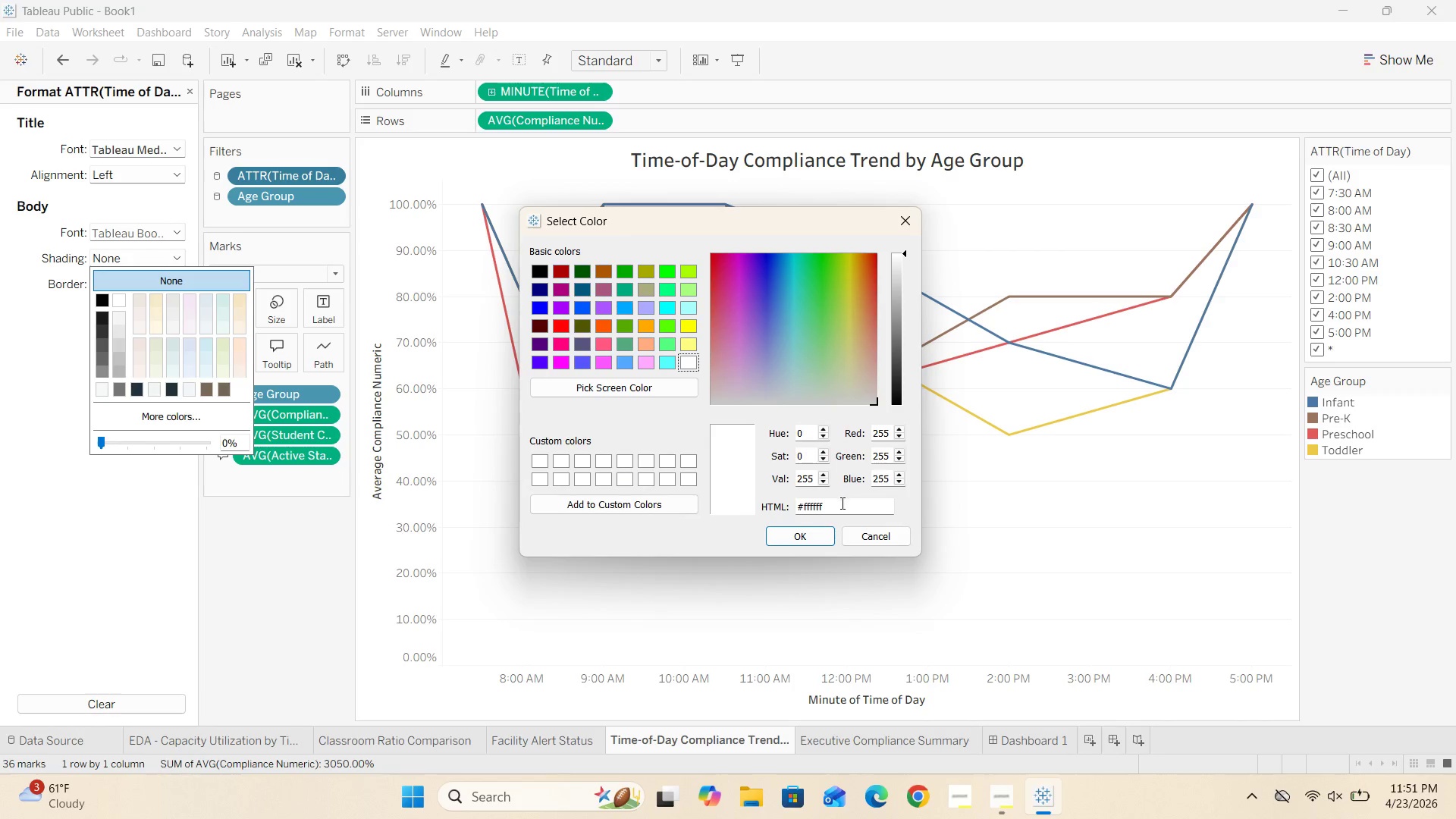 
left_click([827, 508])
 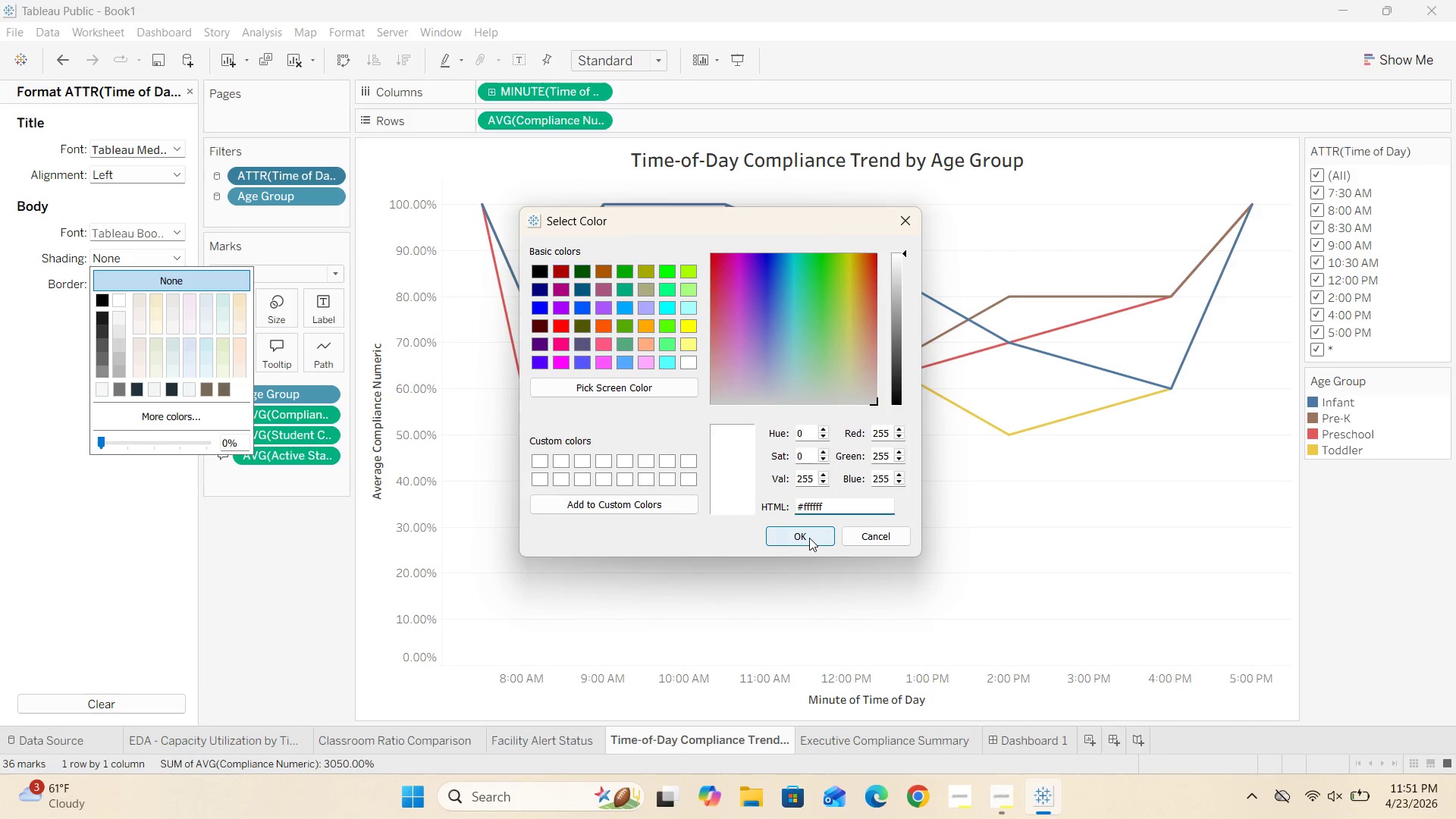 
left_click([809, 538])
 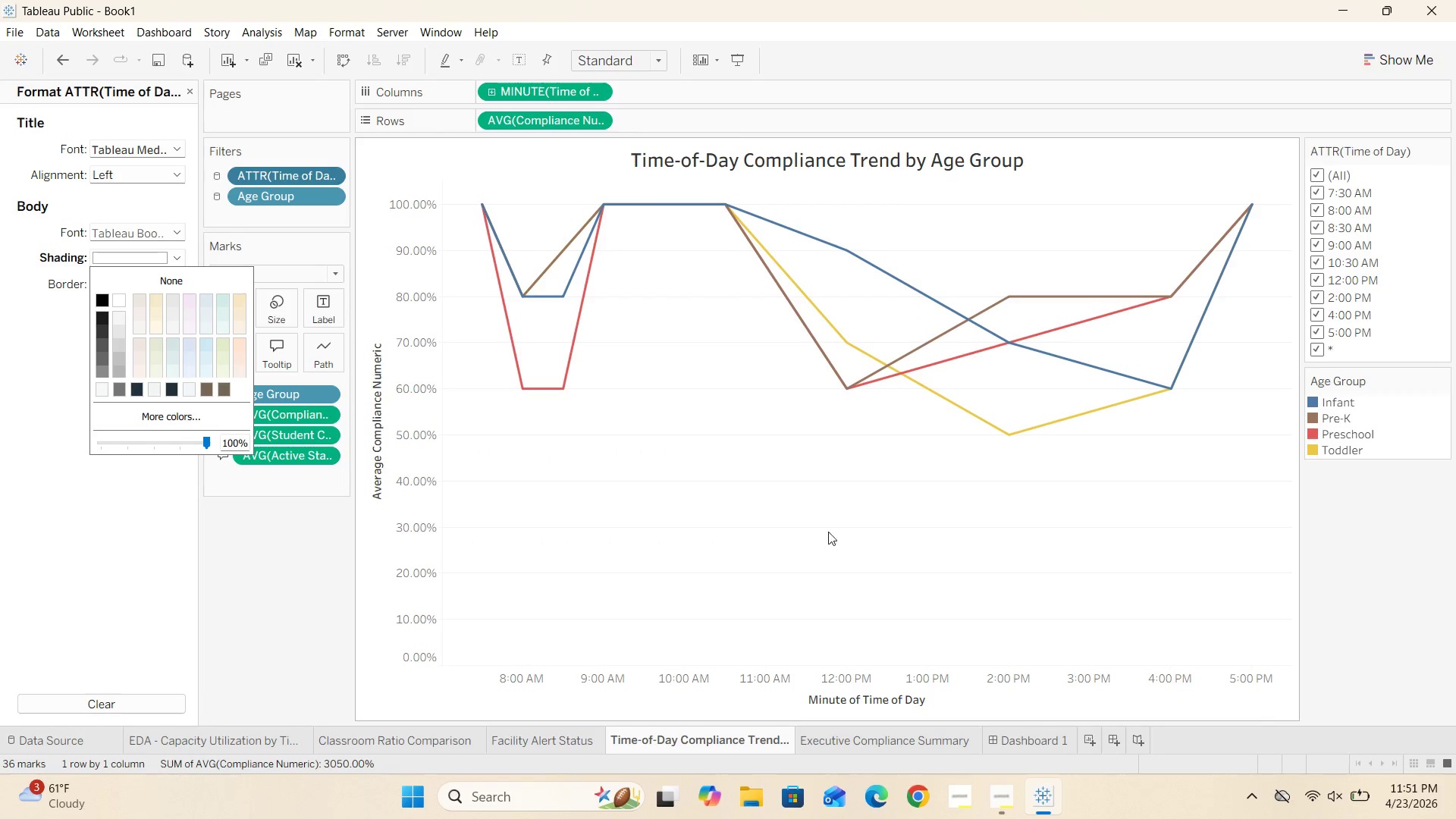 
left_click([1071, 500])
 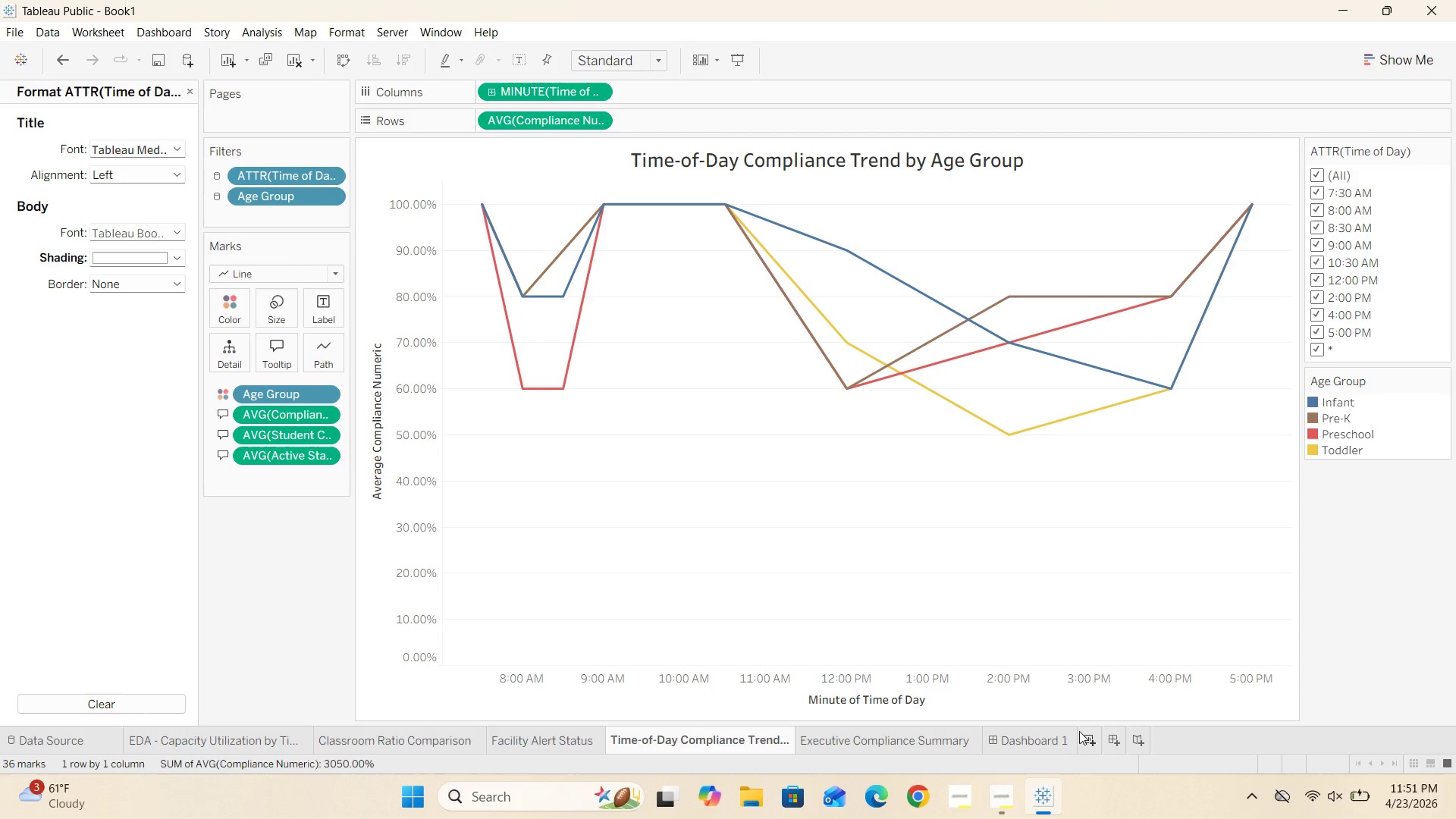 
left_click([1037, 742])
 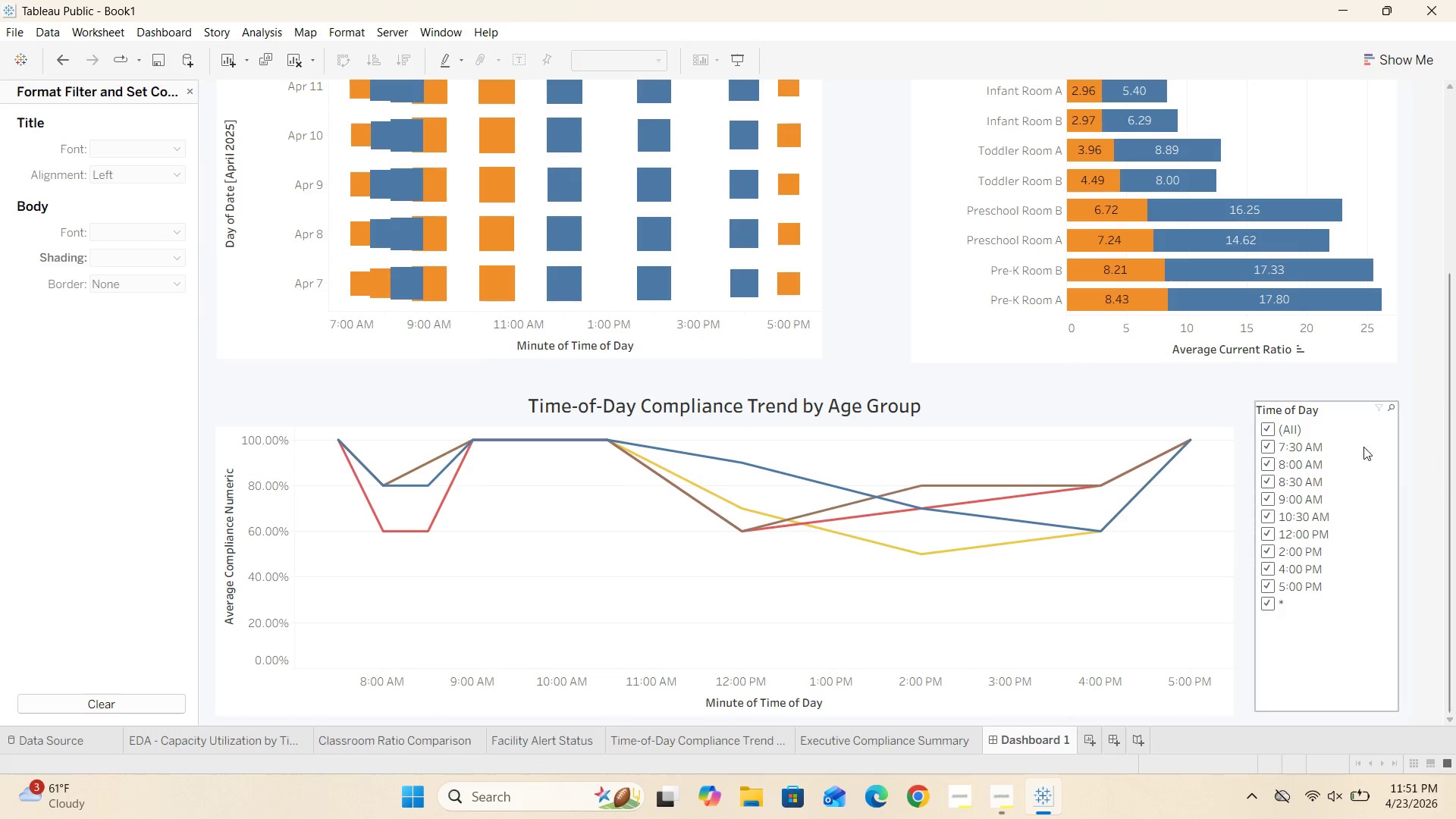 
left_click([1340, 435])
 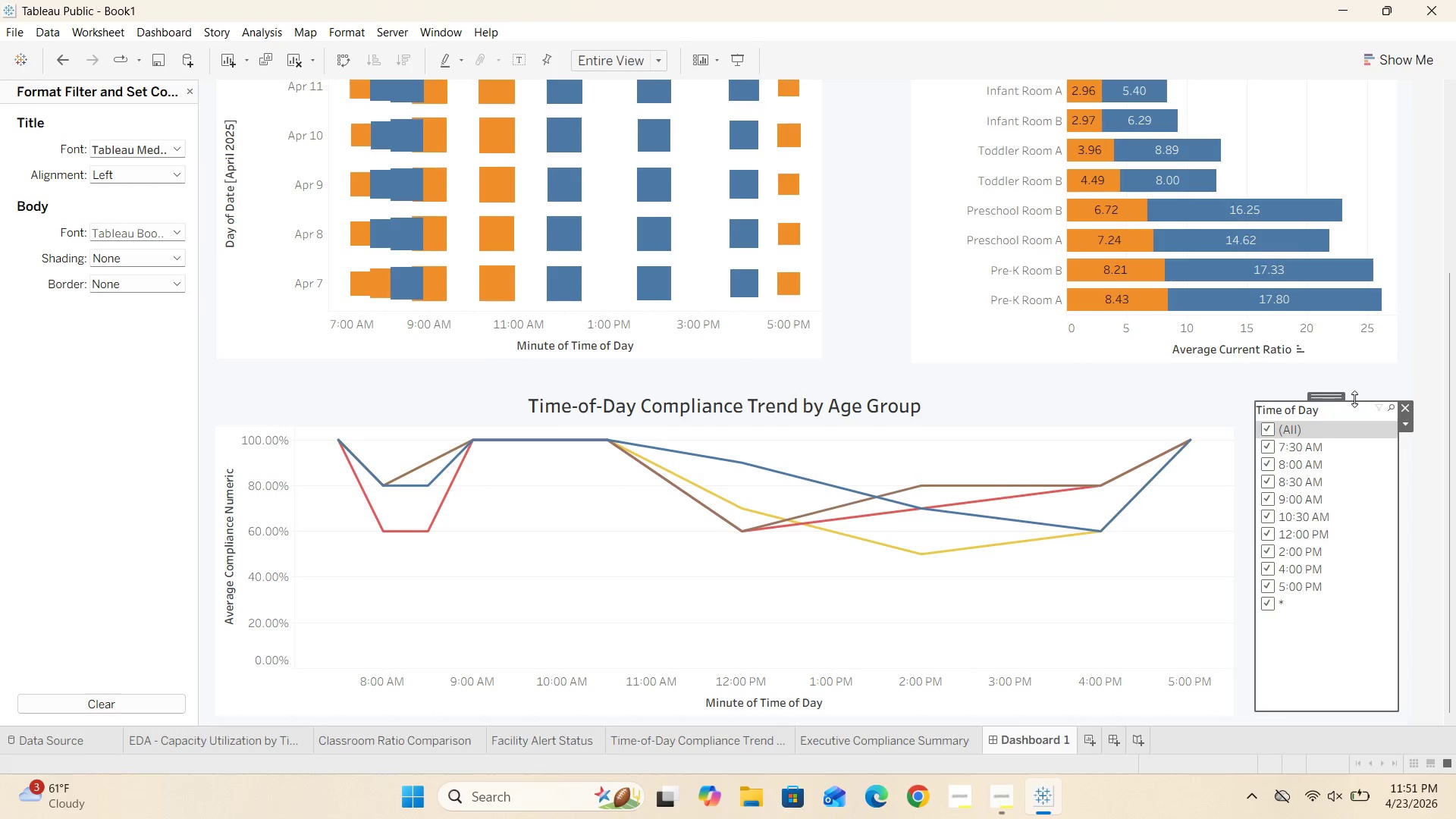 
left_click_drag(start_coordinate=[1356, 399], to_coordinate=[1357, 424])
 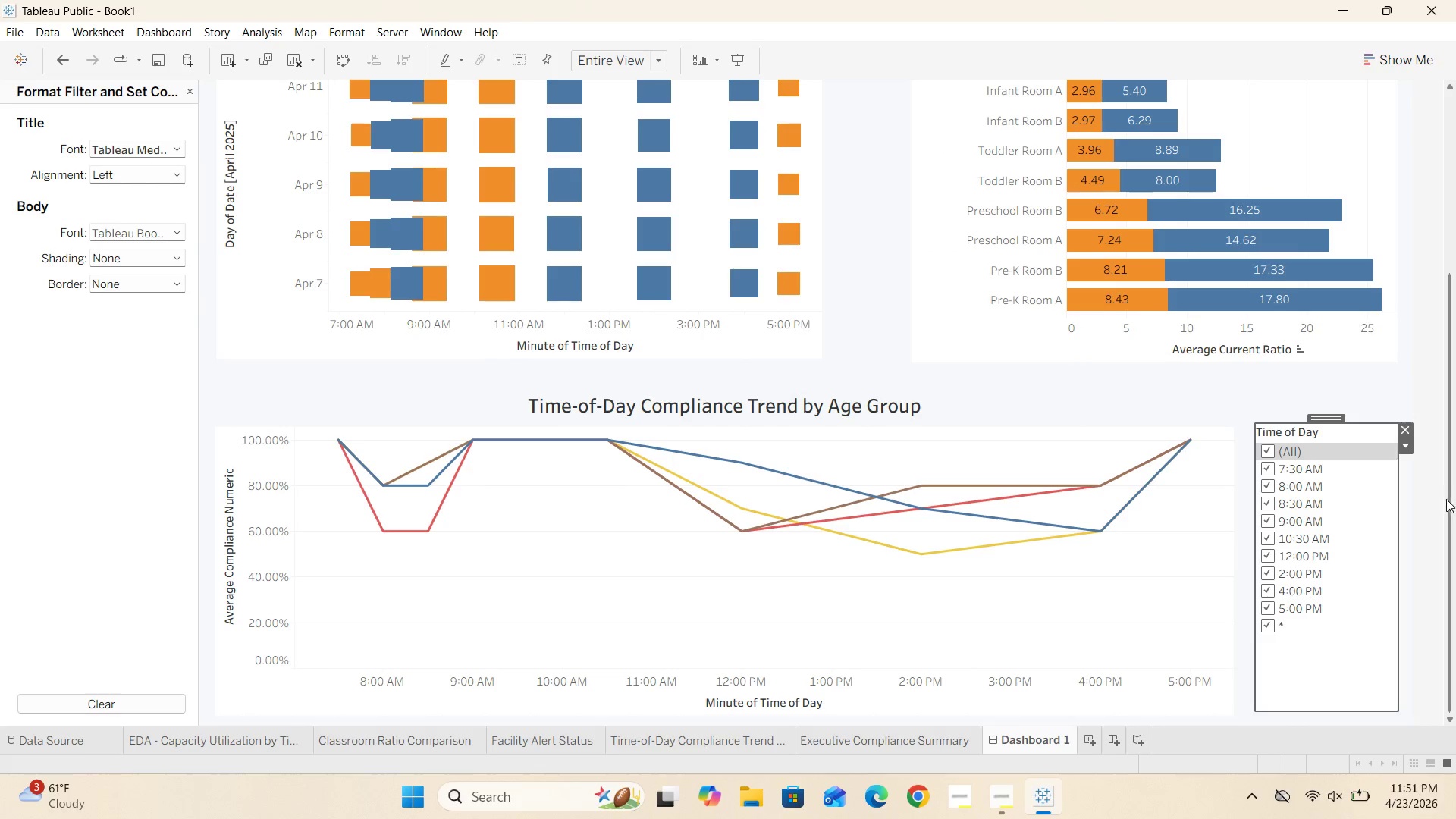 
double_click([1432, 507])
 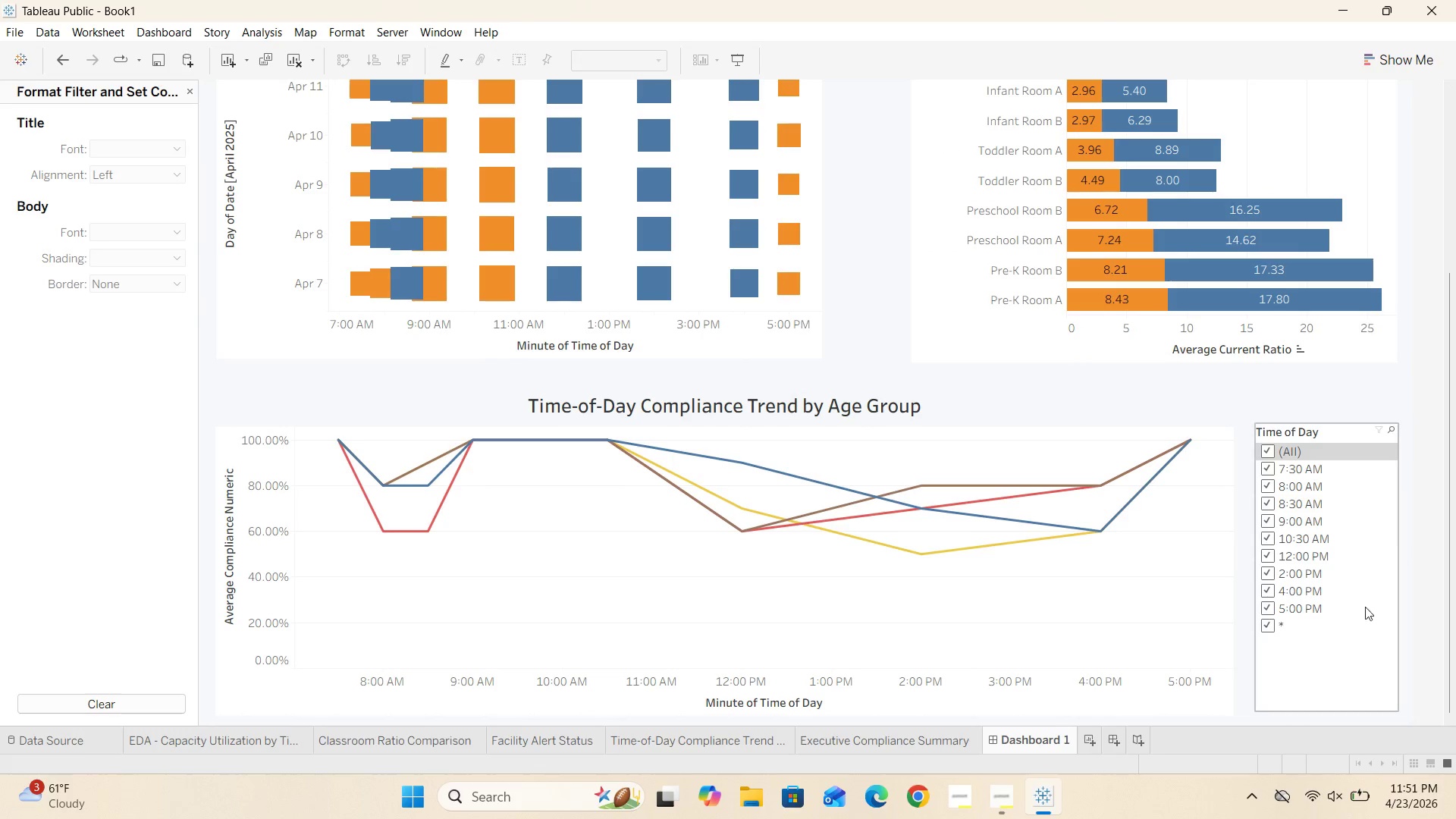 
left_click([1362, 632])
 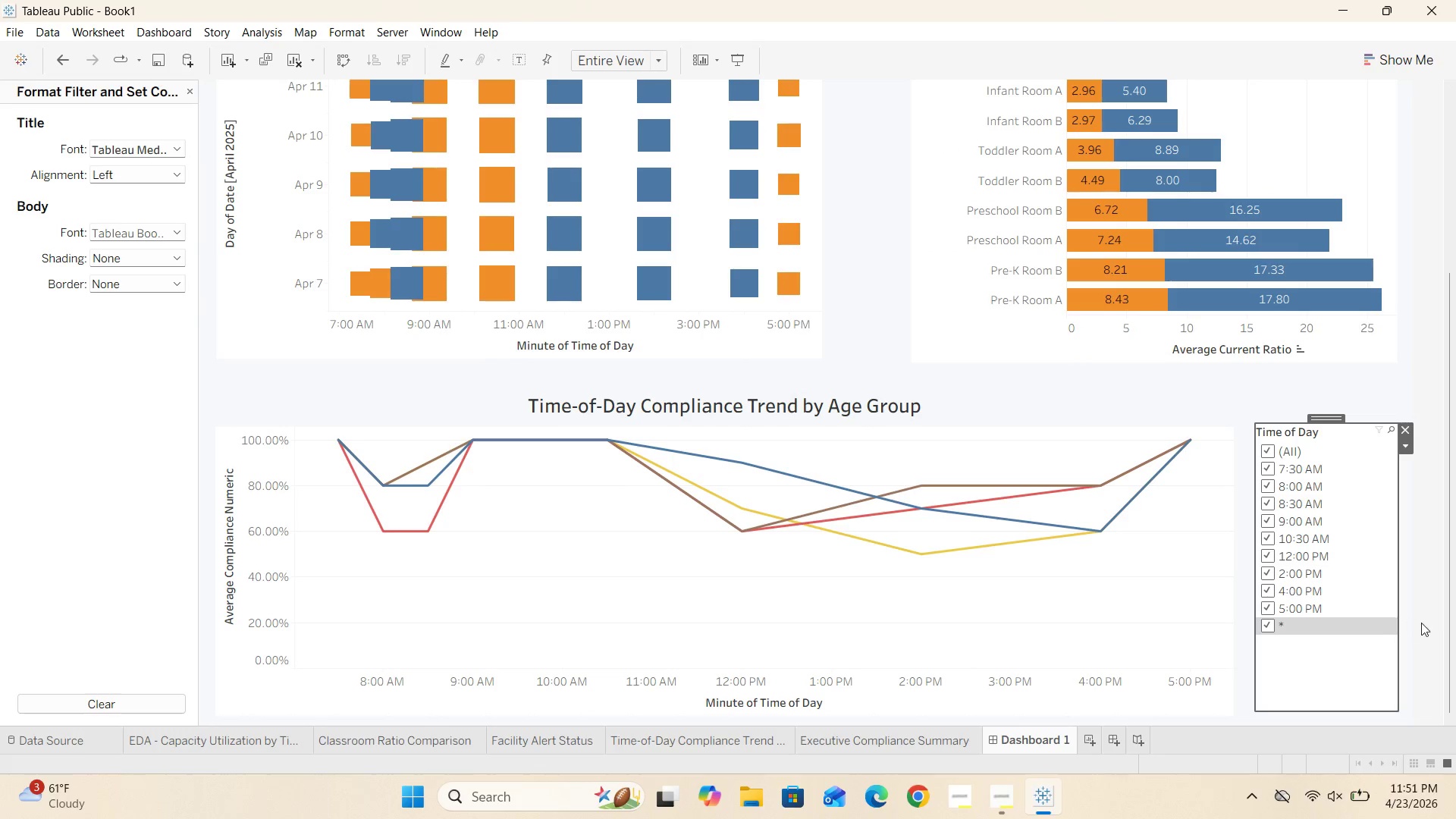 
left_click([1413, 626])
 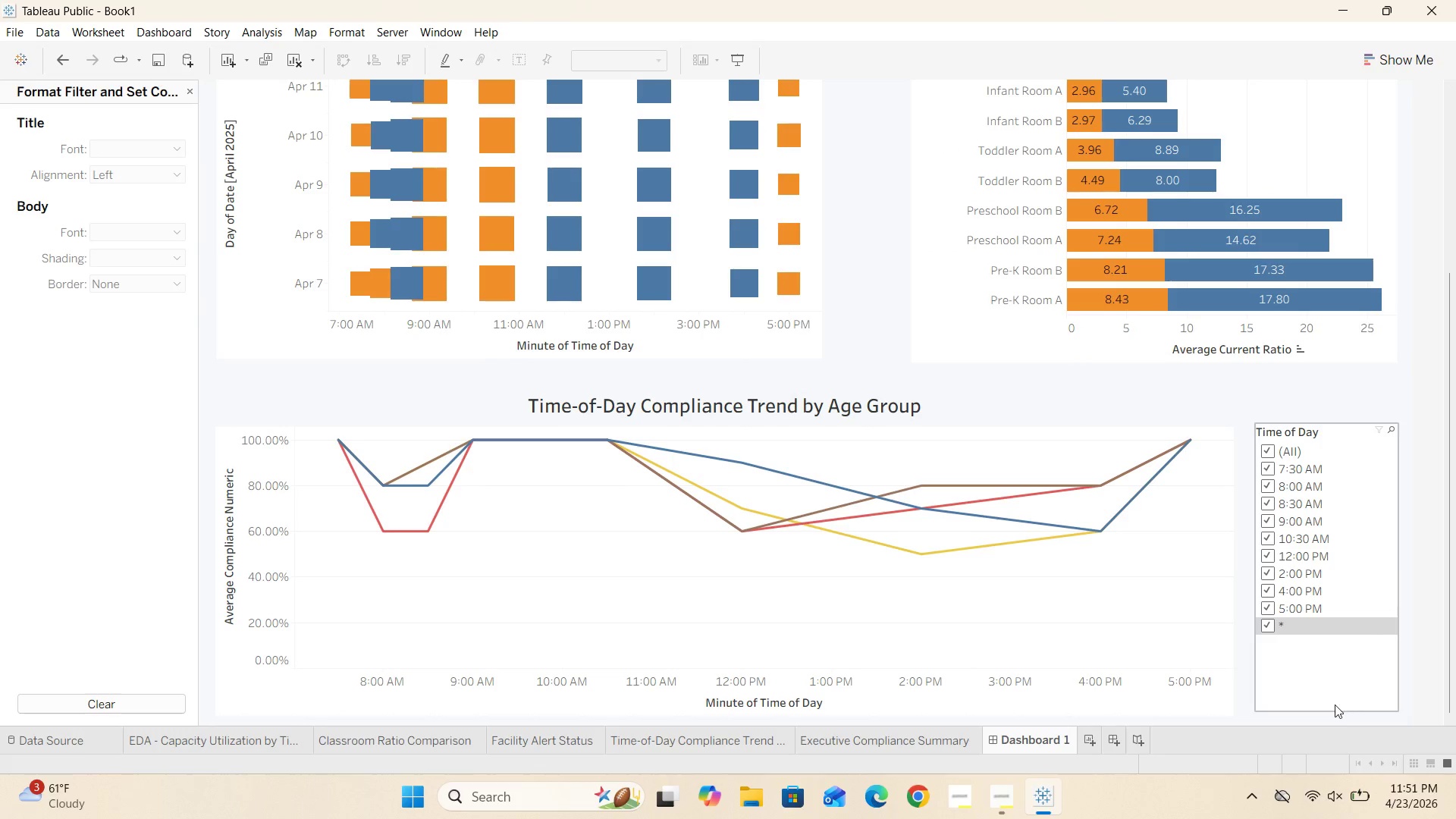 
left_click([1325, 708])
 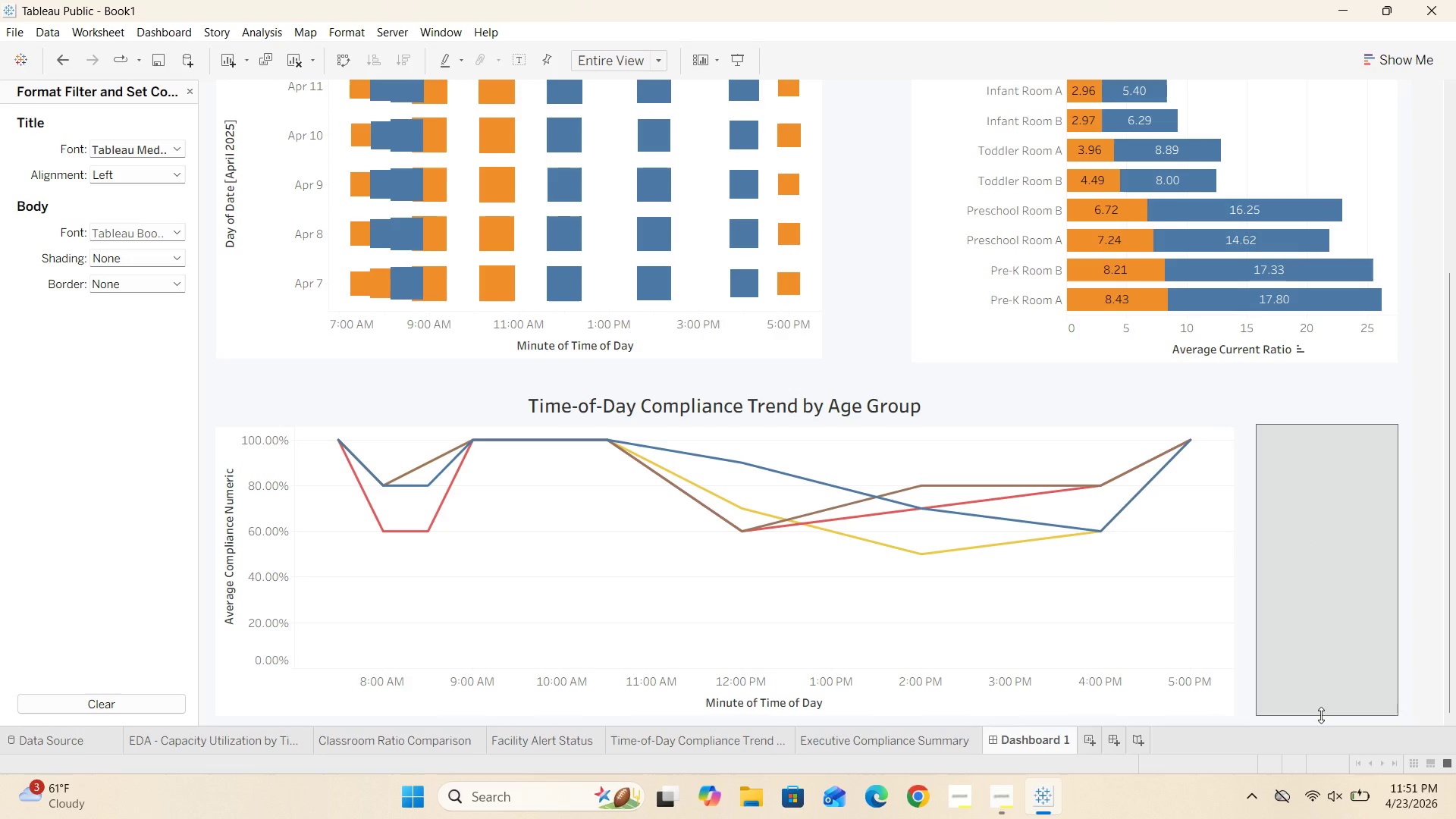 
left_click([1417, 676])
 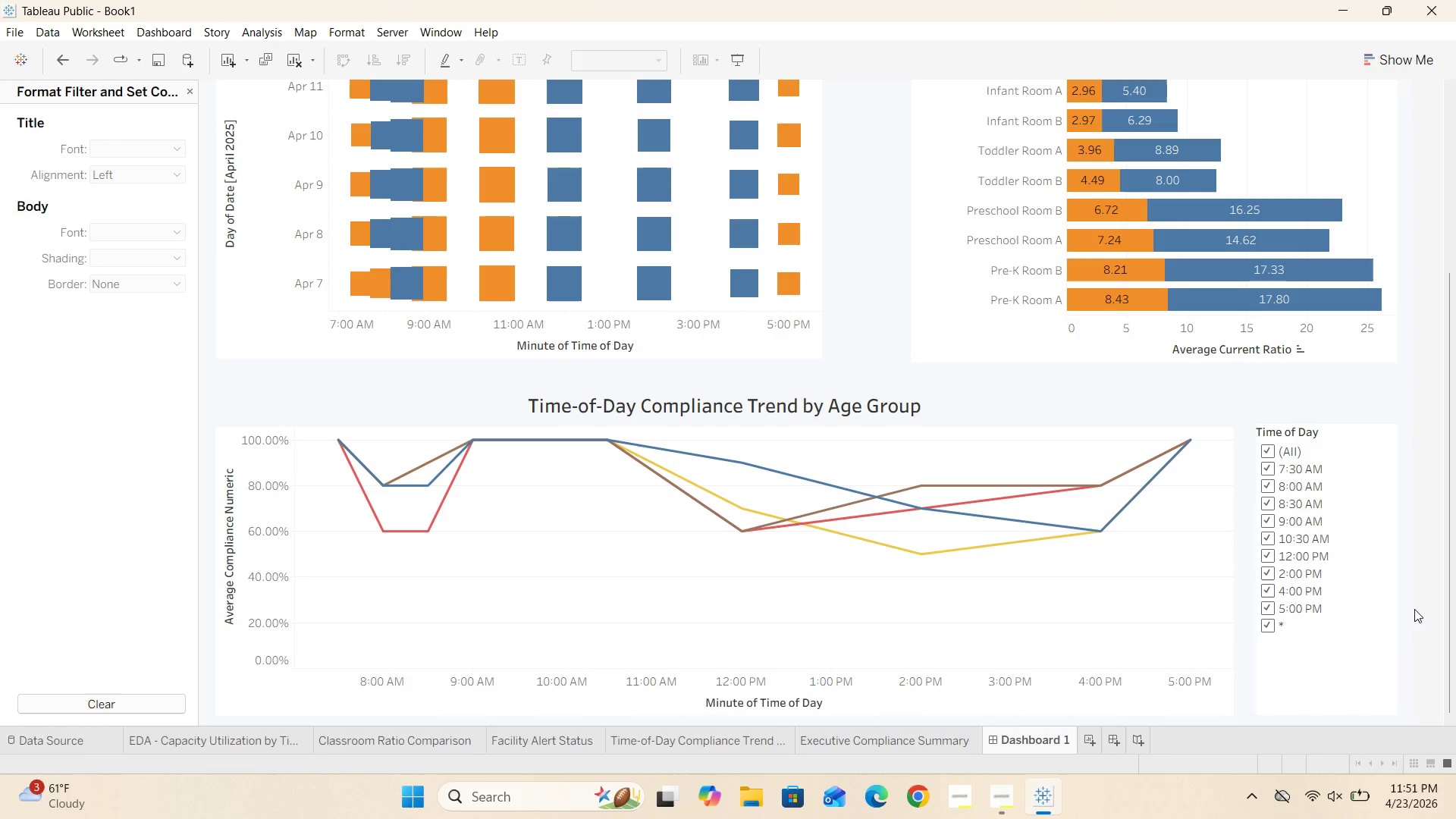 
scroll: coordinate [1411, 595], scroll_direction: up, amount: 2.0
 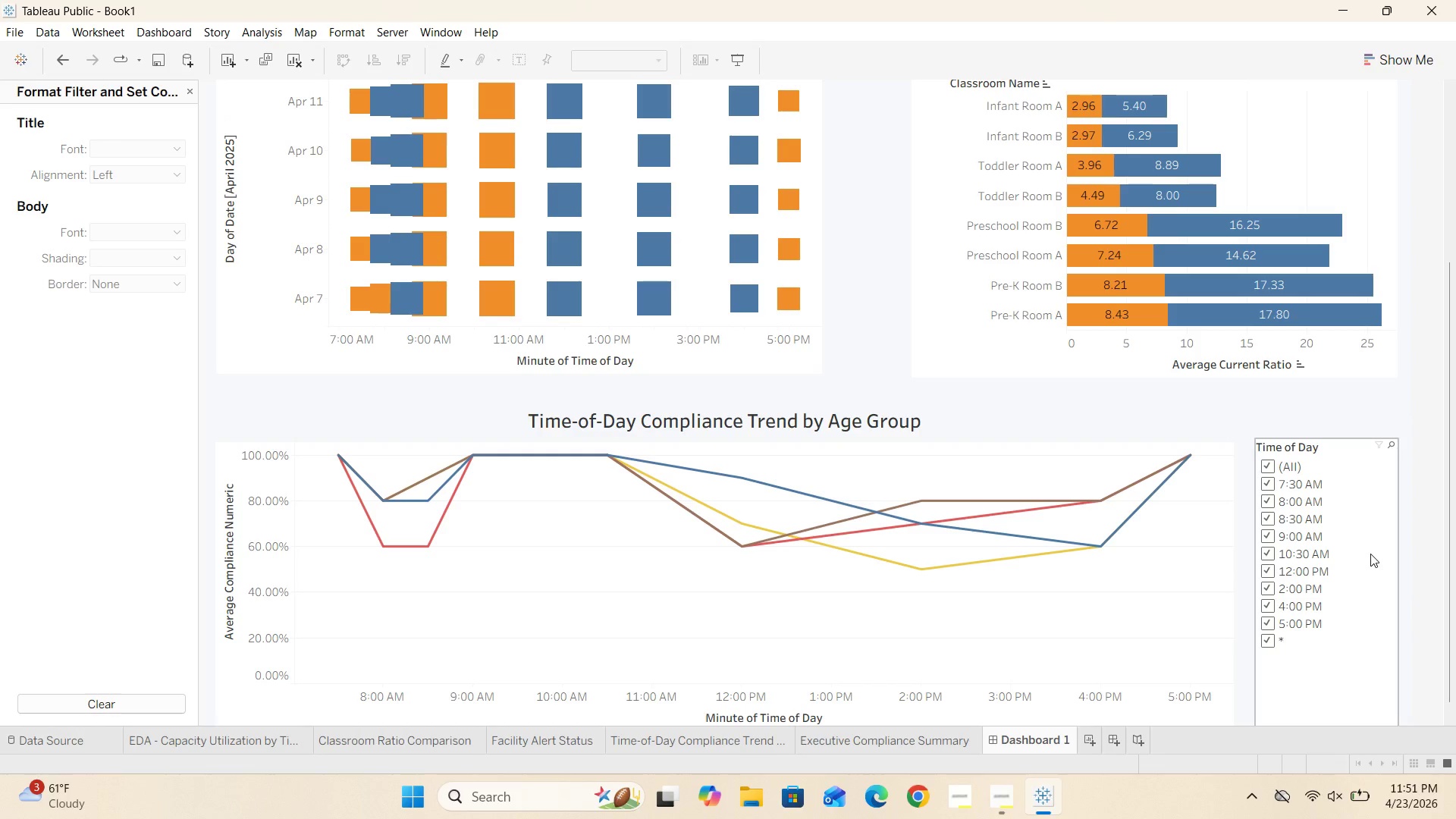 
left_click([1348, 485])
 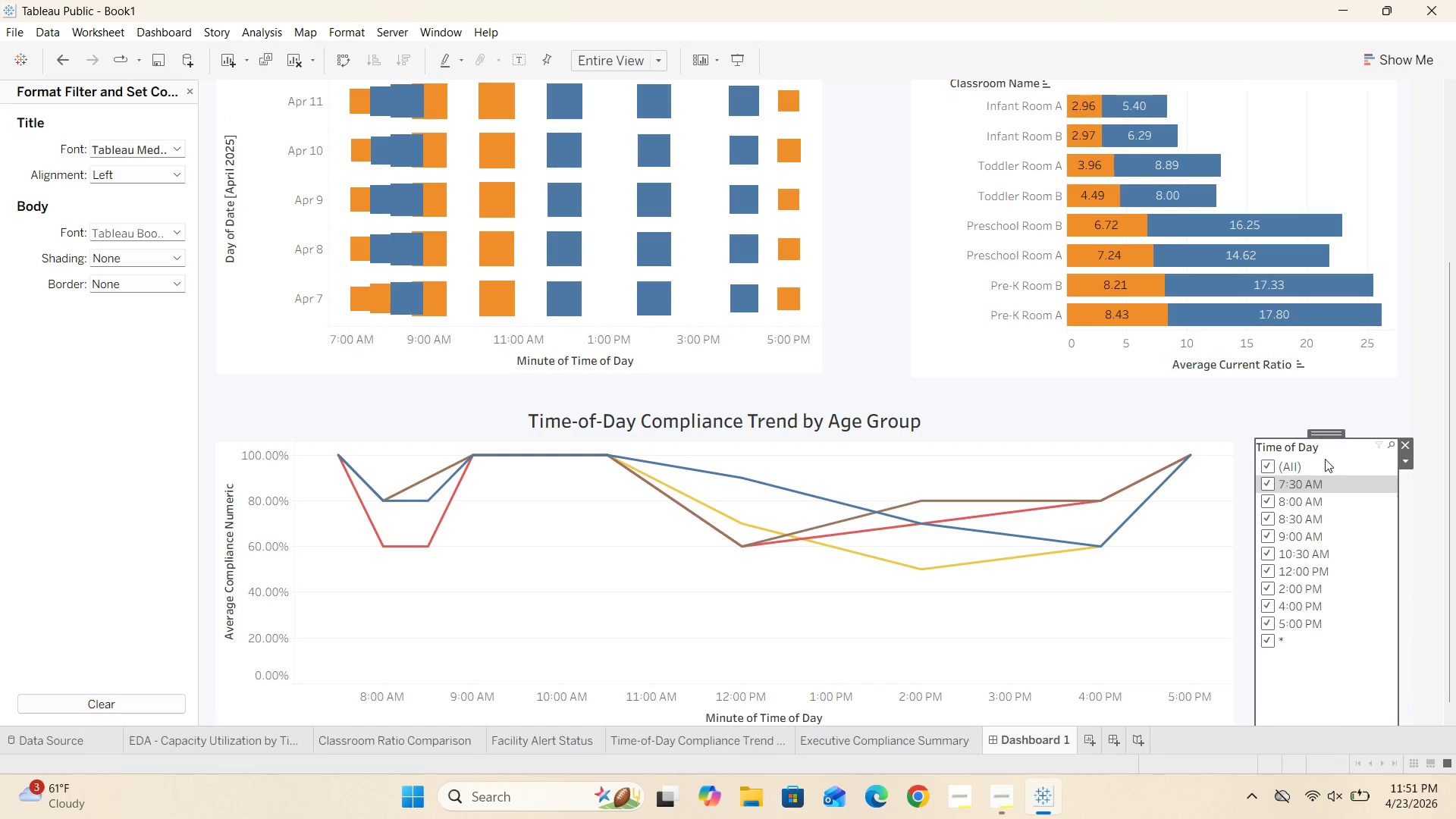 
left_click([1327, 456])
 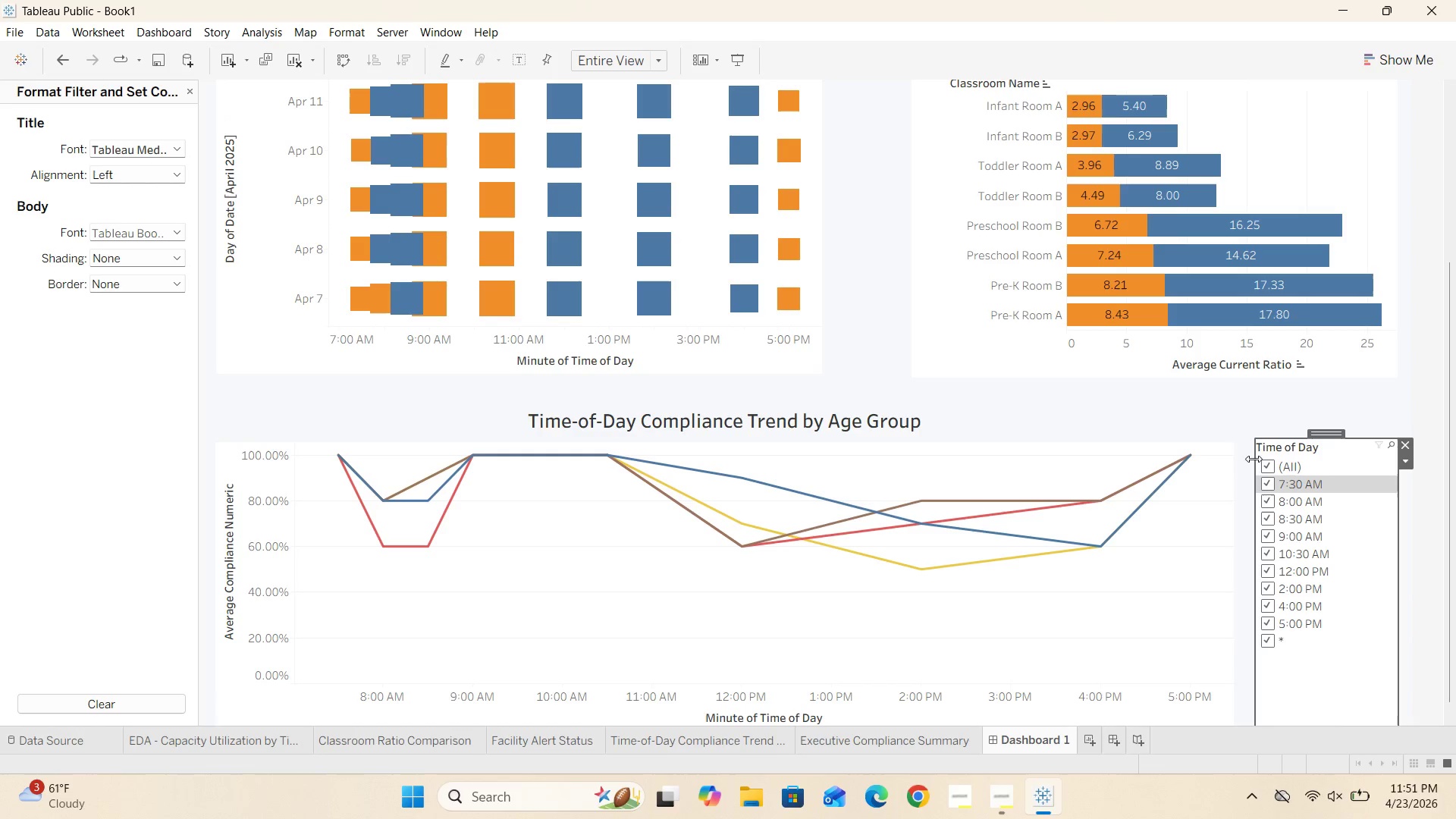 
left_click([1225, 416])
 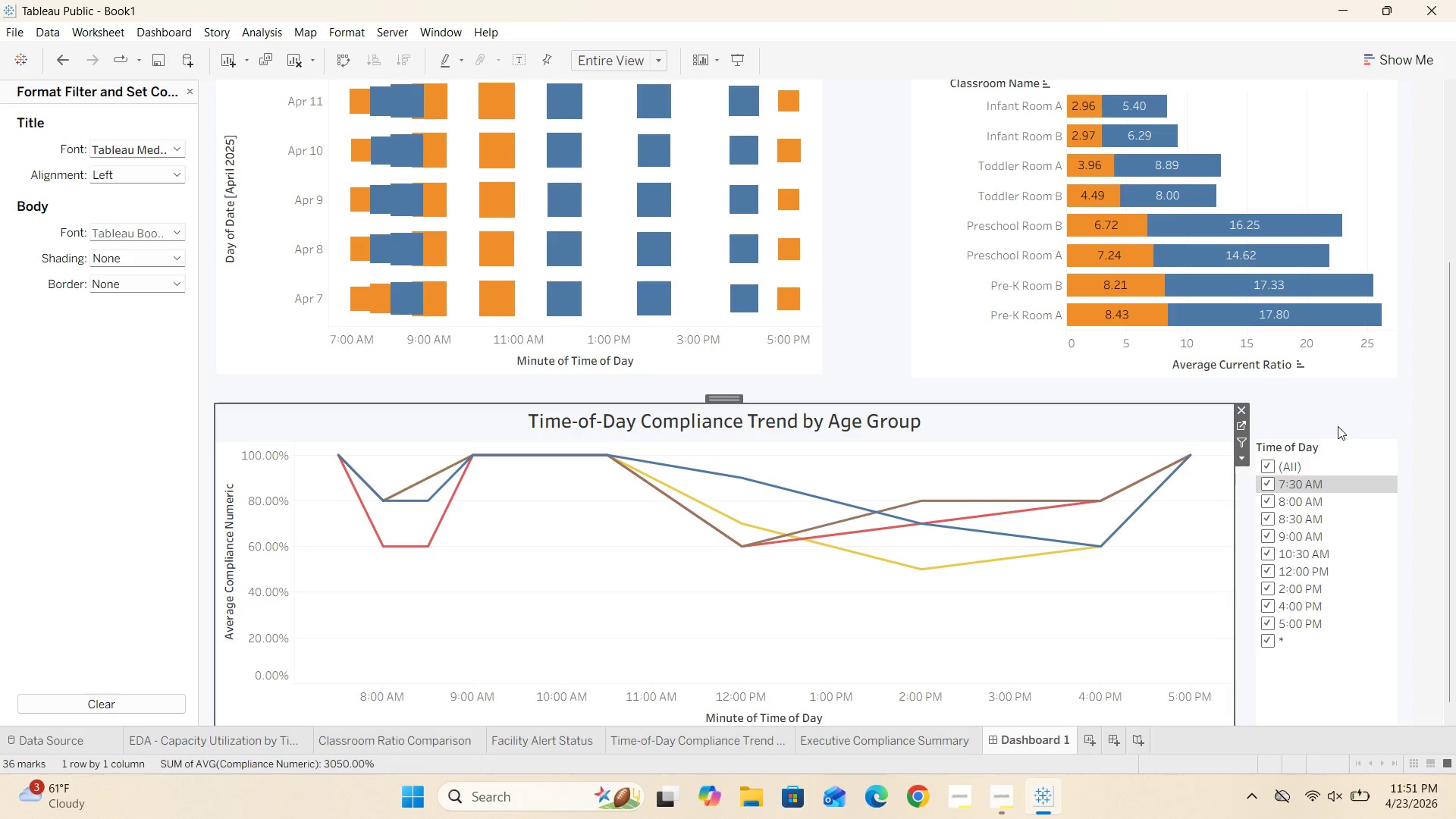 
left_click([1331, 413])
 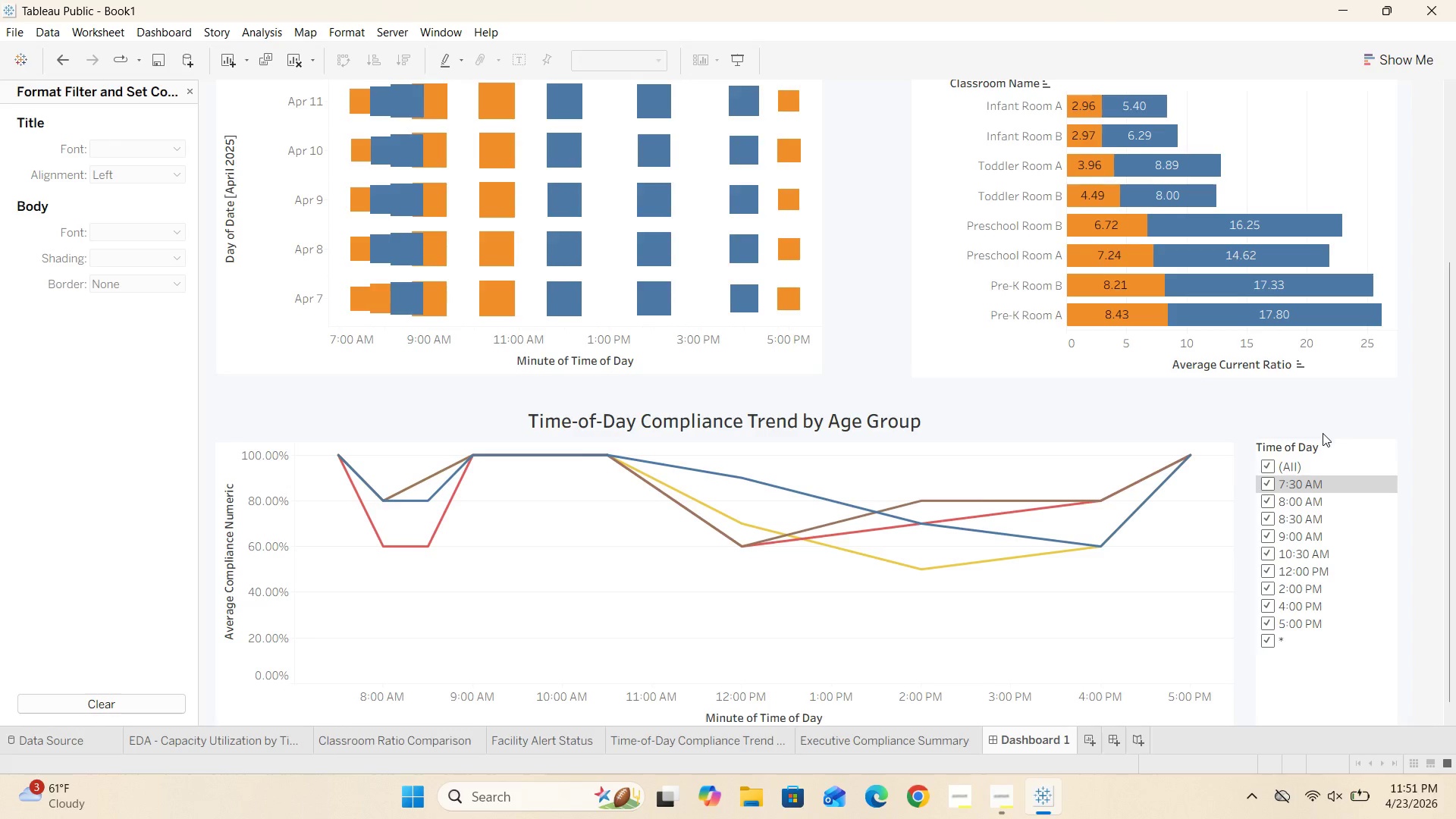 
scroll: coordinate [1309, 431], scroll_direction: up, amount: 38.0
 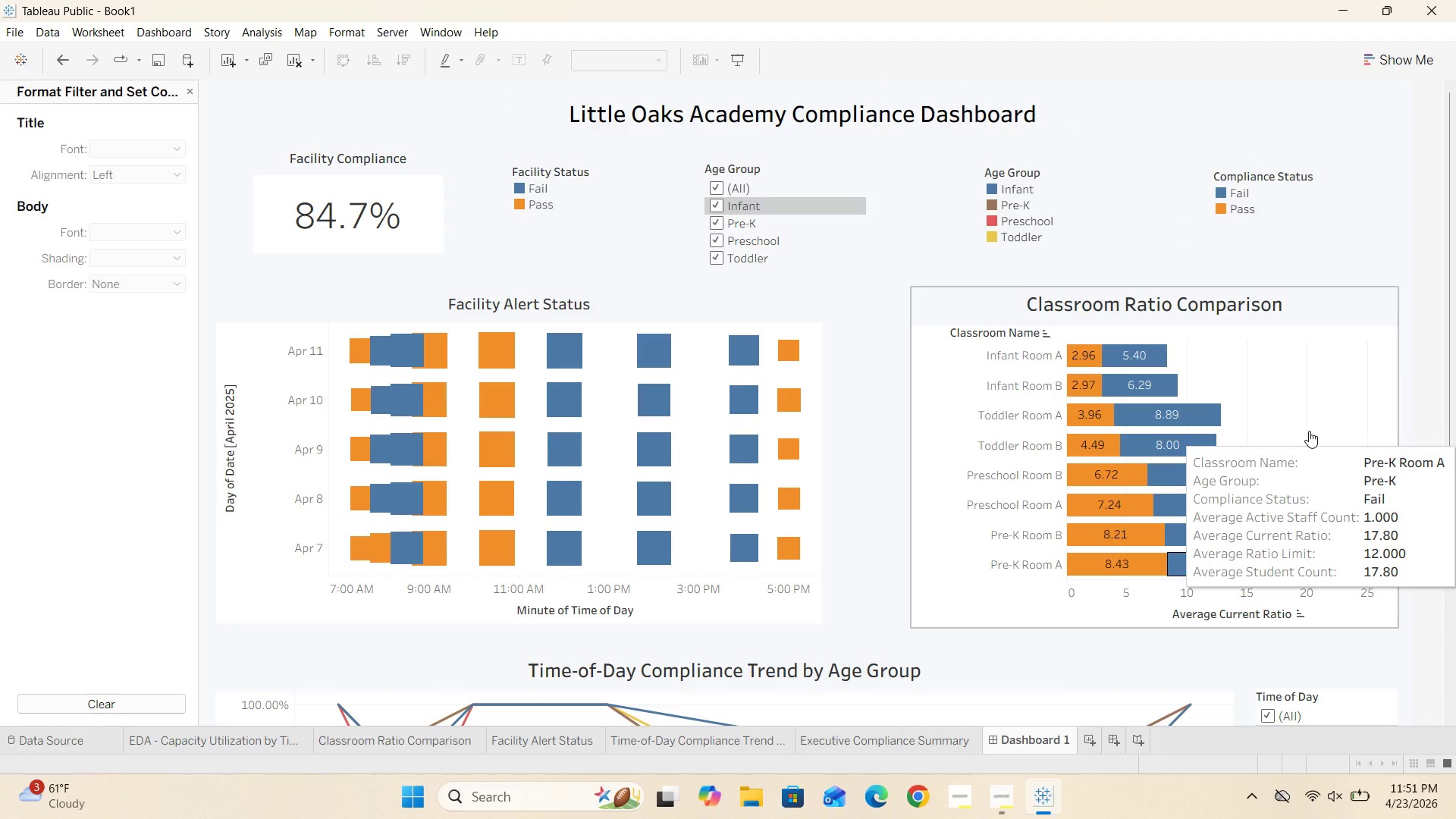 
wait(12.01)
 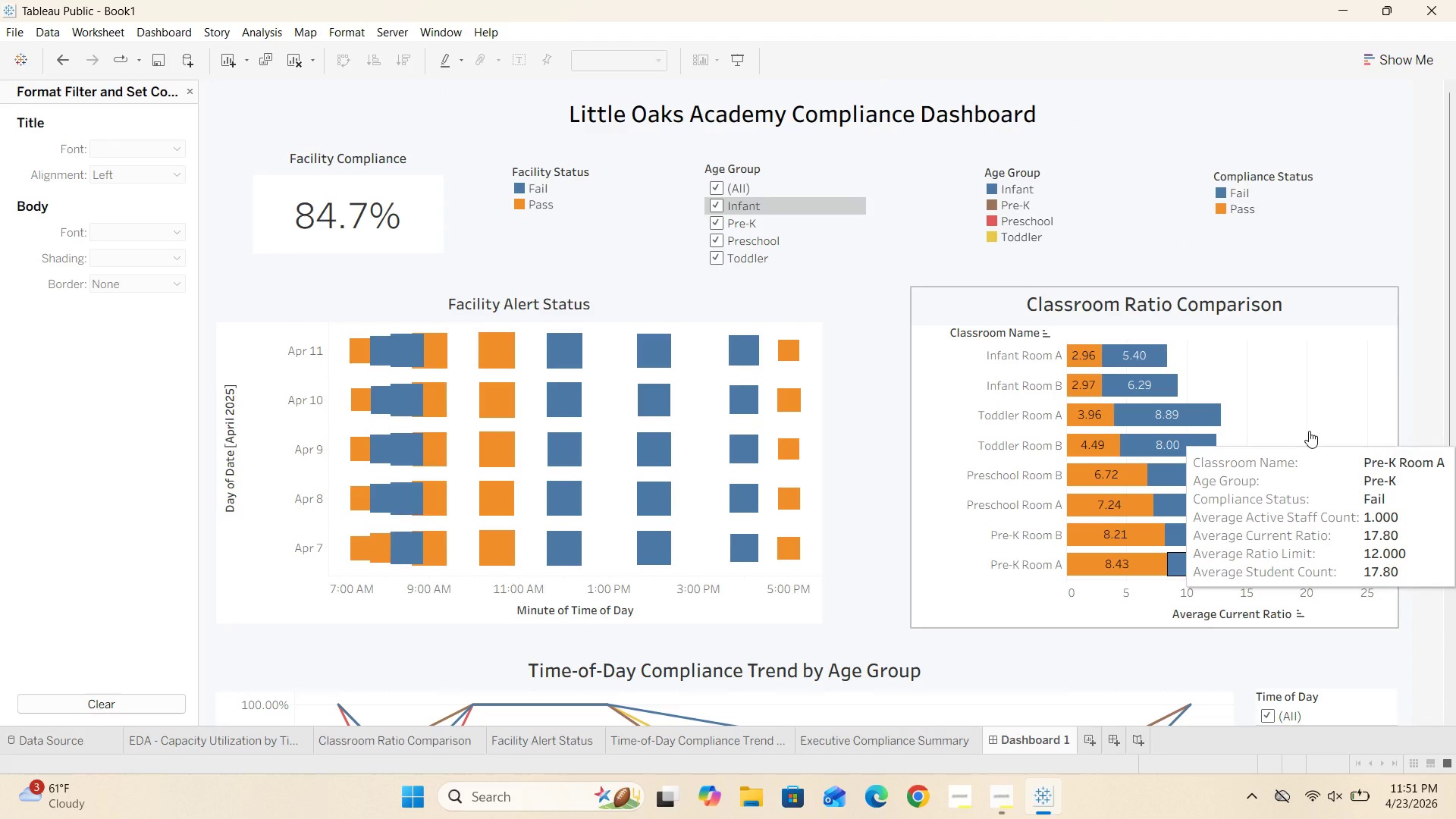 
double_click([960, 108])
 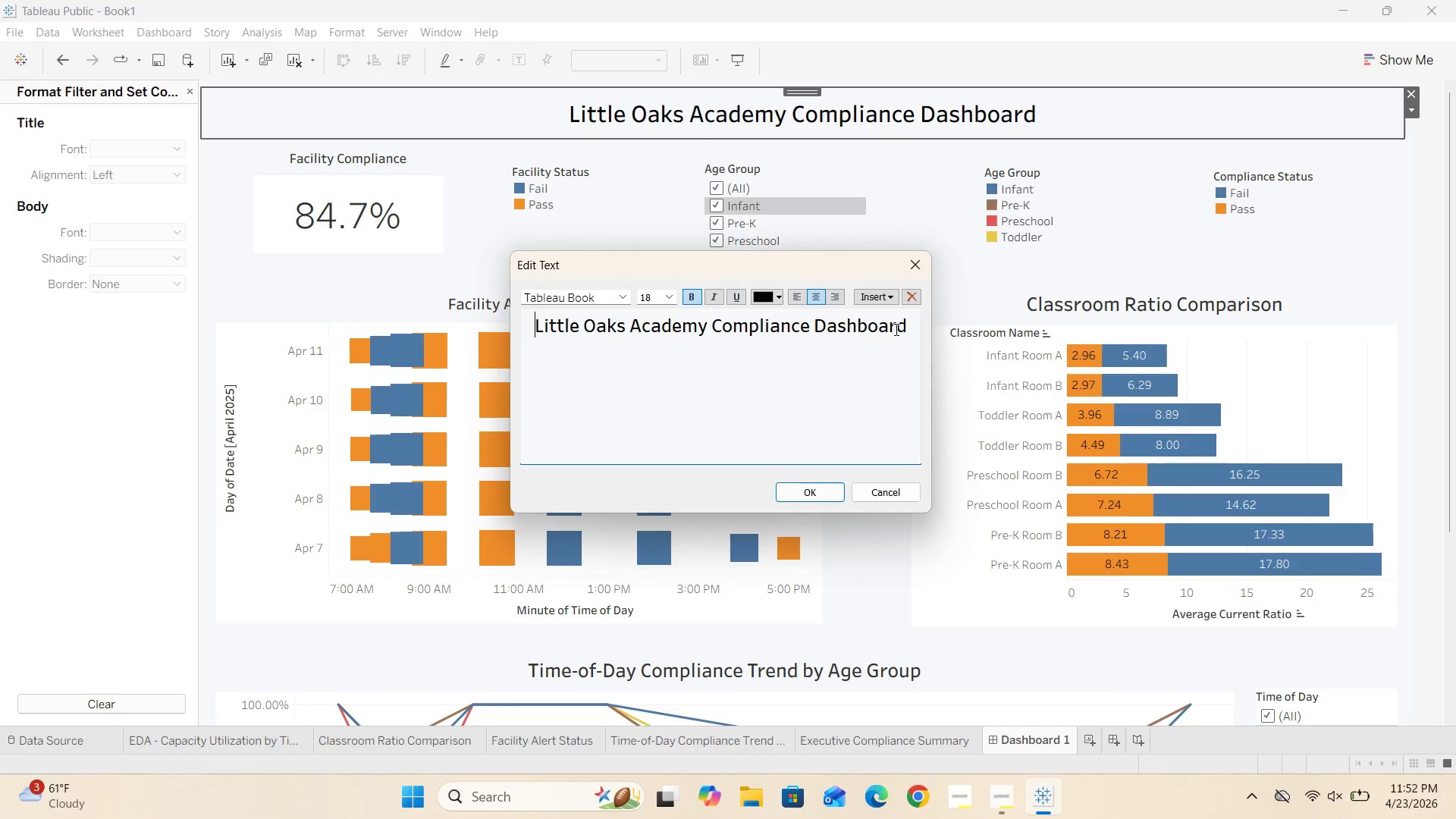 
left_click_drag(start_coordinate=[907, 325], to_coordinate=[525, 327])
 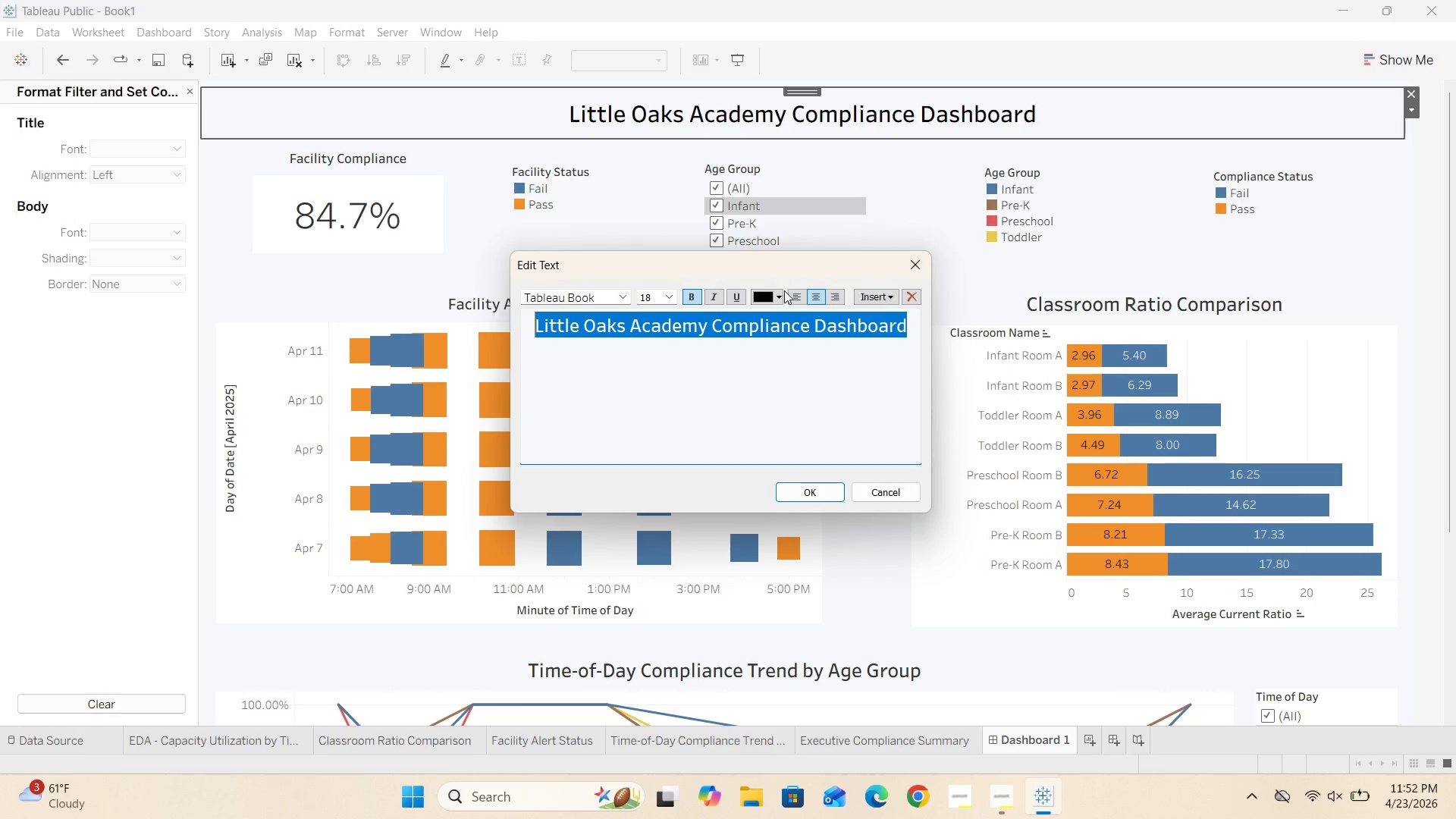 
left_click([777, 297])
 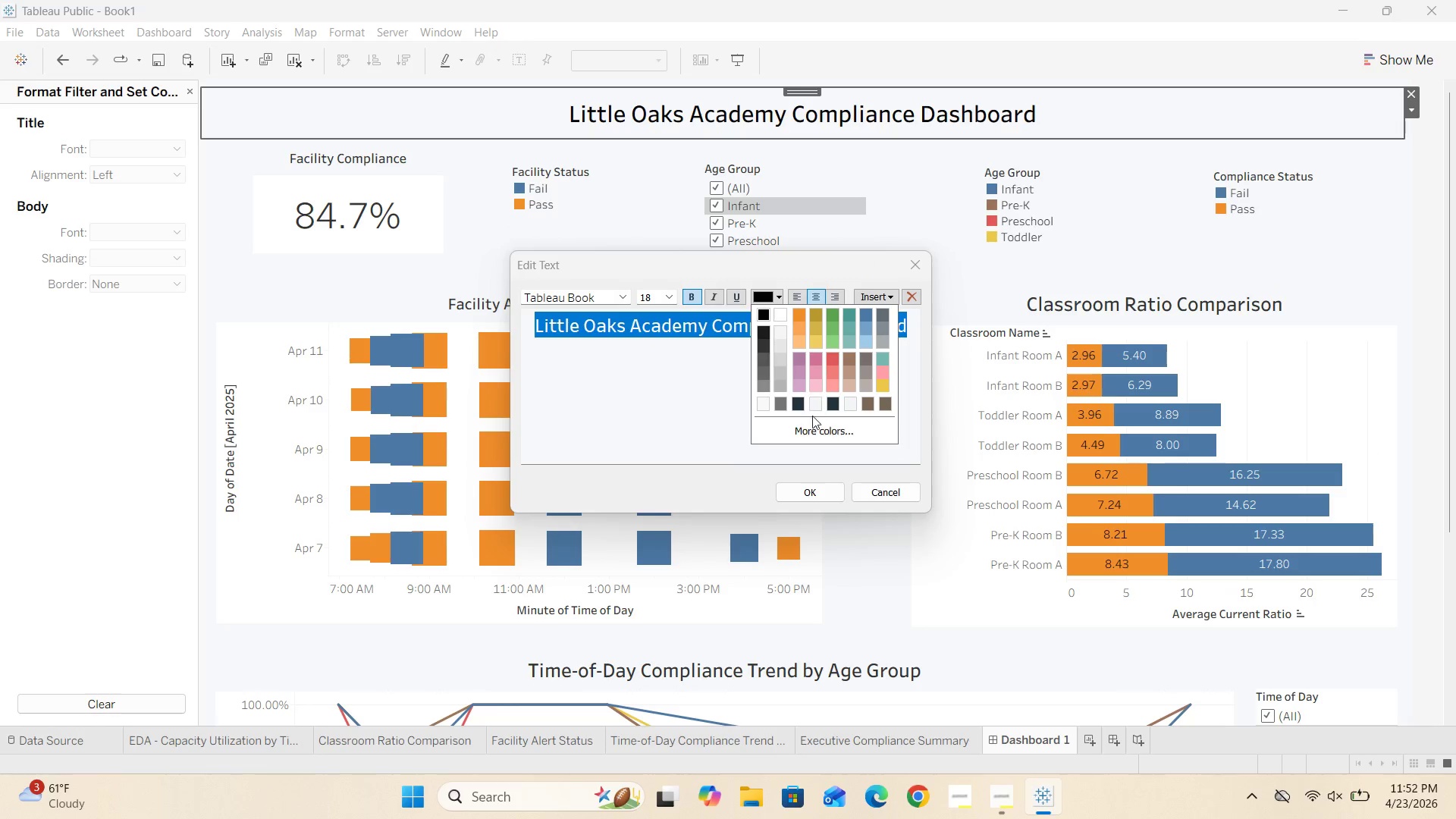 
left_click([814, 426])
 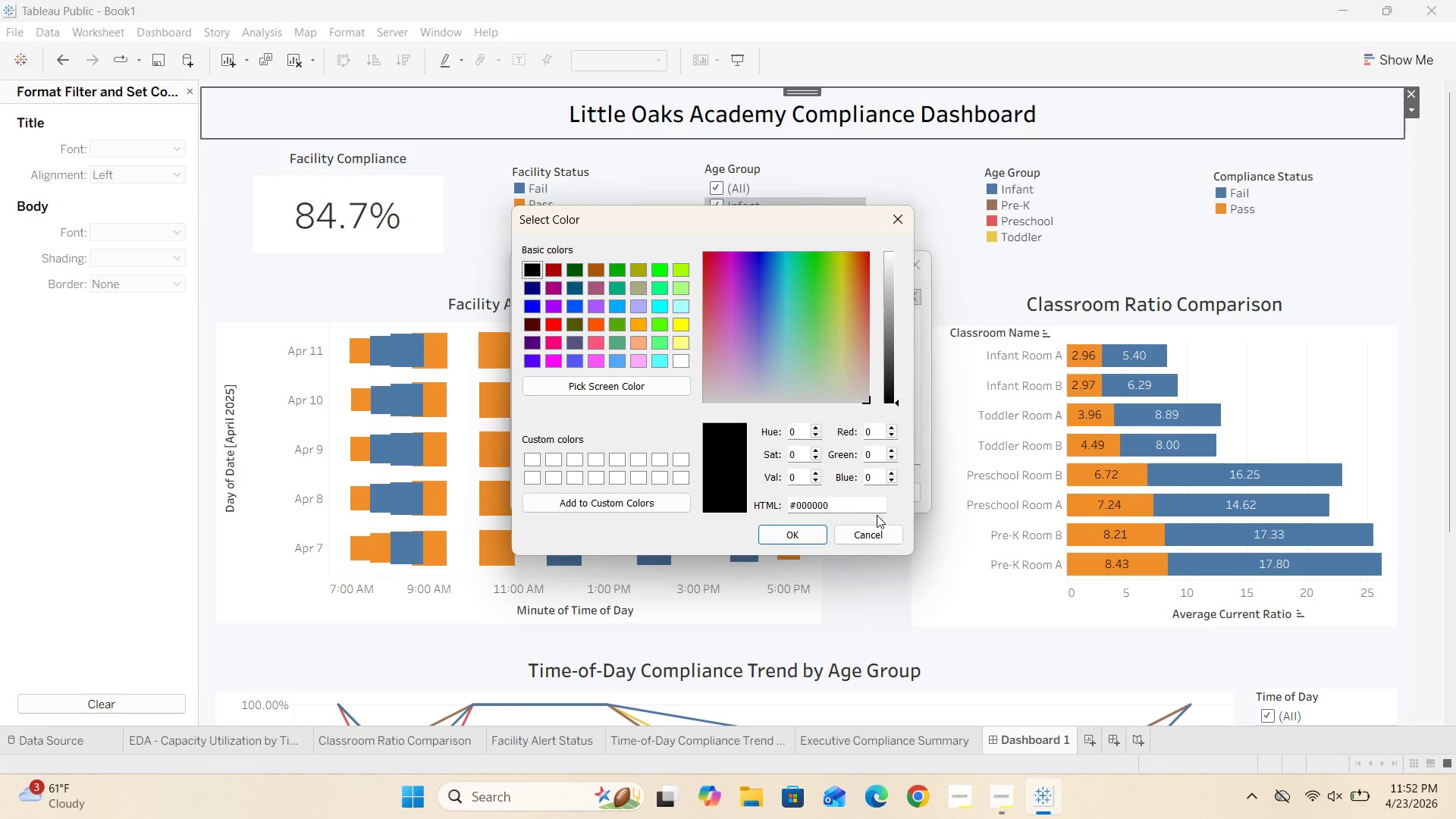 
left_click_drag(start_coordinate=[856, 503], to_coordinate=[796, 504])
 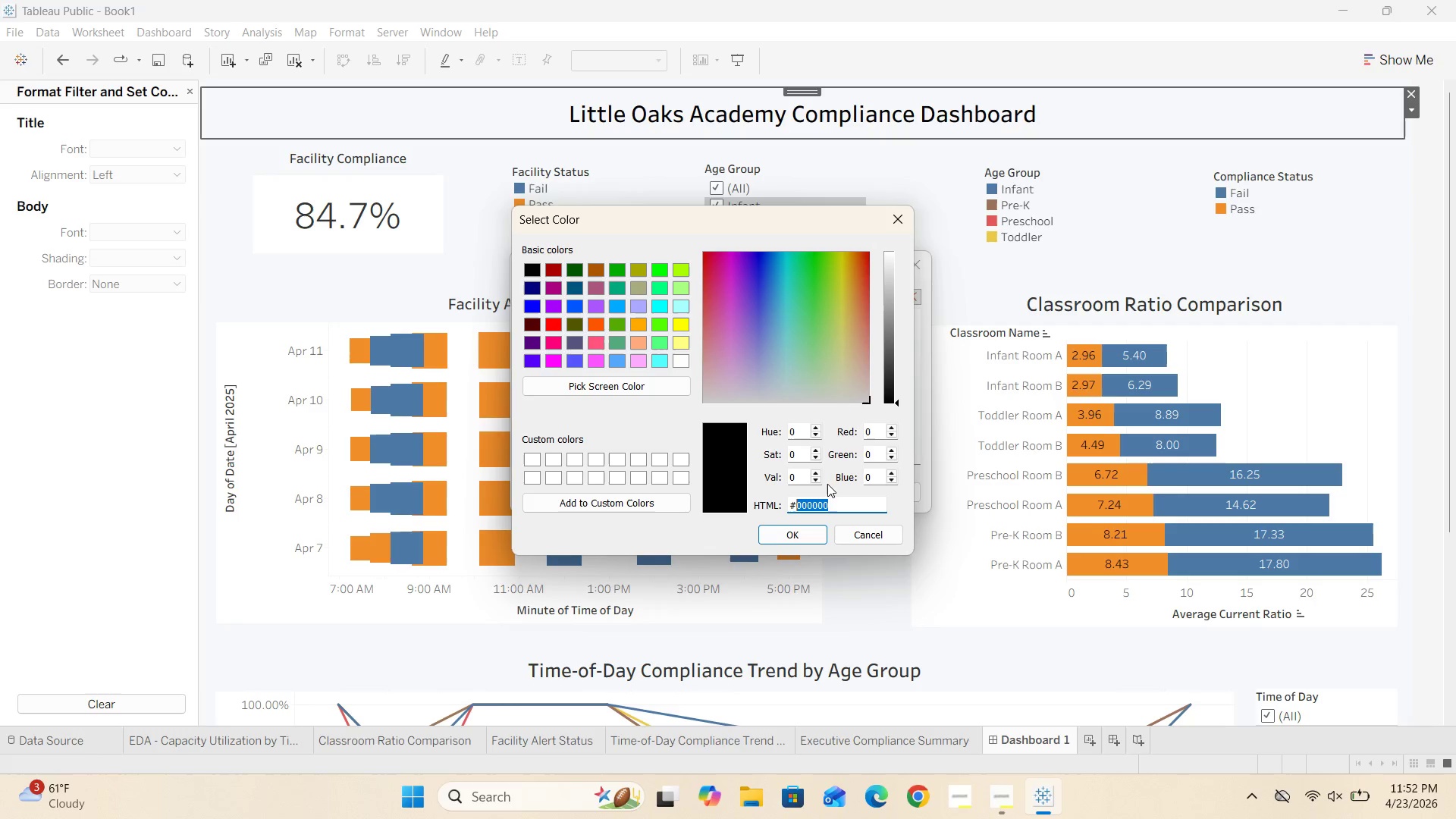 
key(Backspace)
type(1F2A37)
 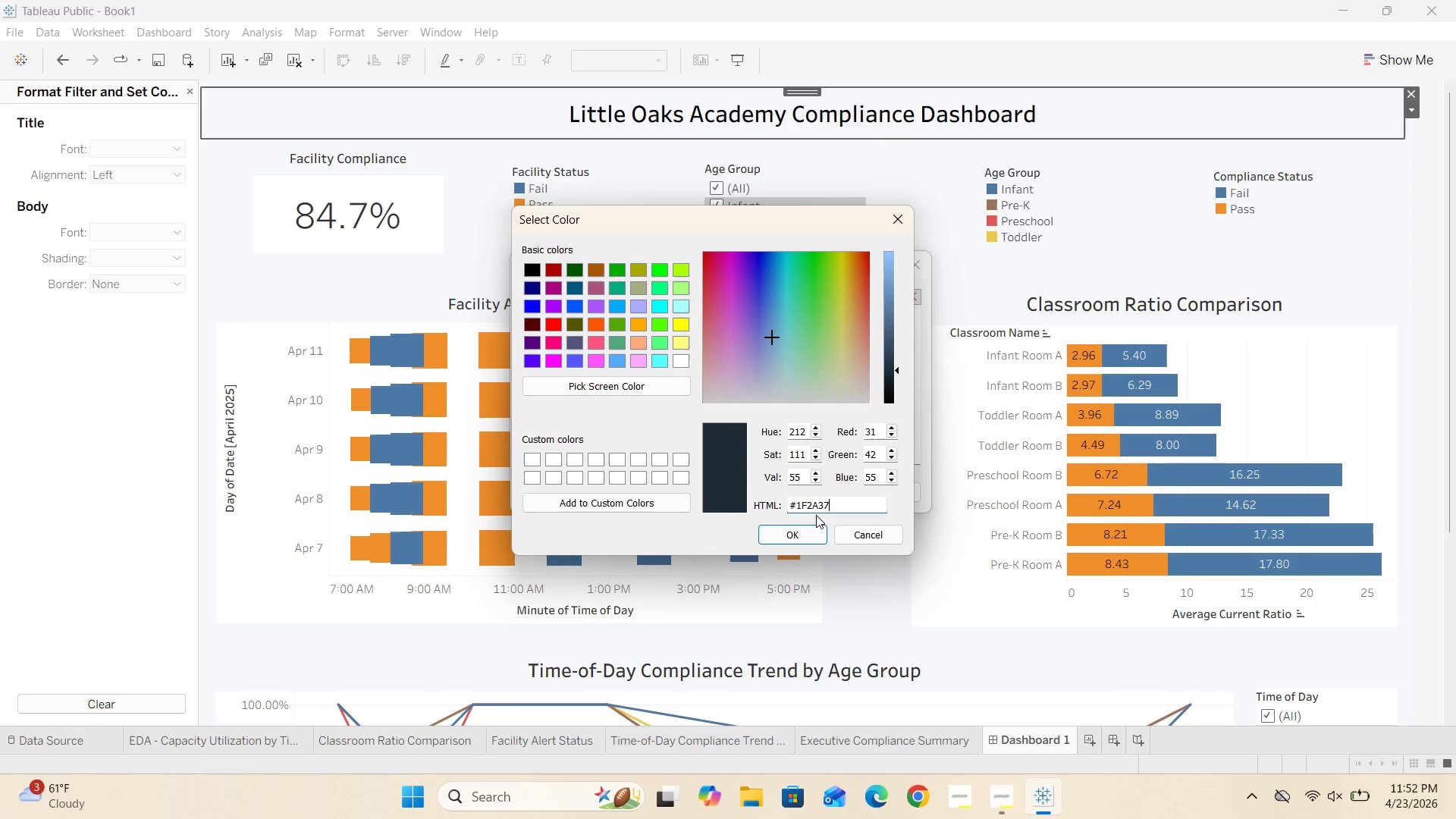 
left_click([807, 532])
 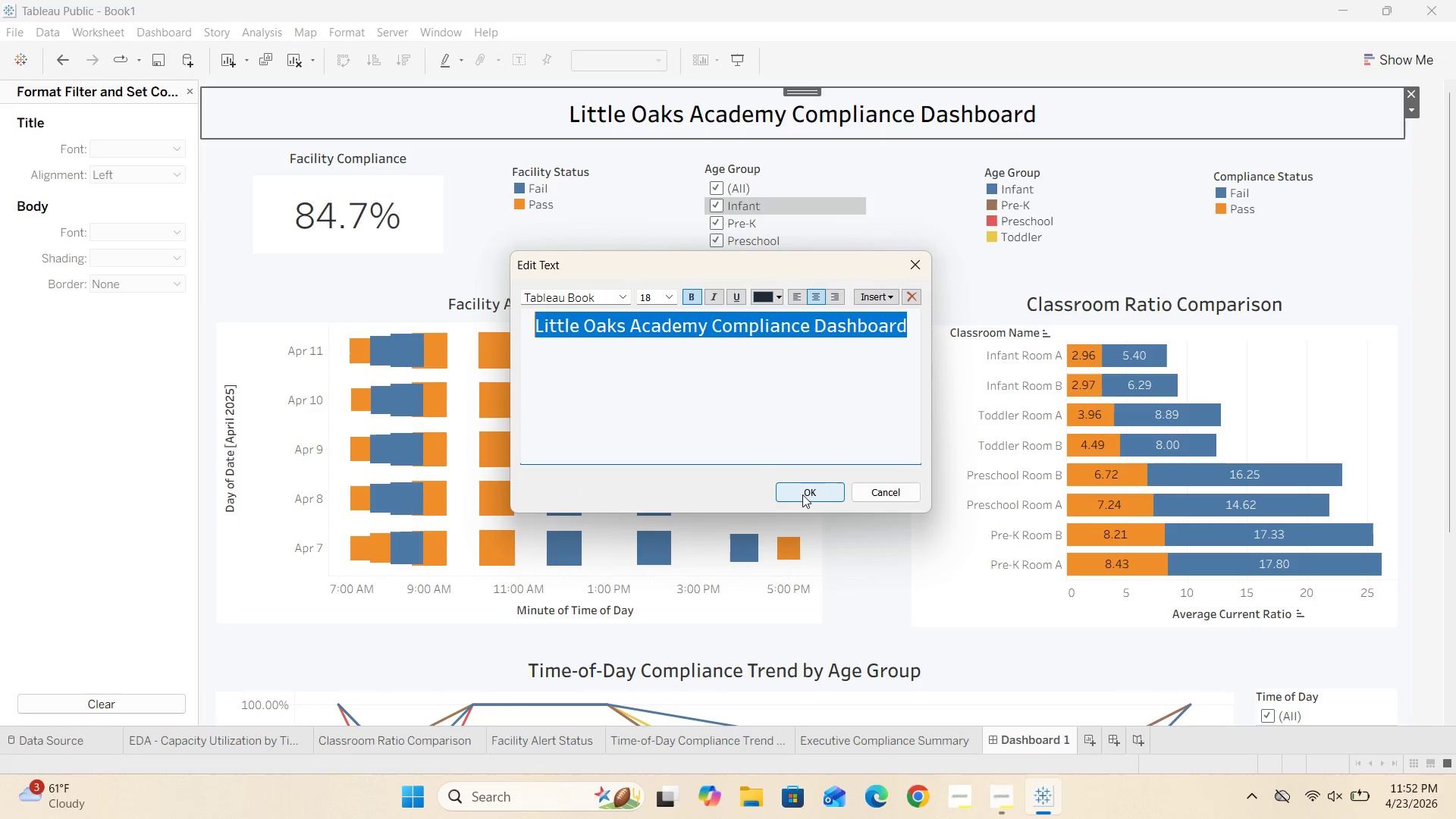 
left_click([804, 493])
 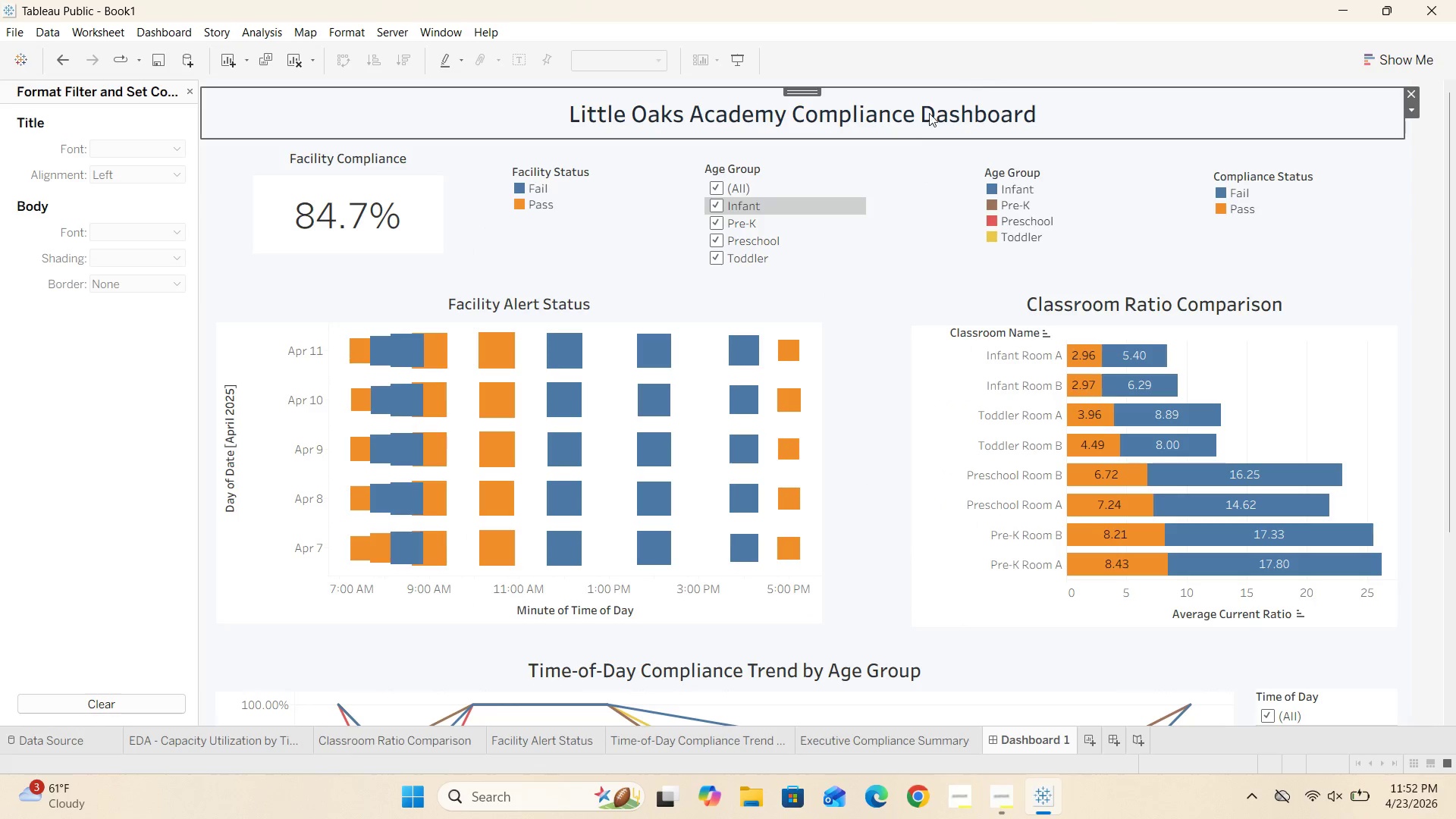 
double_click([921, 124])
 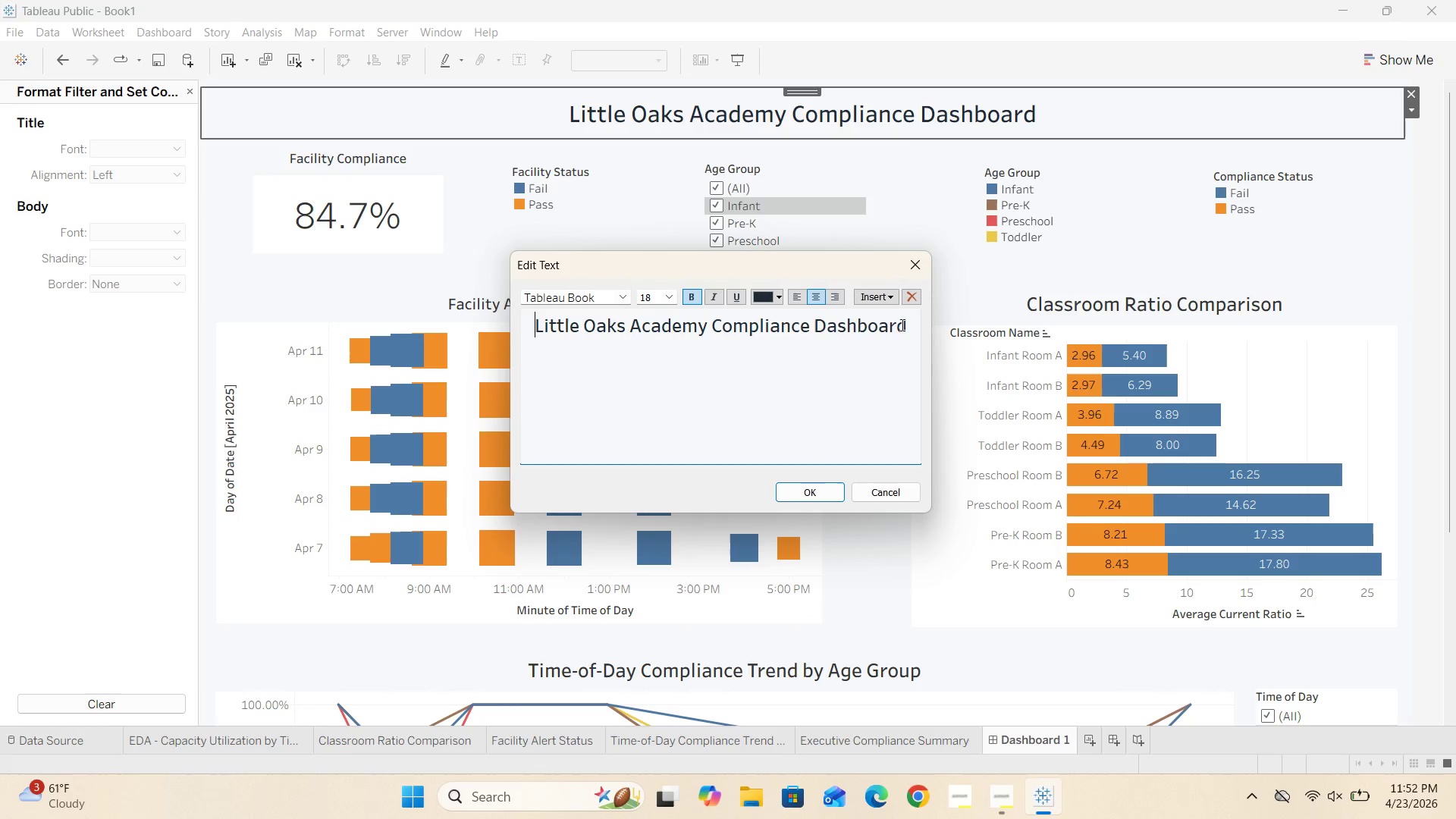 
left_click_drag(start_coordinate=[908, 324], to_coordinate=[524, 326])
 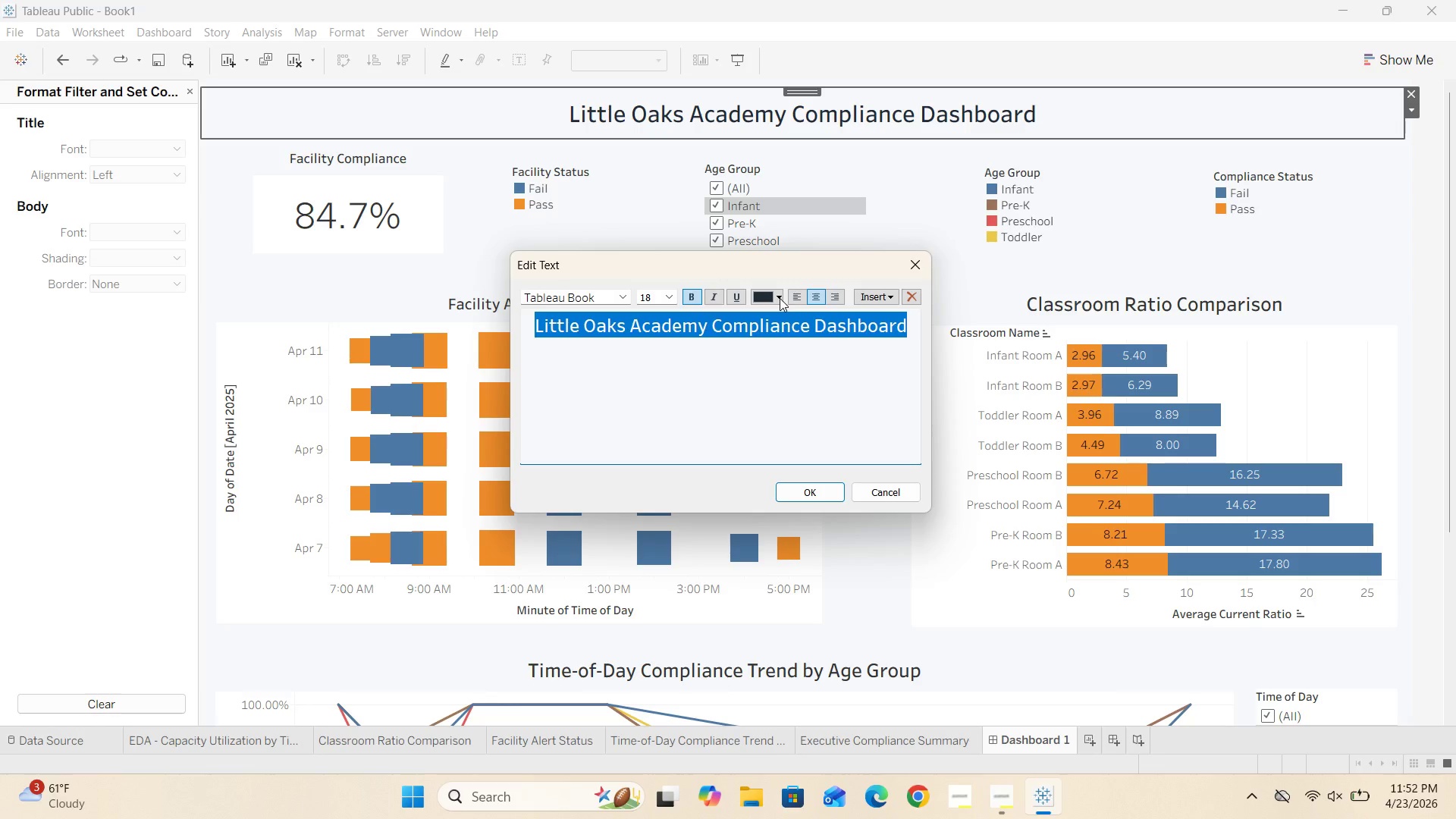 
left_click([777, 297])
 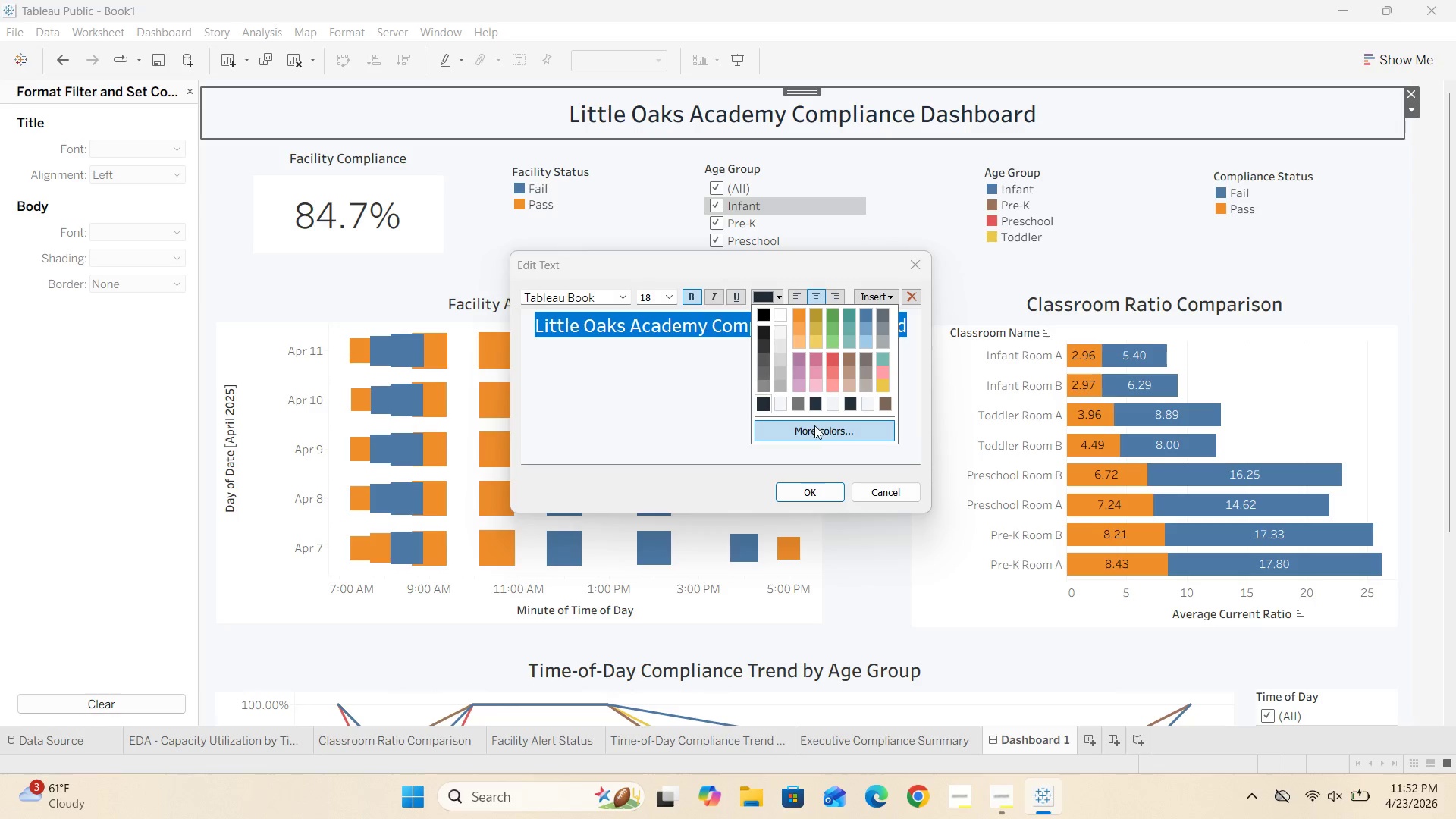 
left_click([815, 426])
 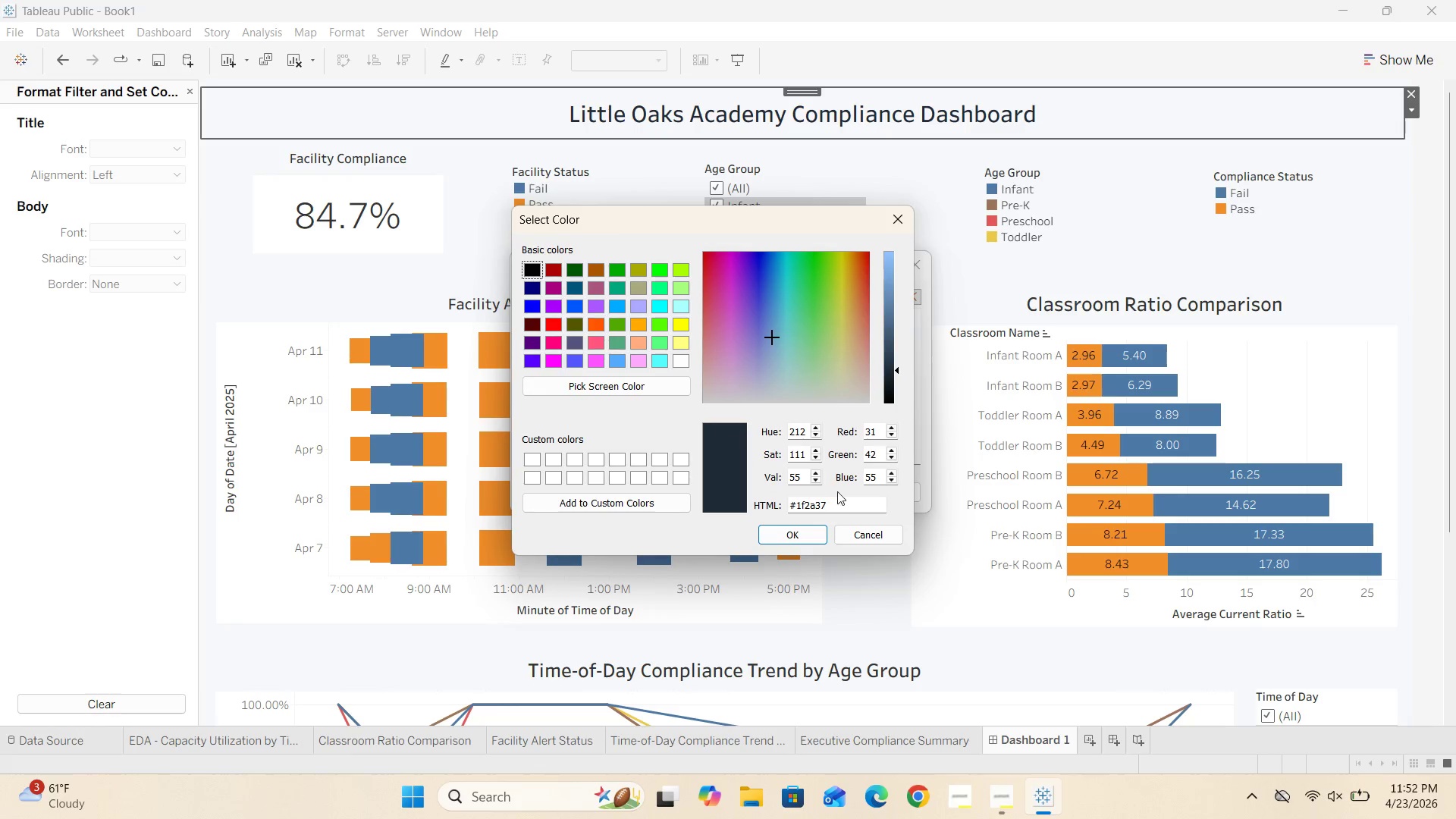 
left_click([900, 212])
 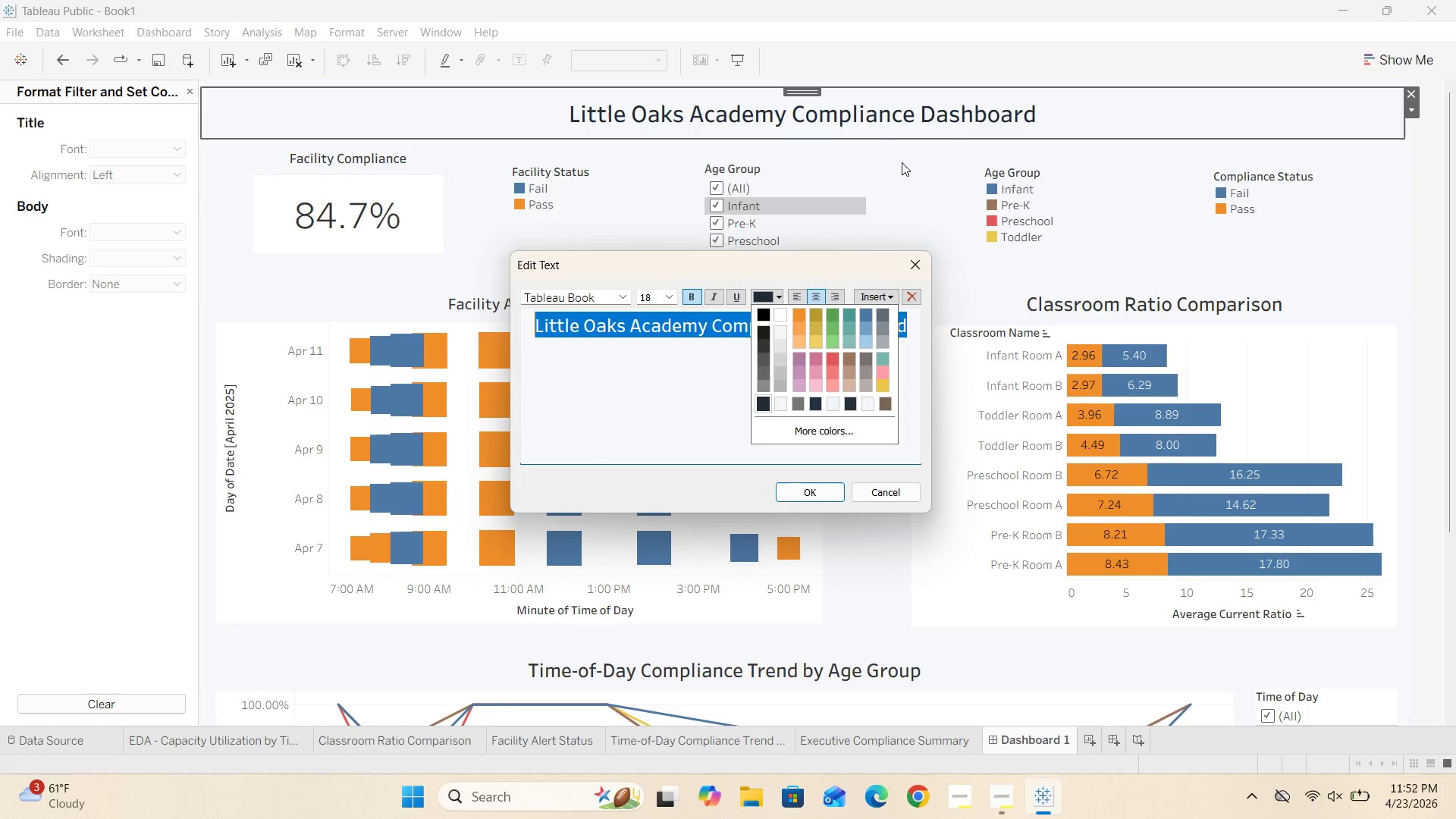 
left_click([899, 158])
 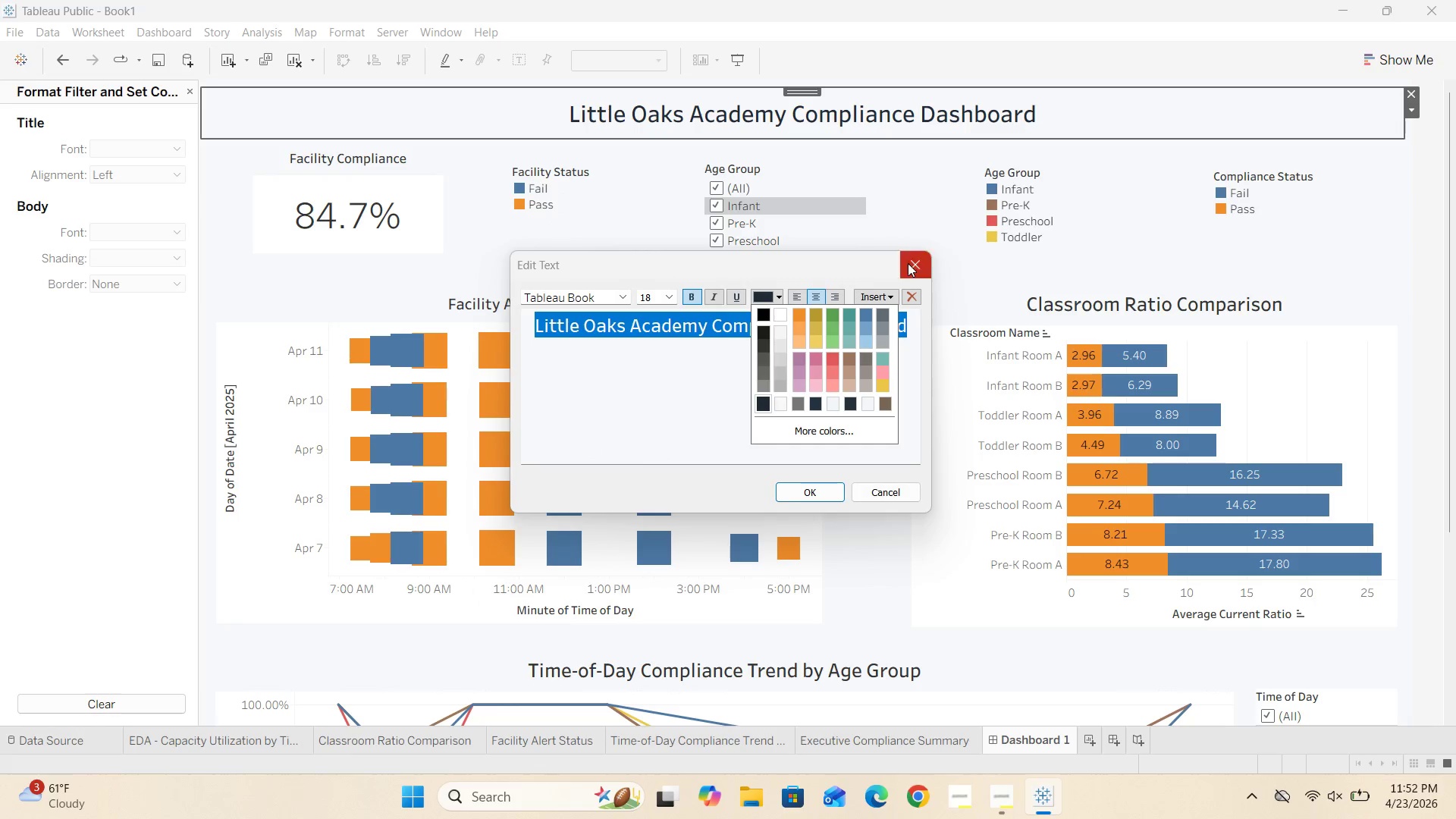 
left_click([909, 263])
 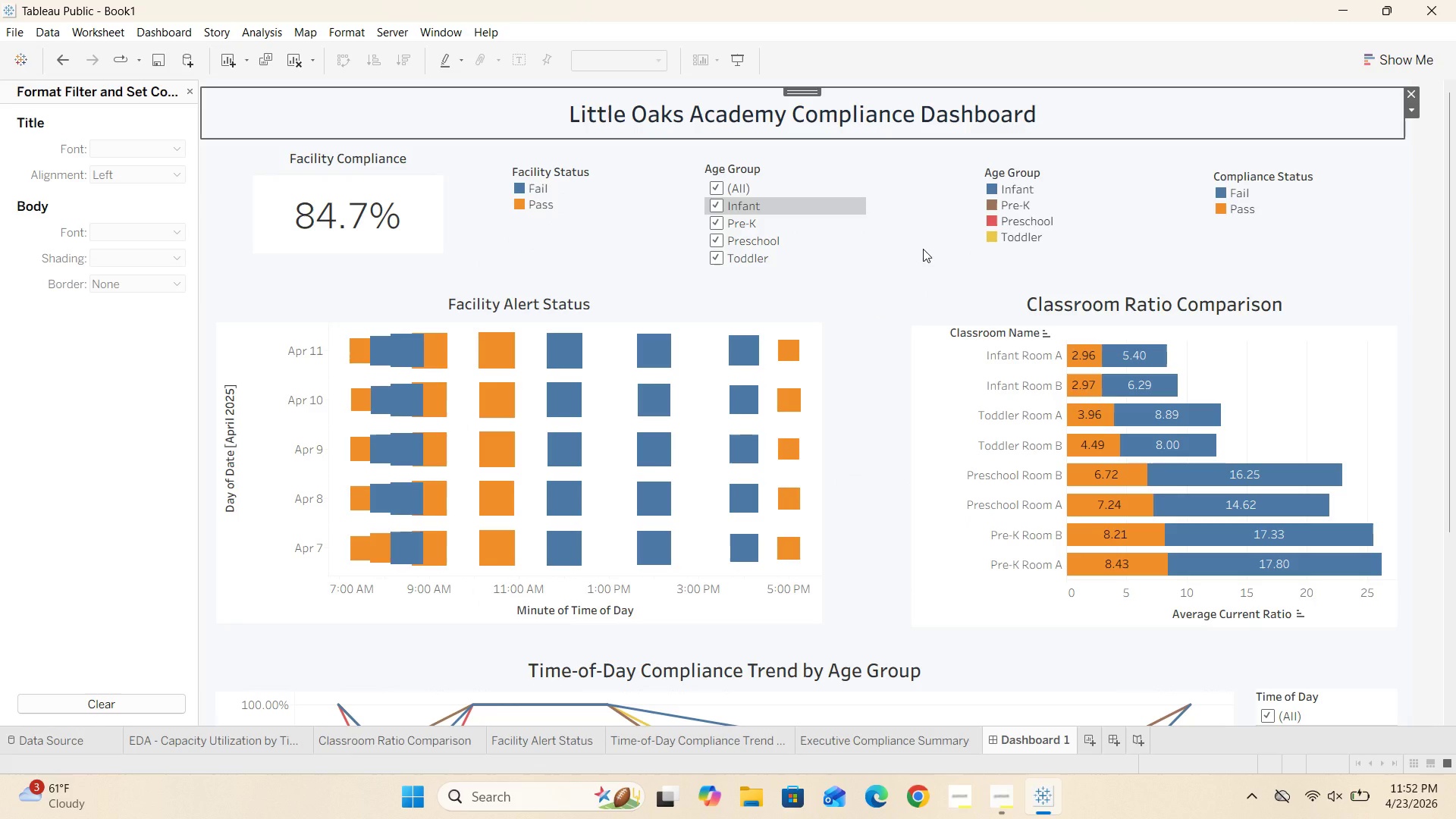 
wait(11.11)
 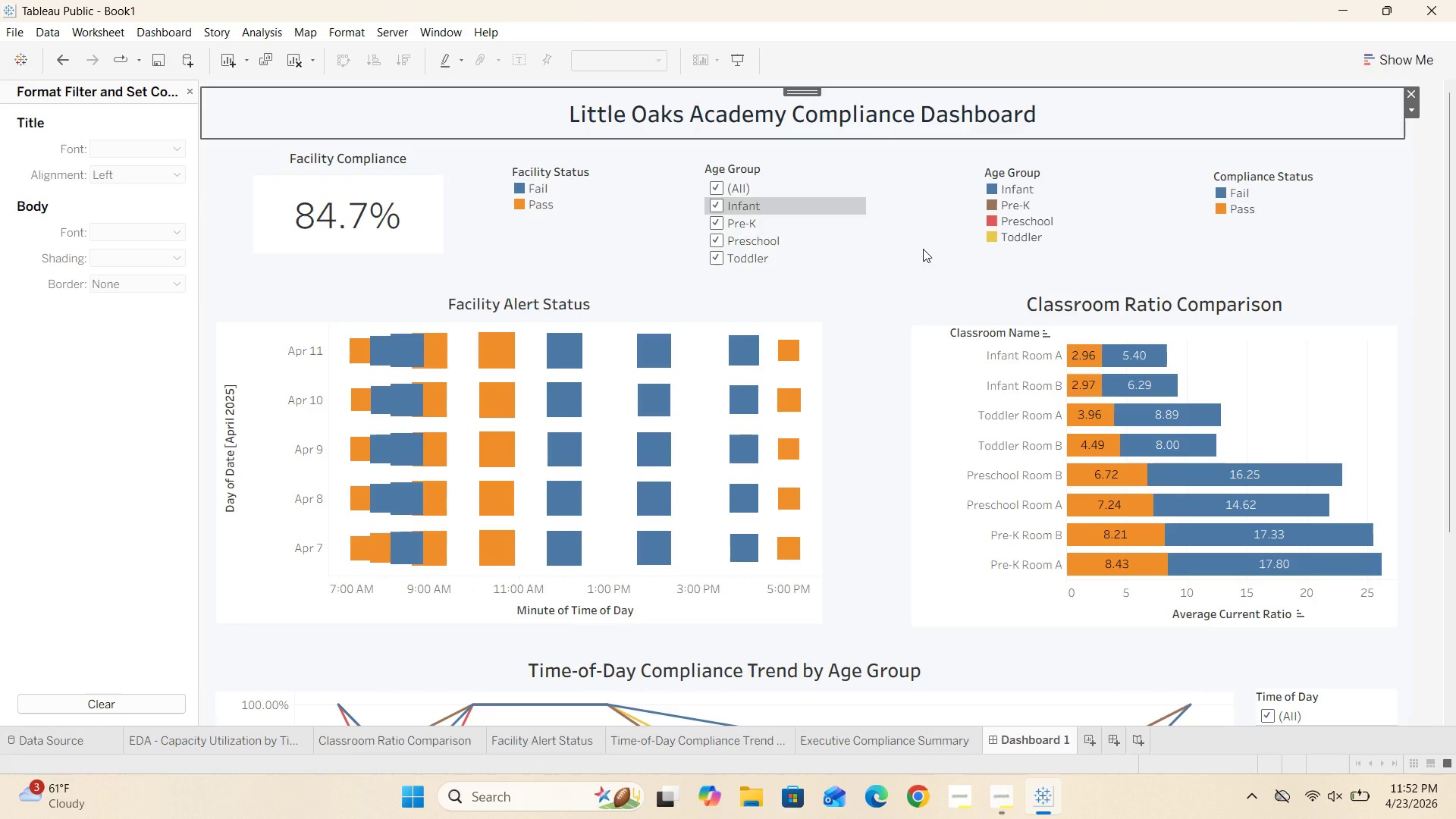 
left_click([819, 230])
 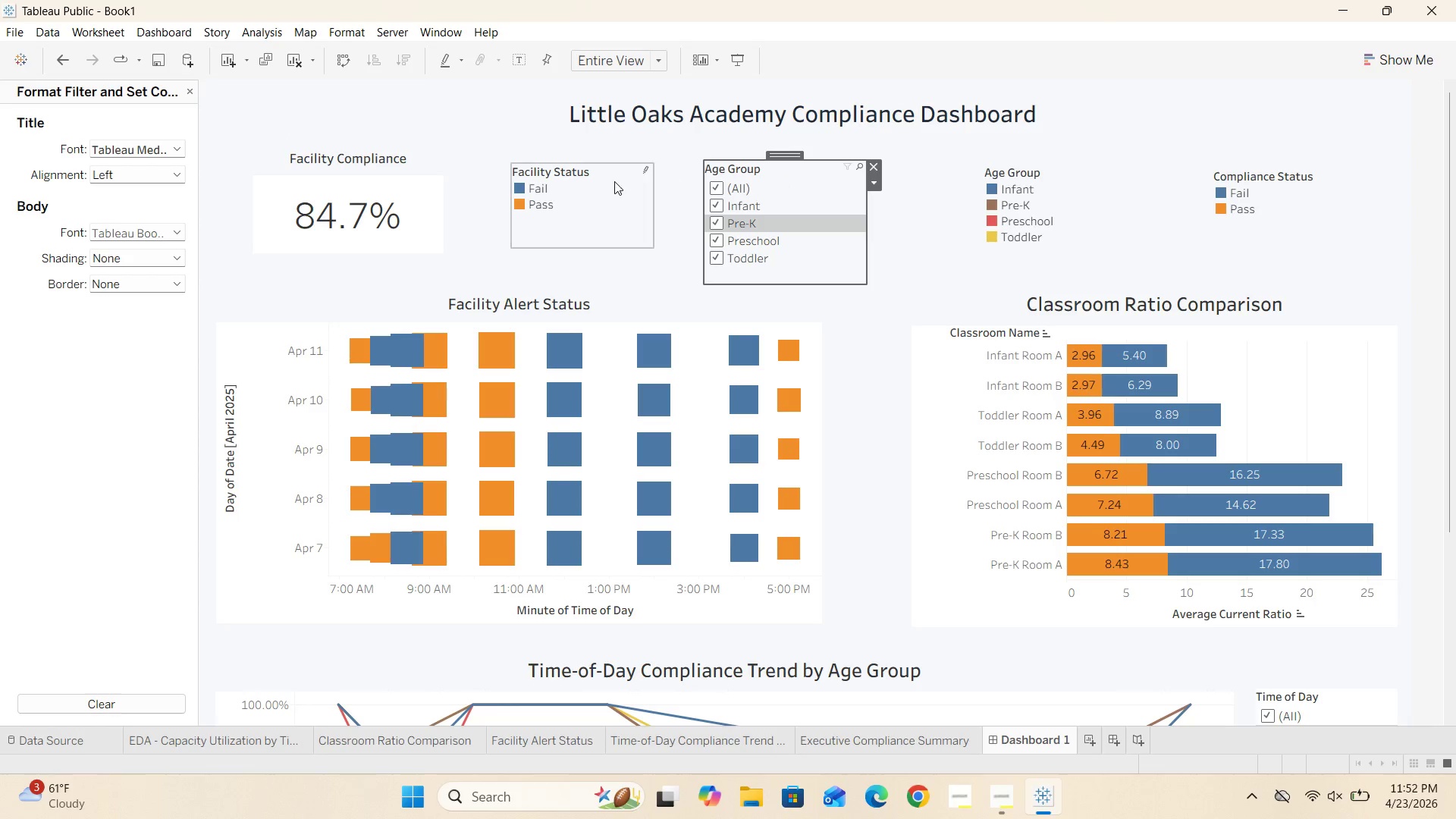 
left_click([595, 189])
 